 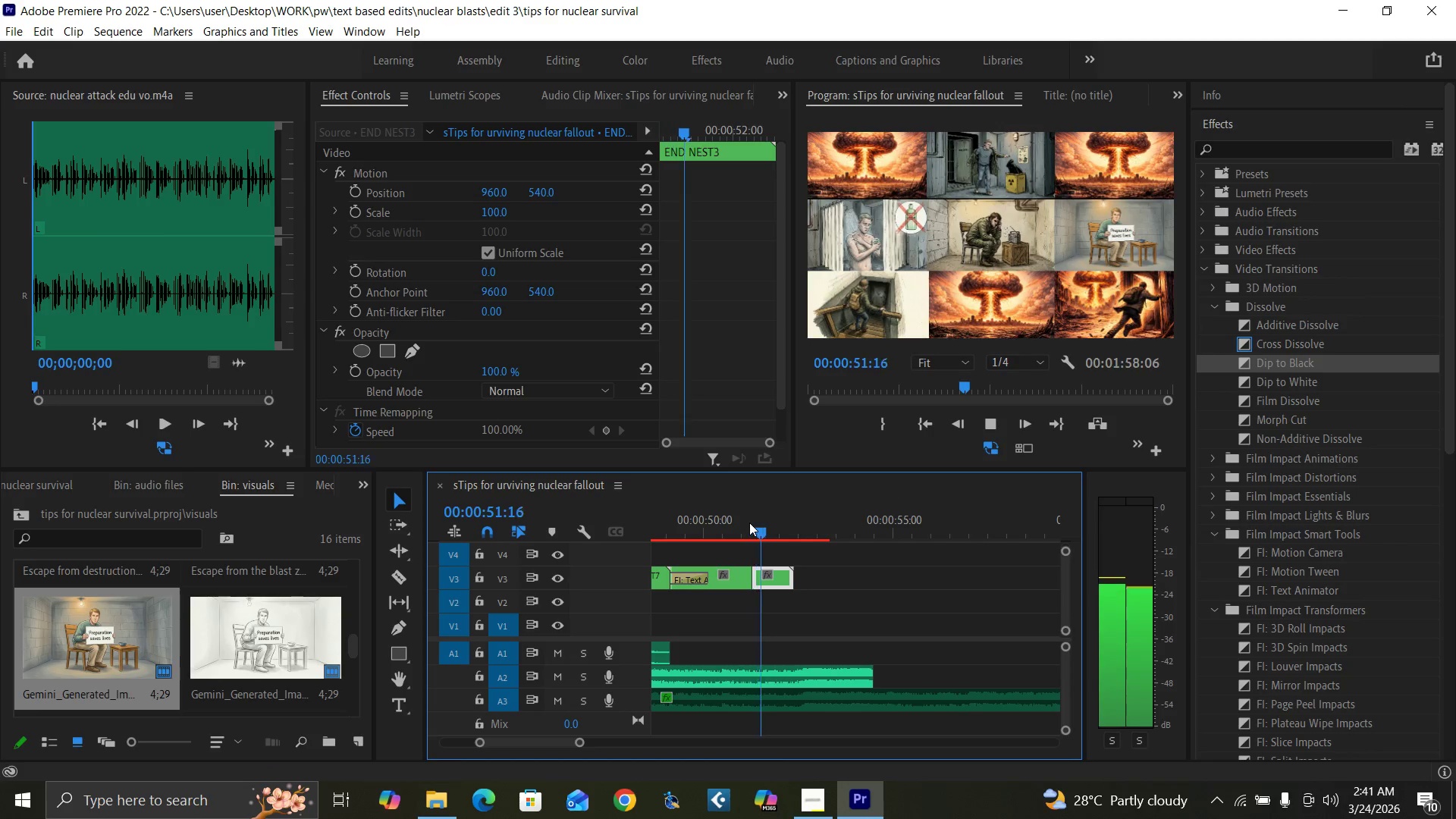 
key(Space)
 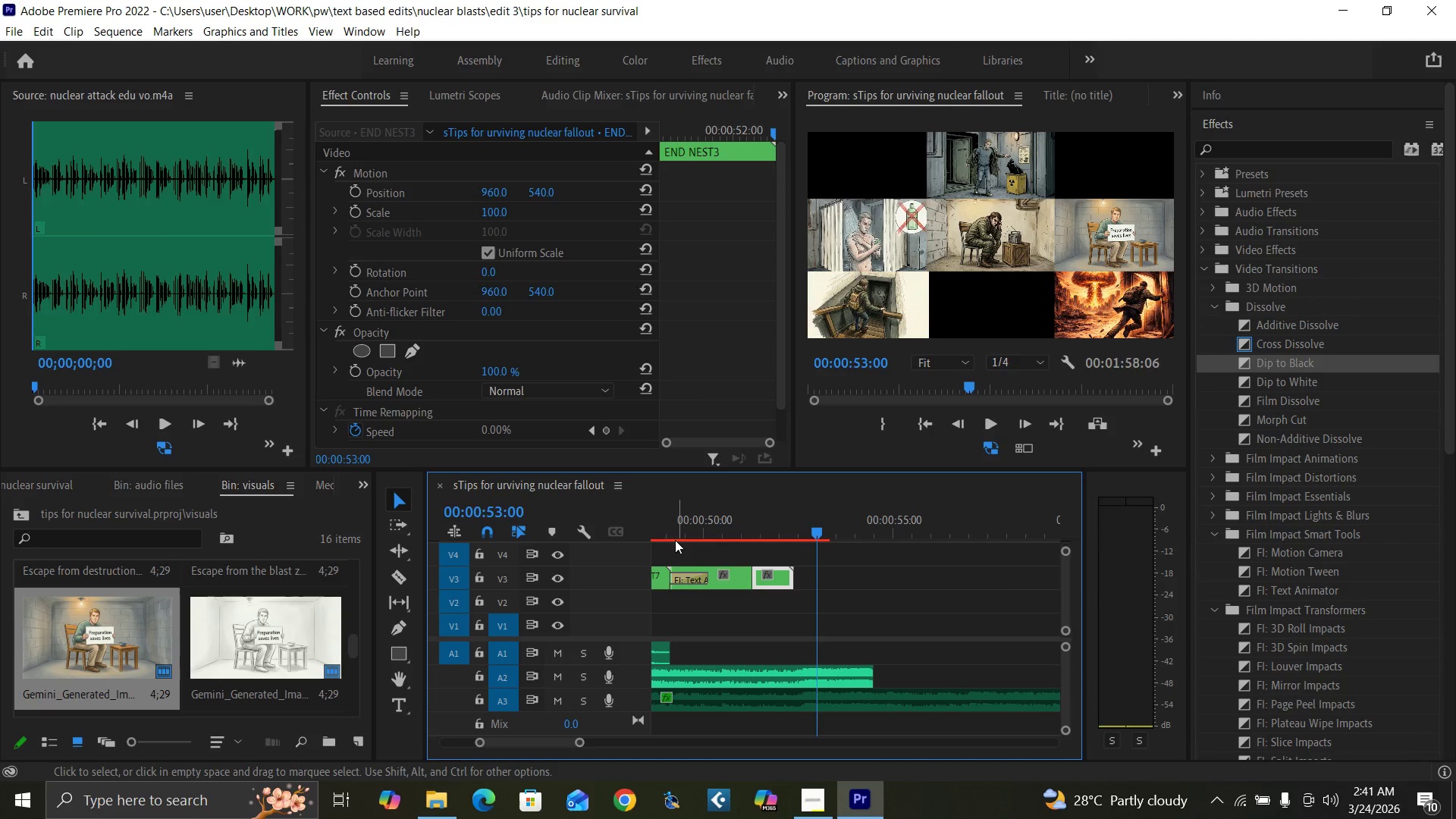 
left_click([668, 532])
 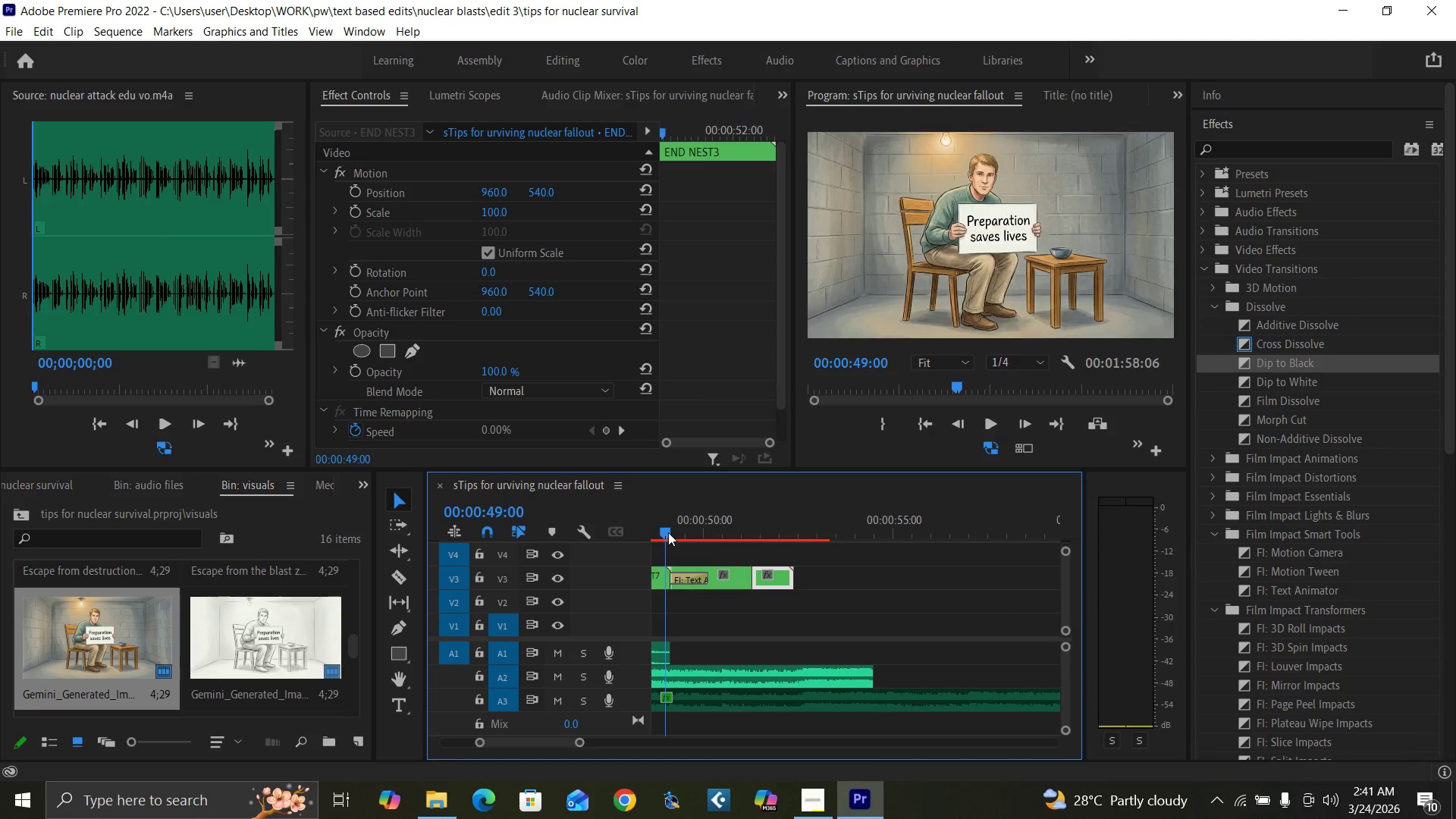 
key(Space)
 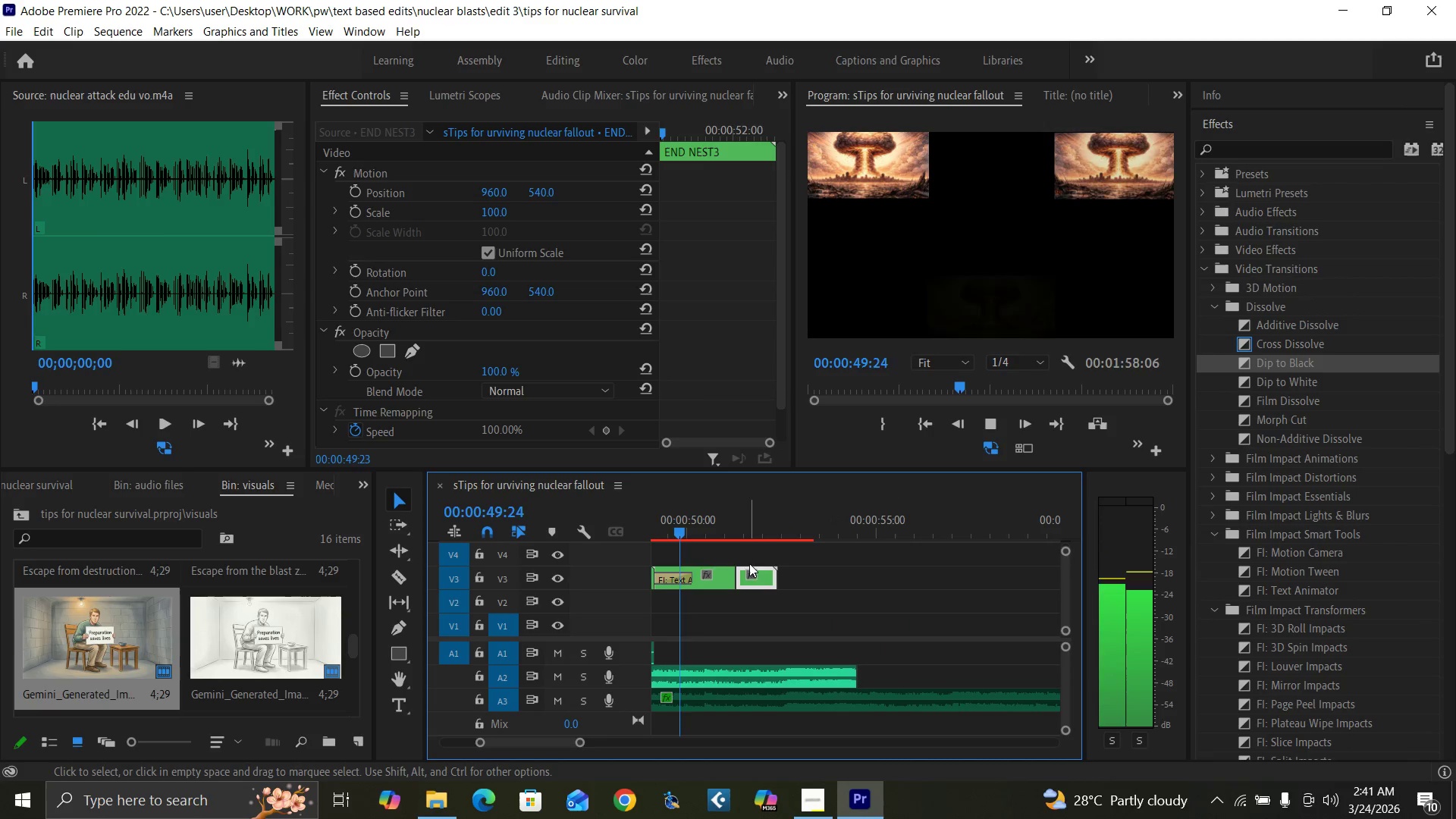 
key(Space)
 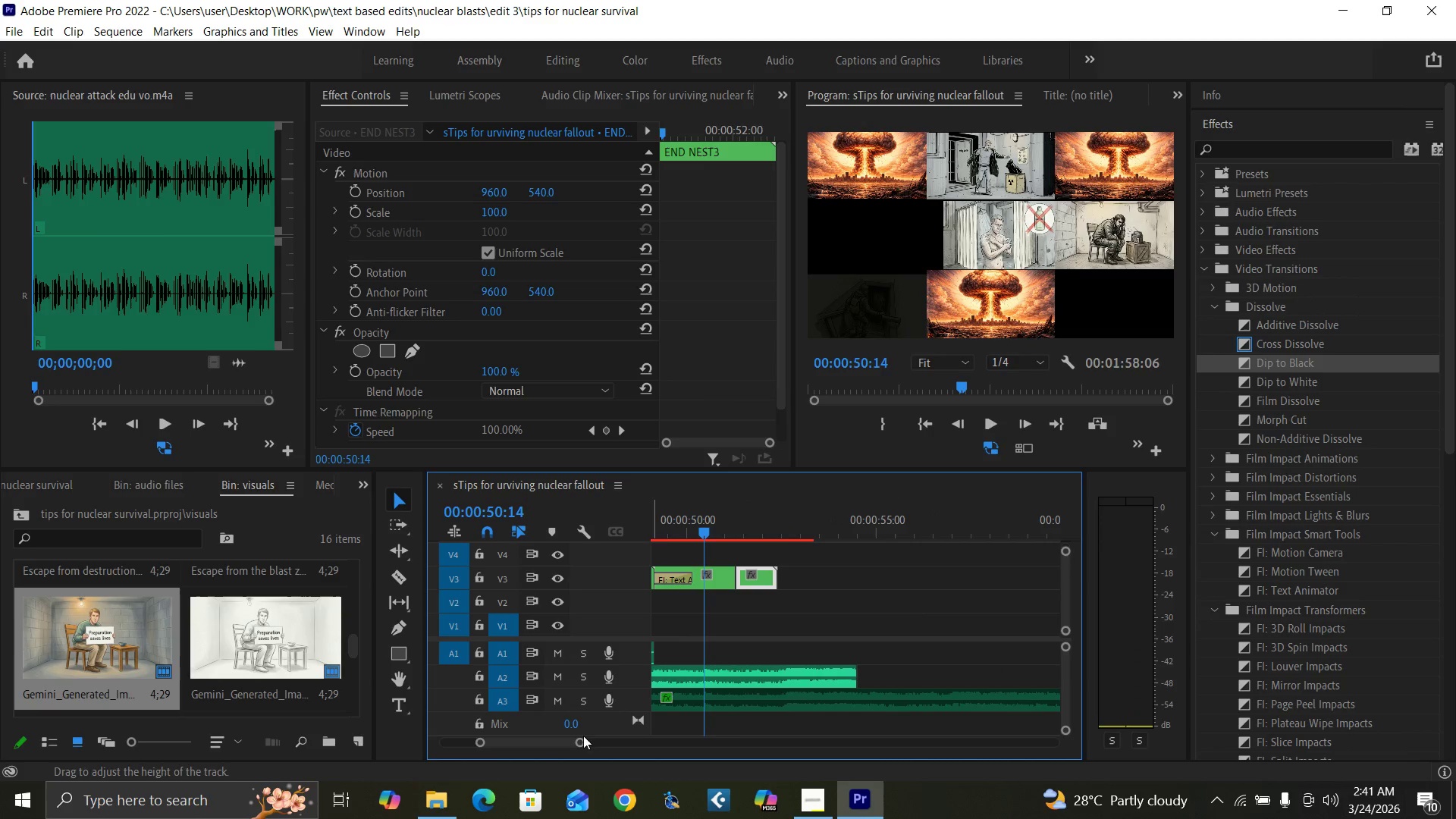 
left_click_drag(start_coordinate=[580, 741], to_coordinate=[592, 746])
 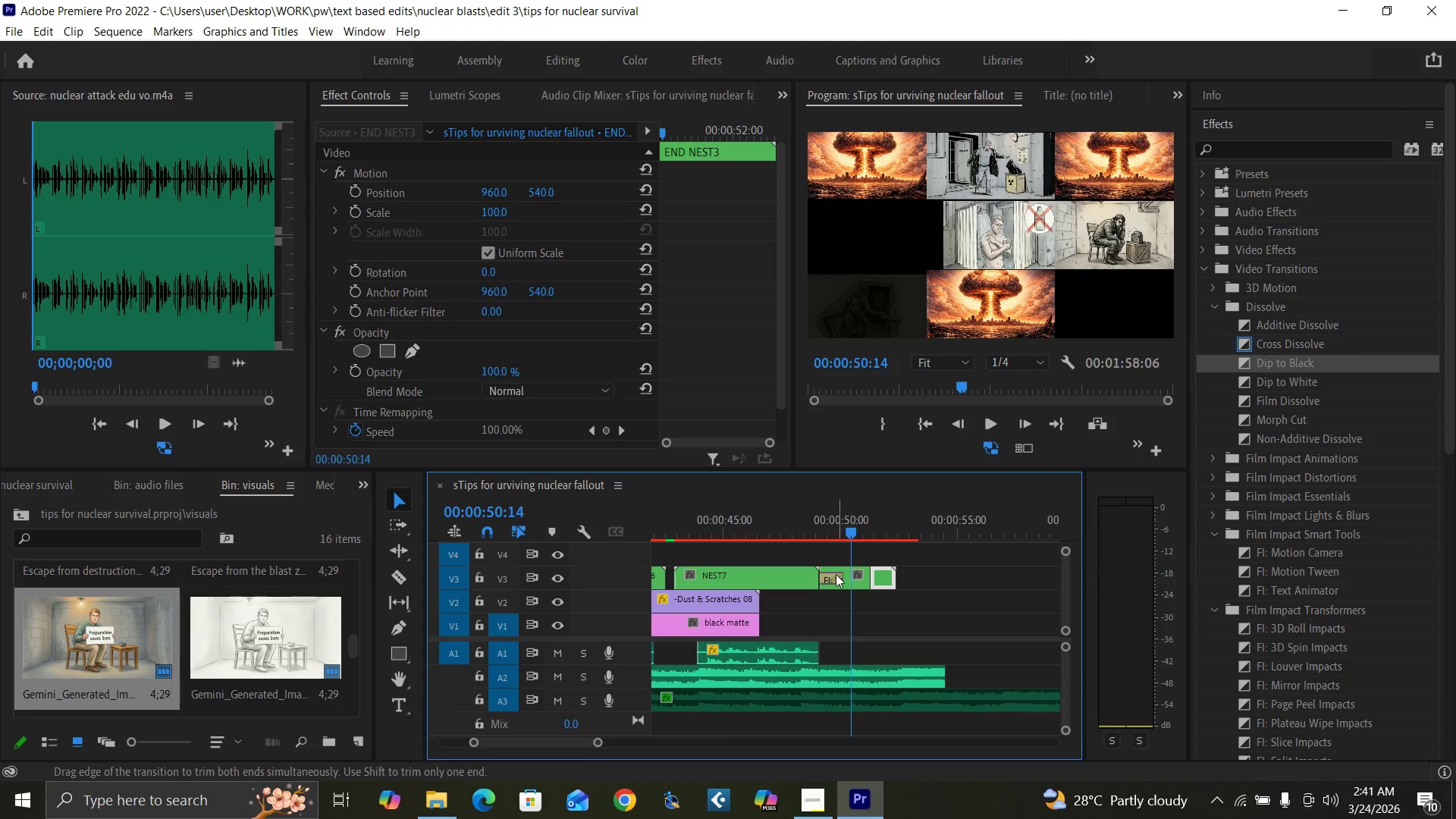 
left_click([834, 574])
 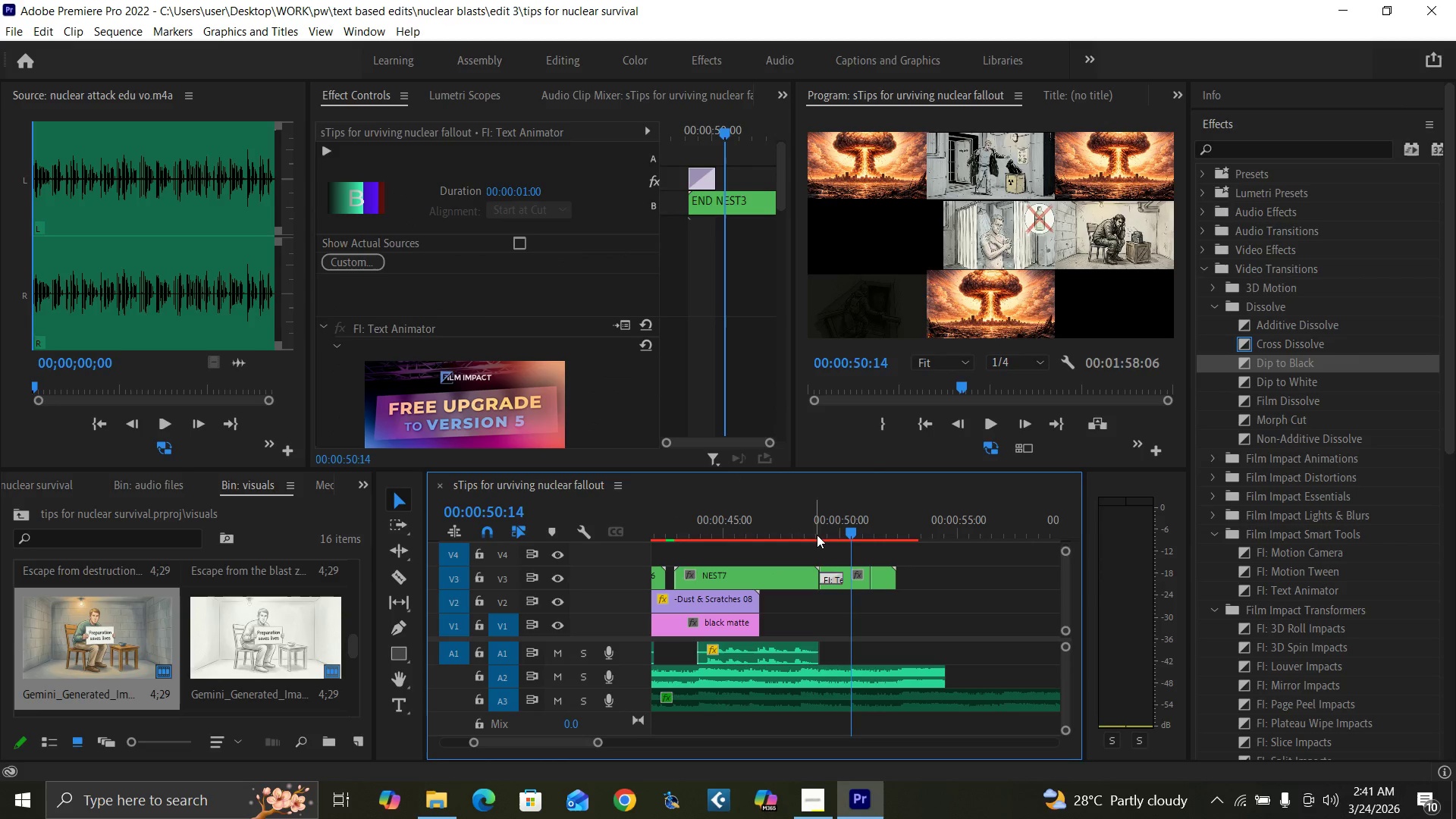 
key(Delete)
 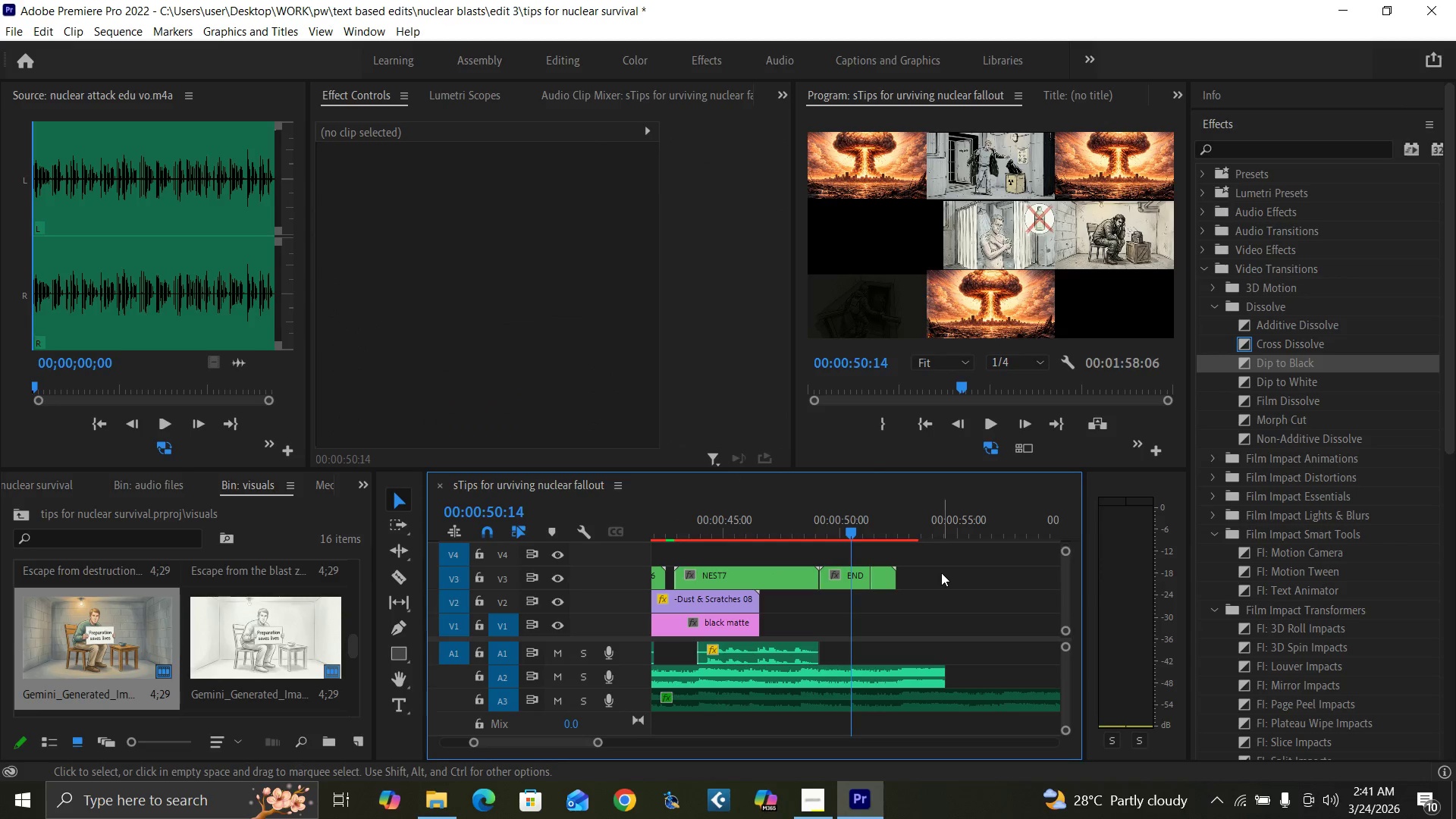 
left_click_drag(start_coordinate=[941, 573], to_coordinate=[864, 579])
 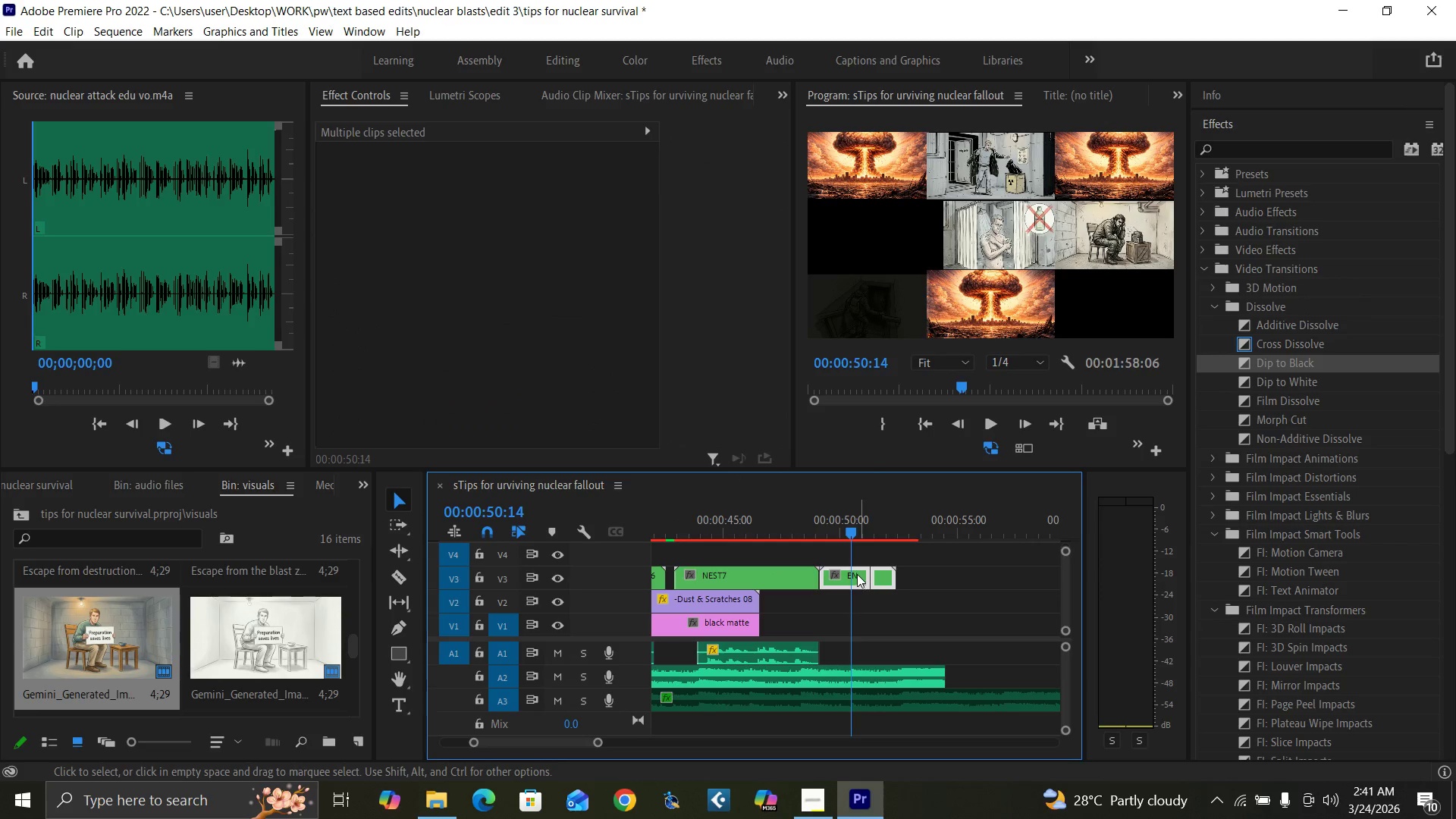 
left_click_drag(start_coordinate=[855, 574], to_coordinate=[884, 578])
 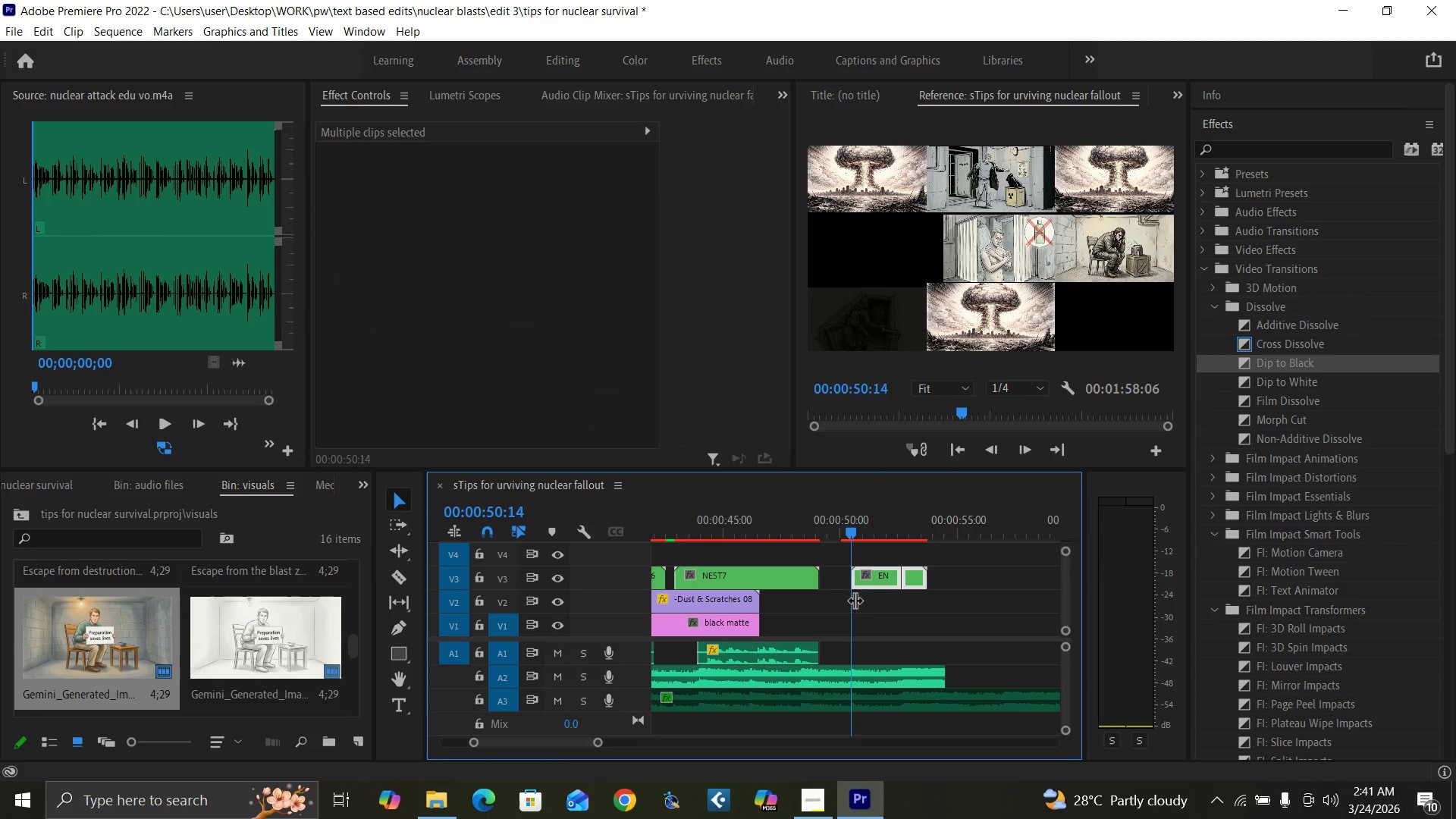 
double_click([869, 600])
 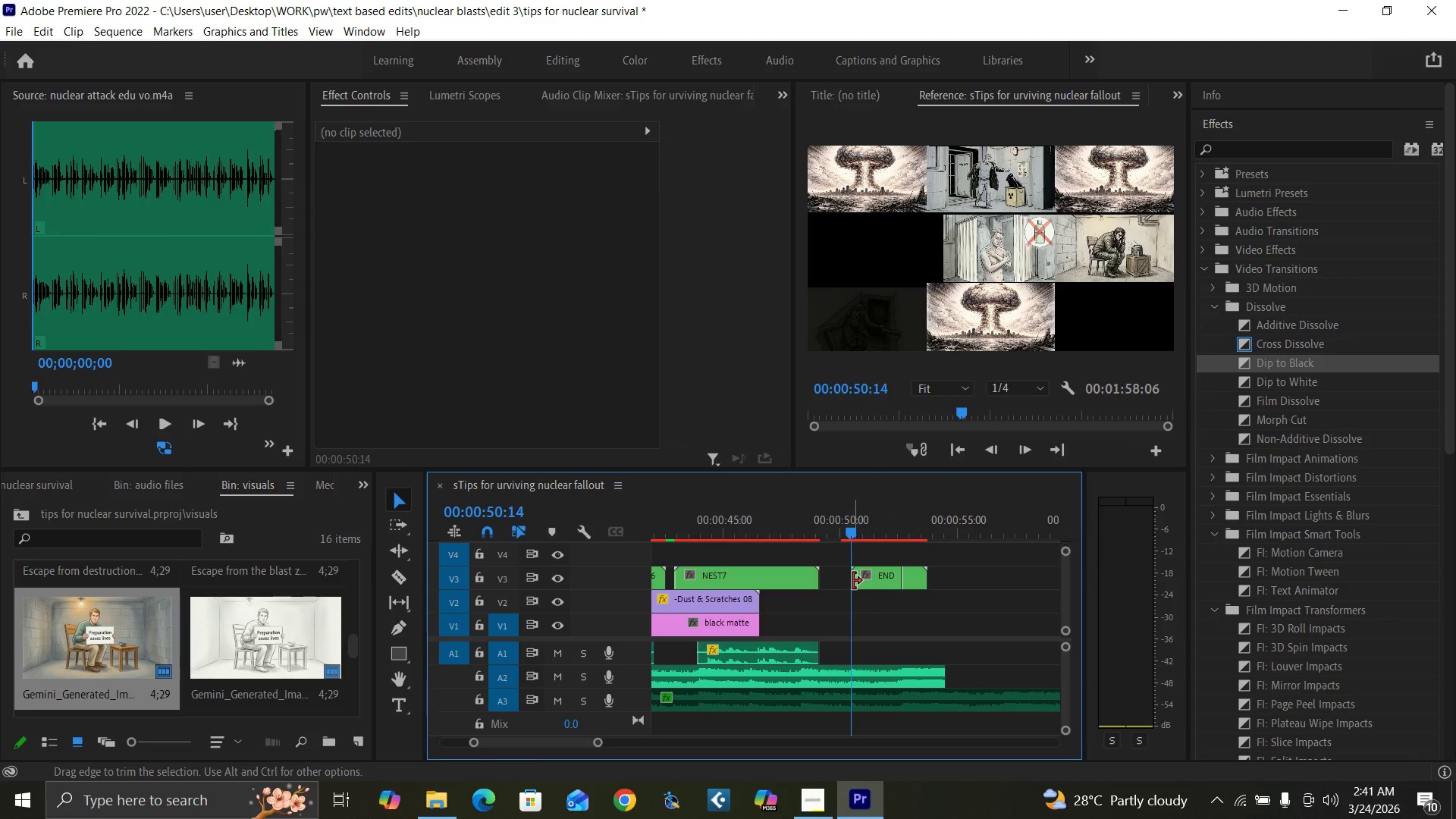 
left_click_drag(start_coordinate=[854, 581], to_coordinate=[830, 579])
 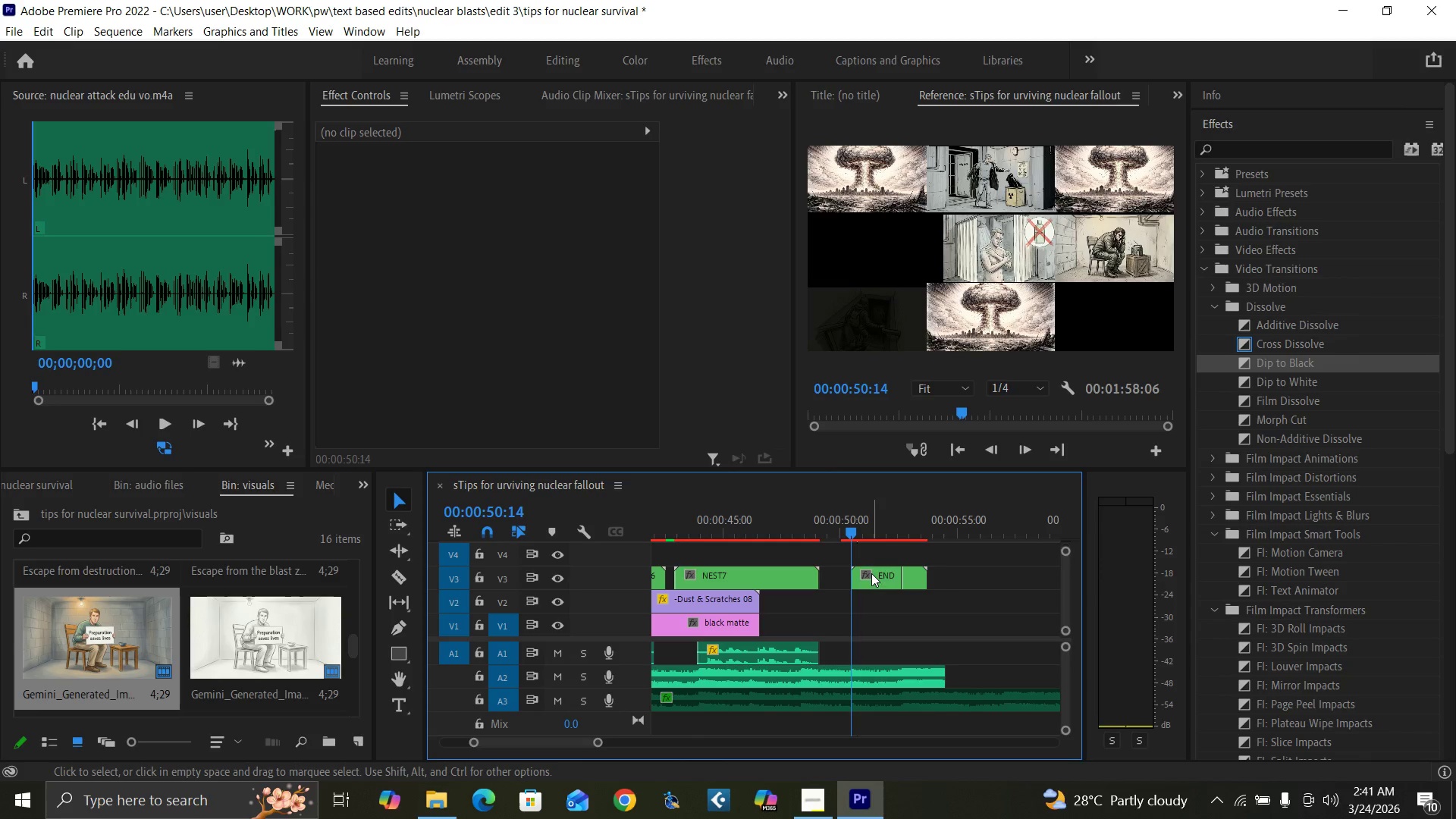 
left_click([872, 573])
 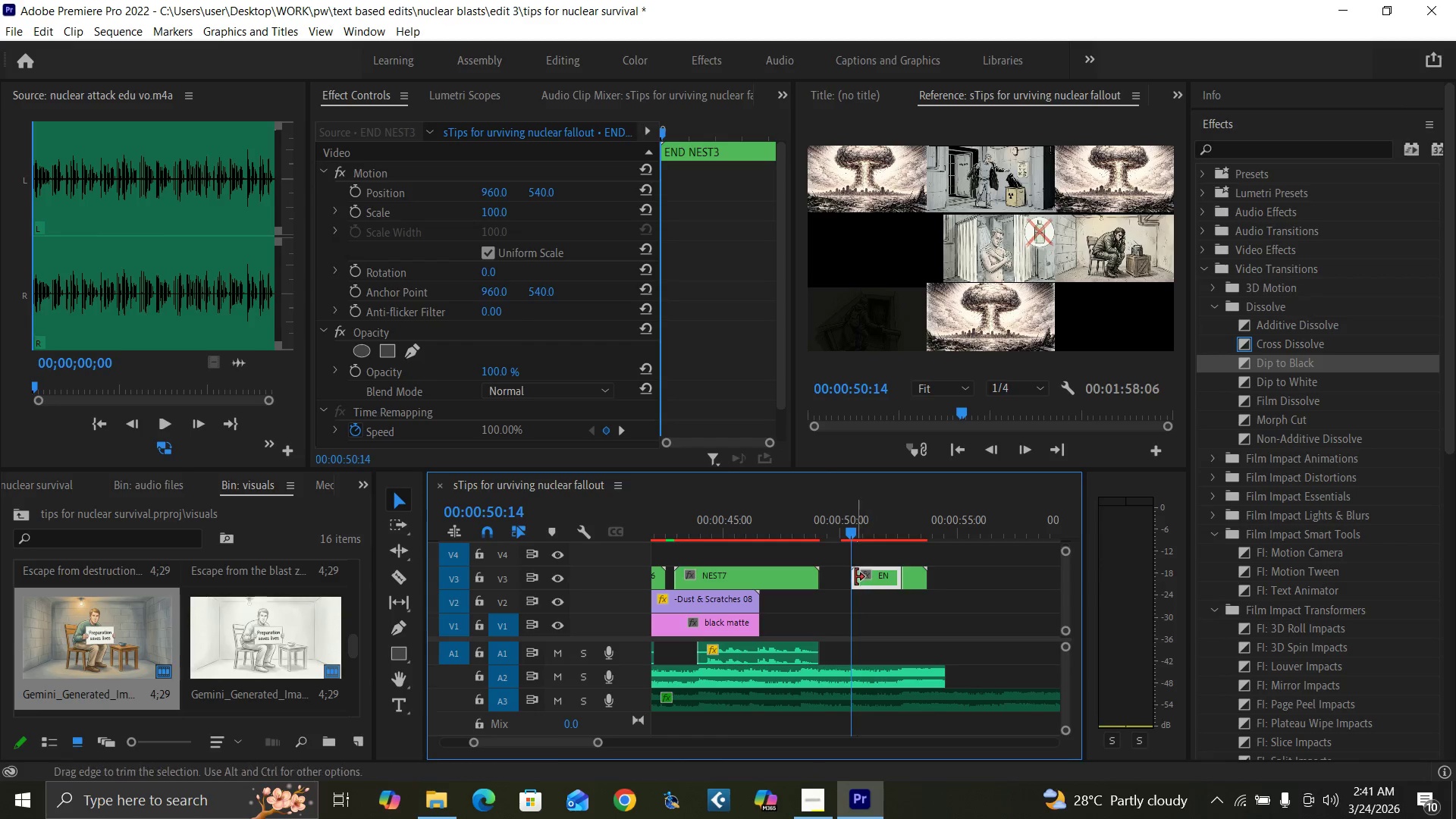 
left_click_drag(start_coordinate=[855, 577], to_coordinate=[811, 586])
 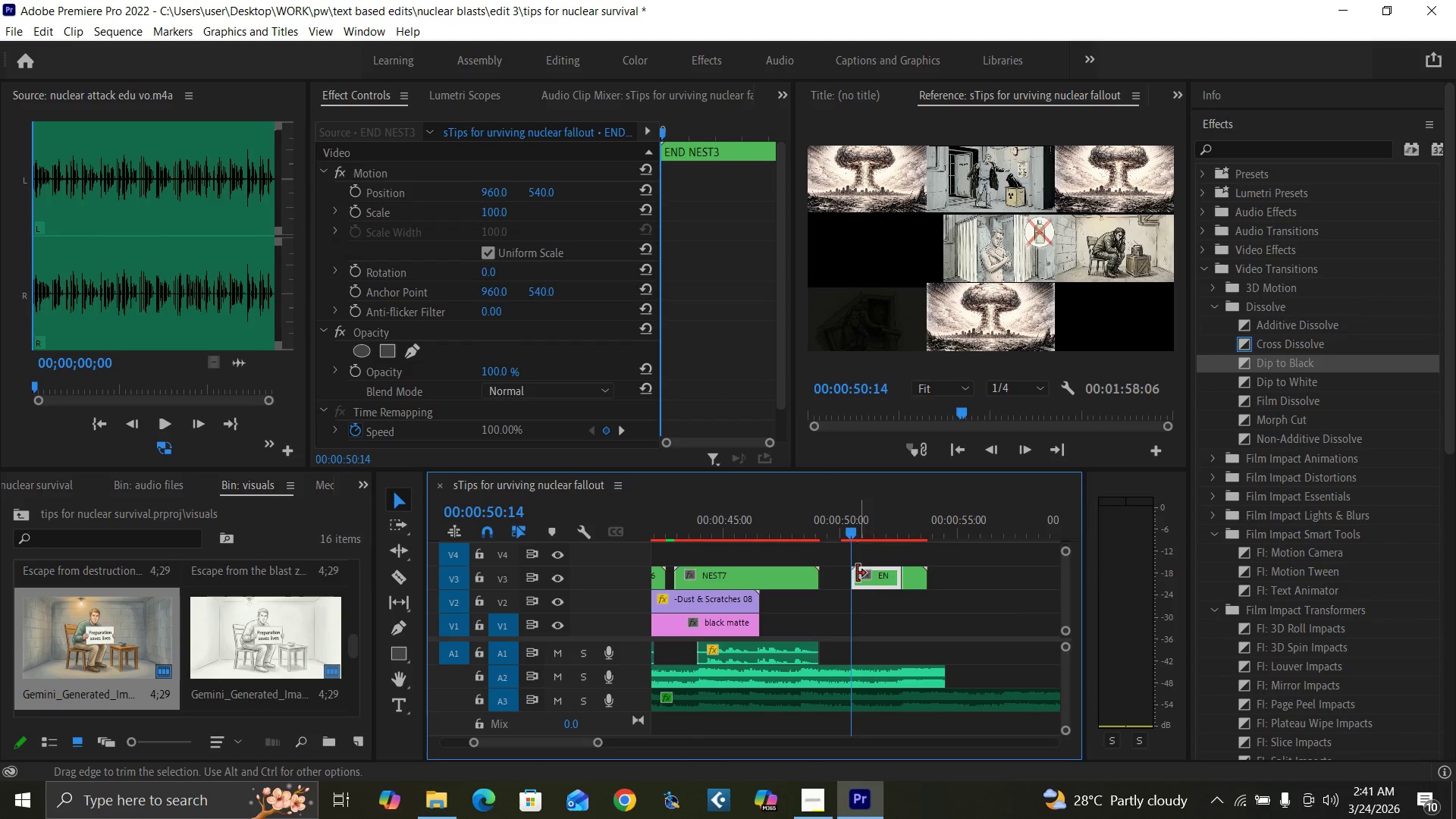 
left_click_drag(start_coordinate=[856, 573], to_coordinate=[815, 585])
 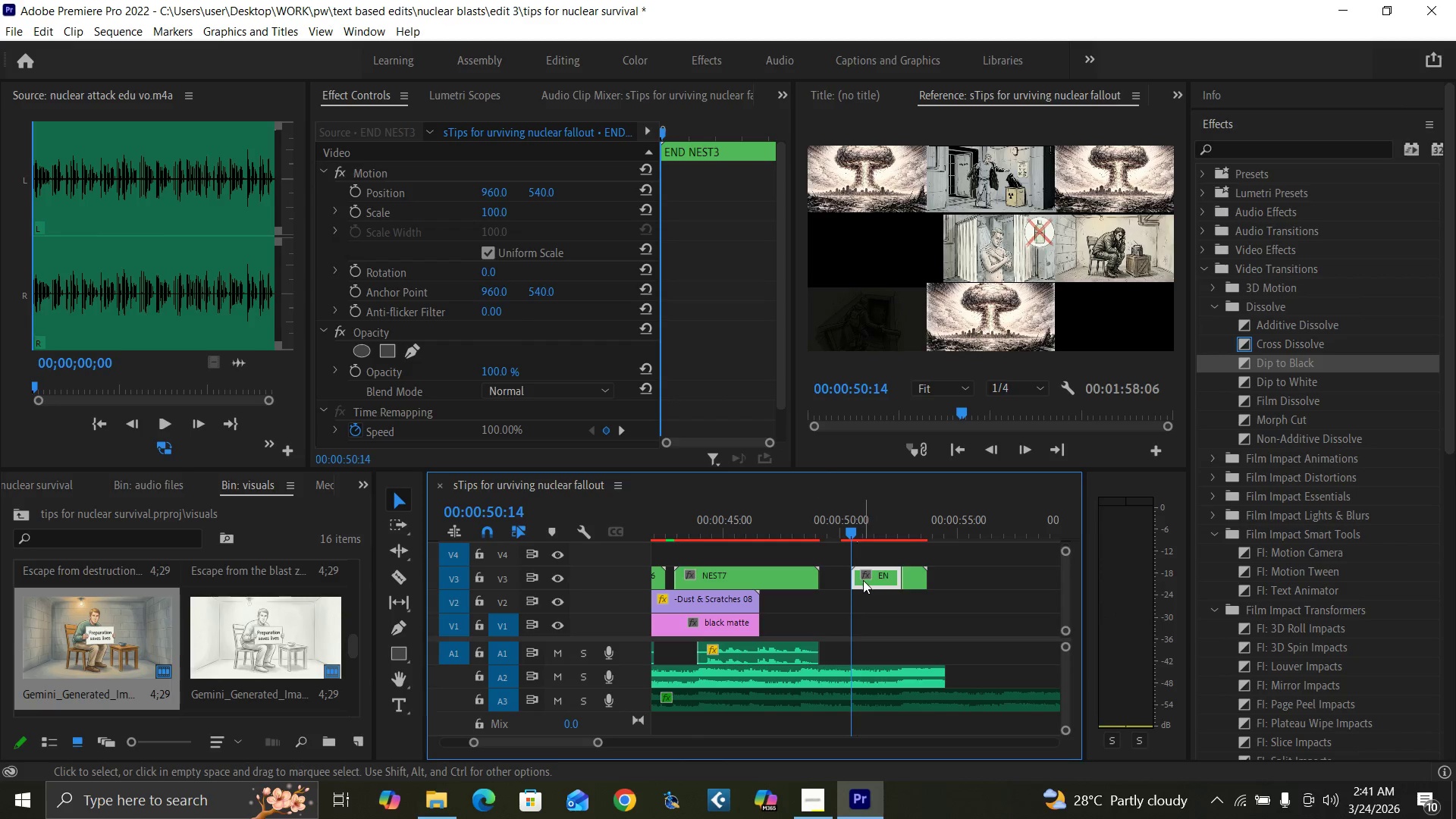 
left_click_drag(start_coordinate=[855, 579], to_coordinate=[833, 585])
 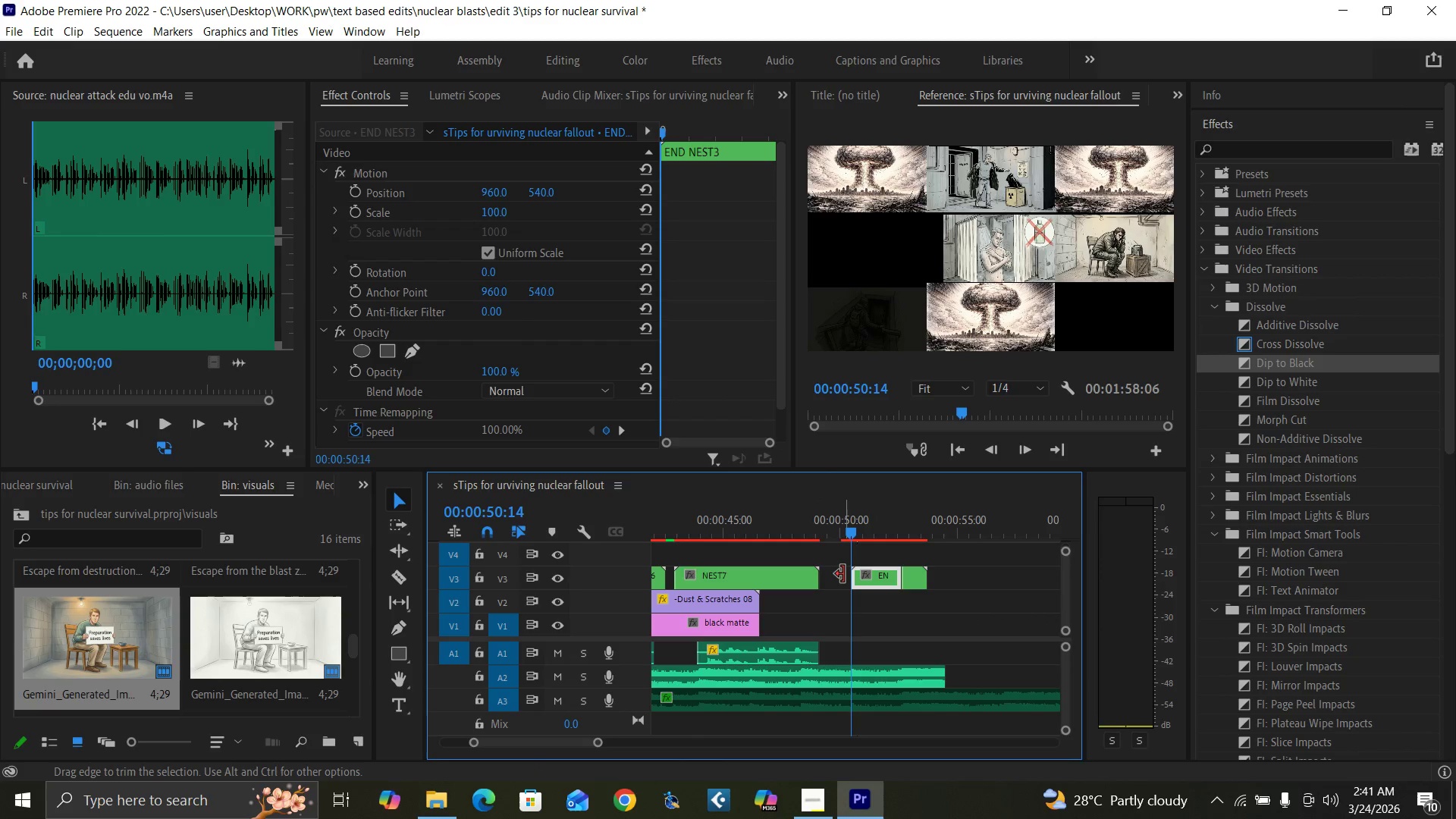 
key(Control+Z)
 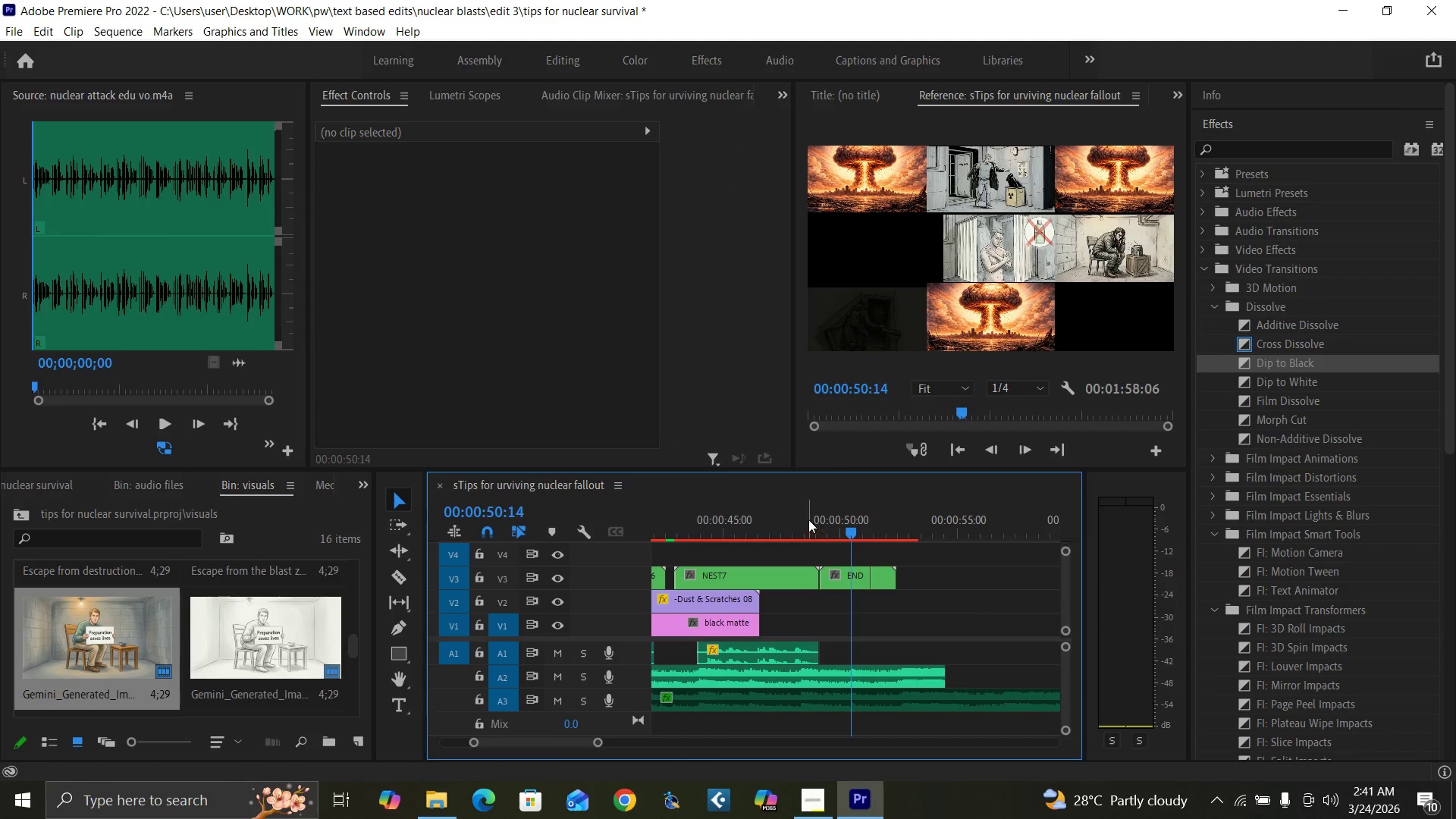 
left_click([804, 519])
 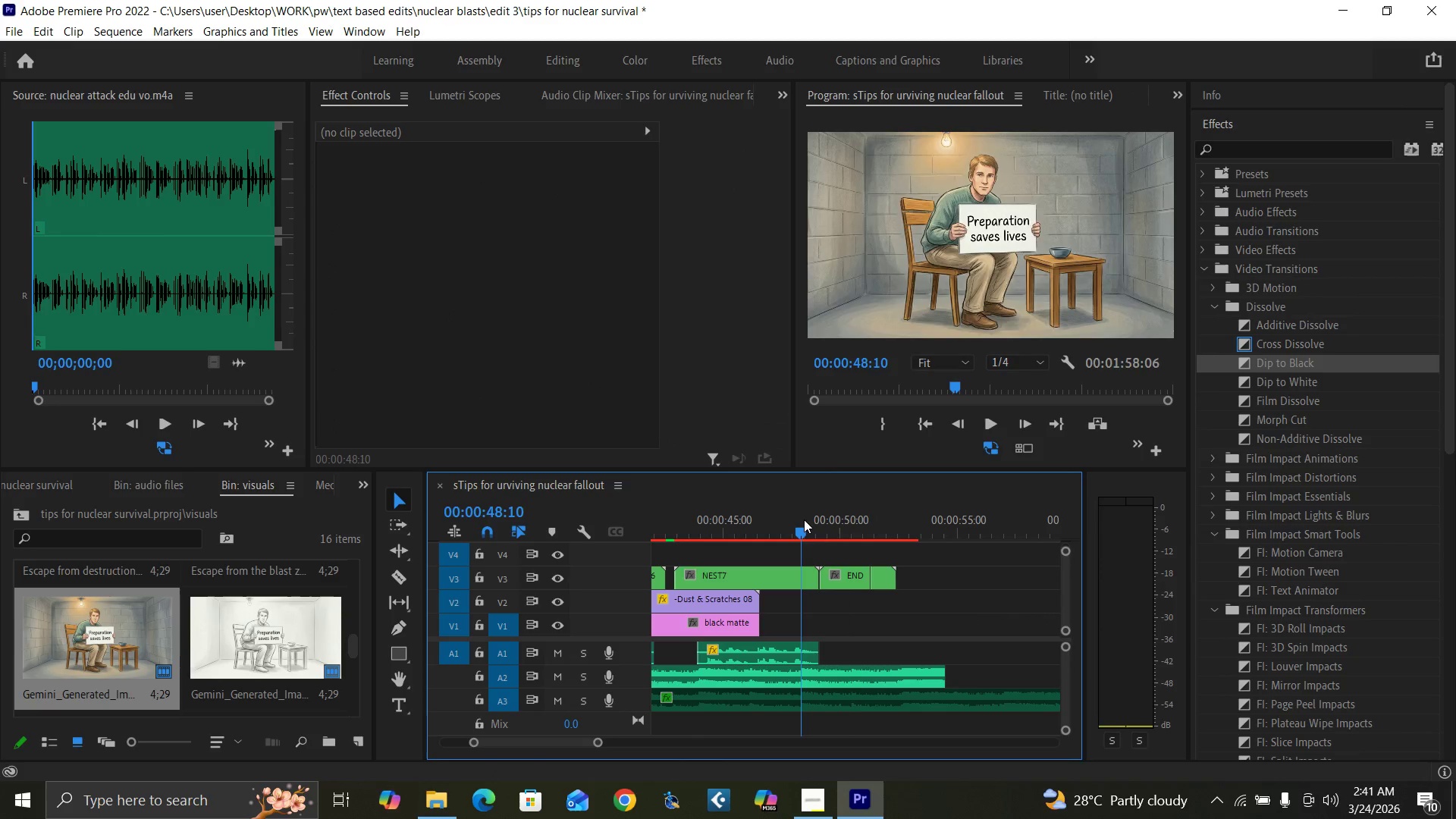 
key(Space)
 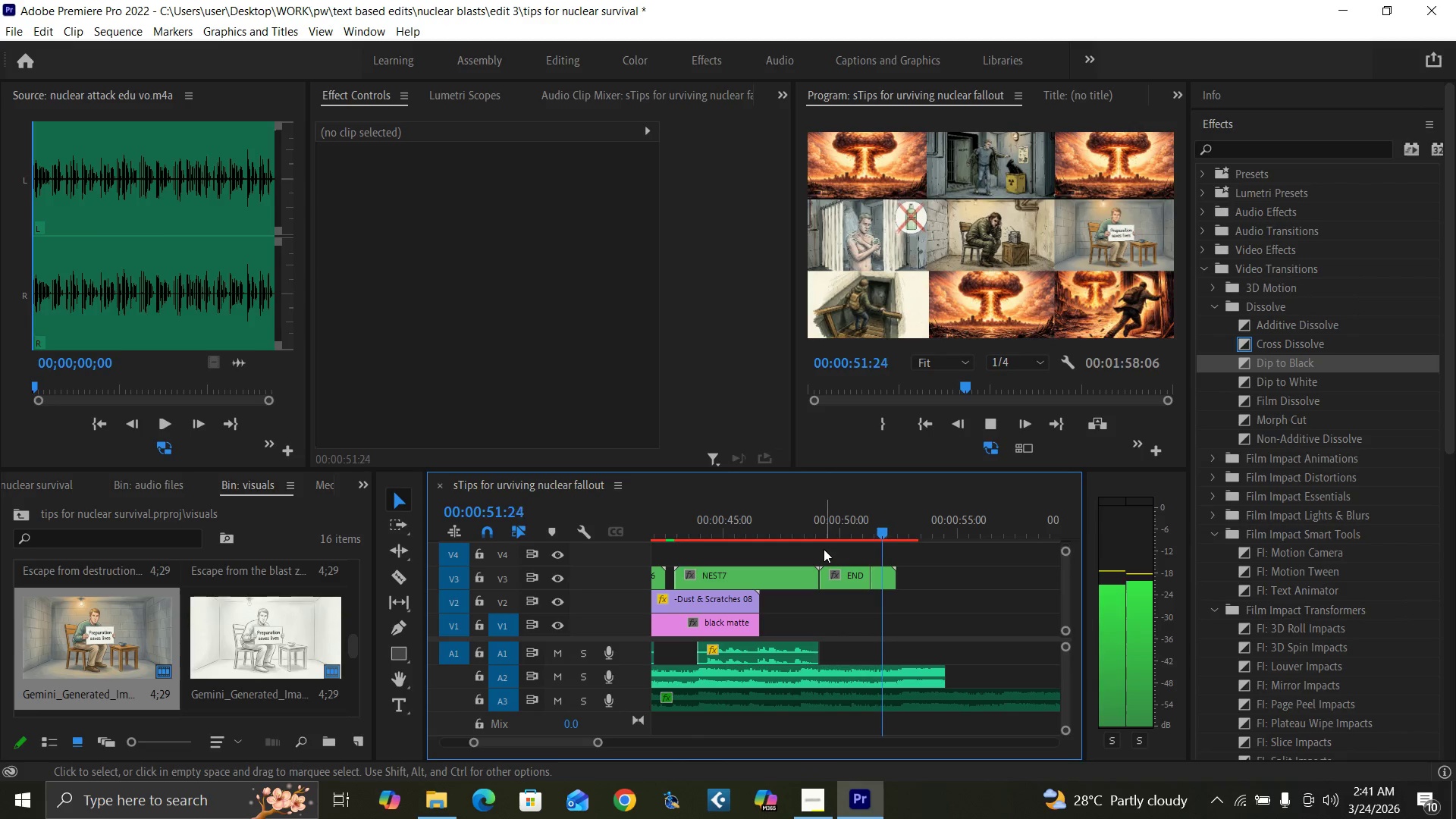 
key(Space)
 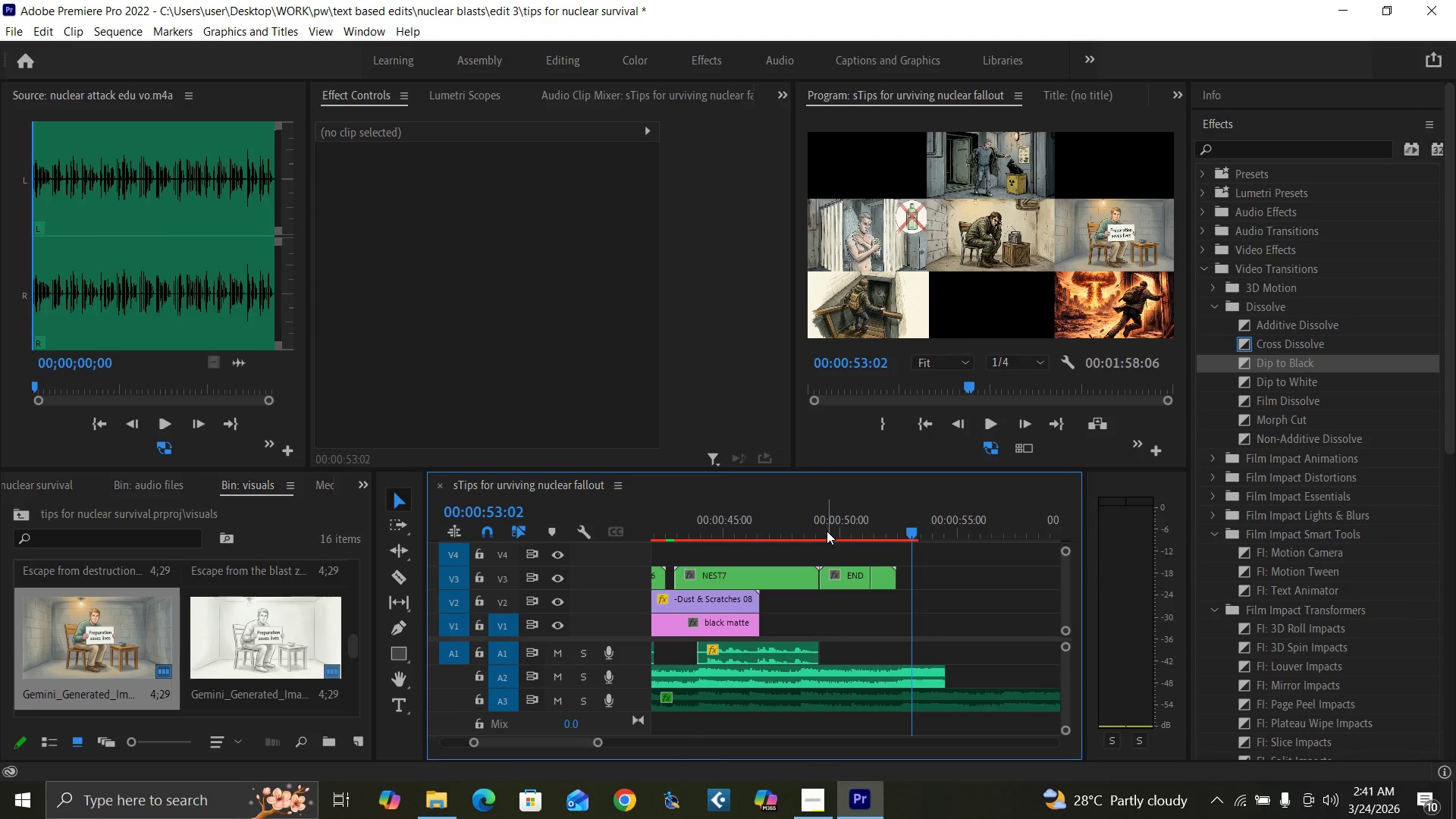 
left_click([822, 530])
 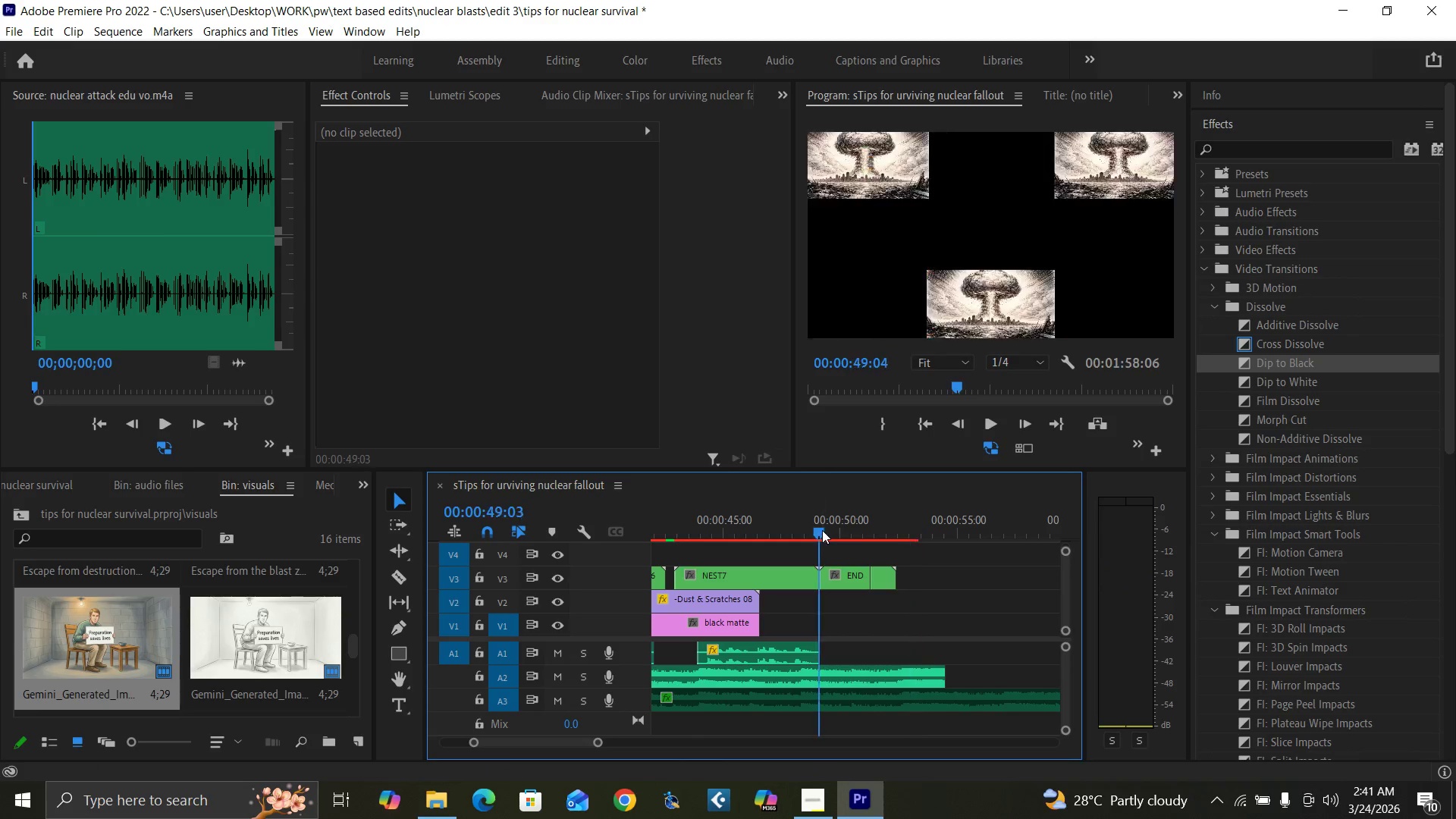 
key(Space)
 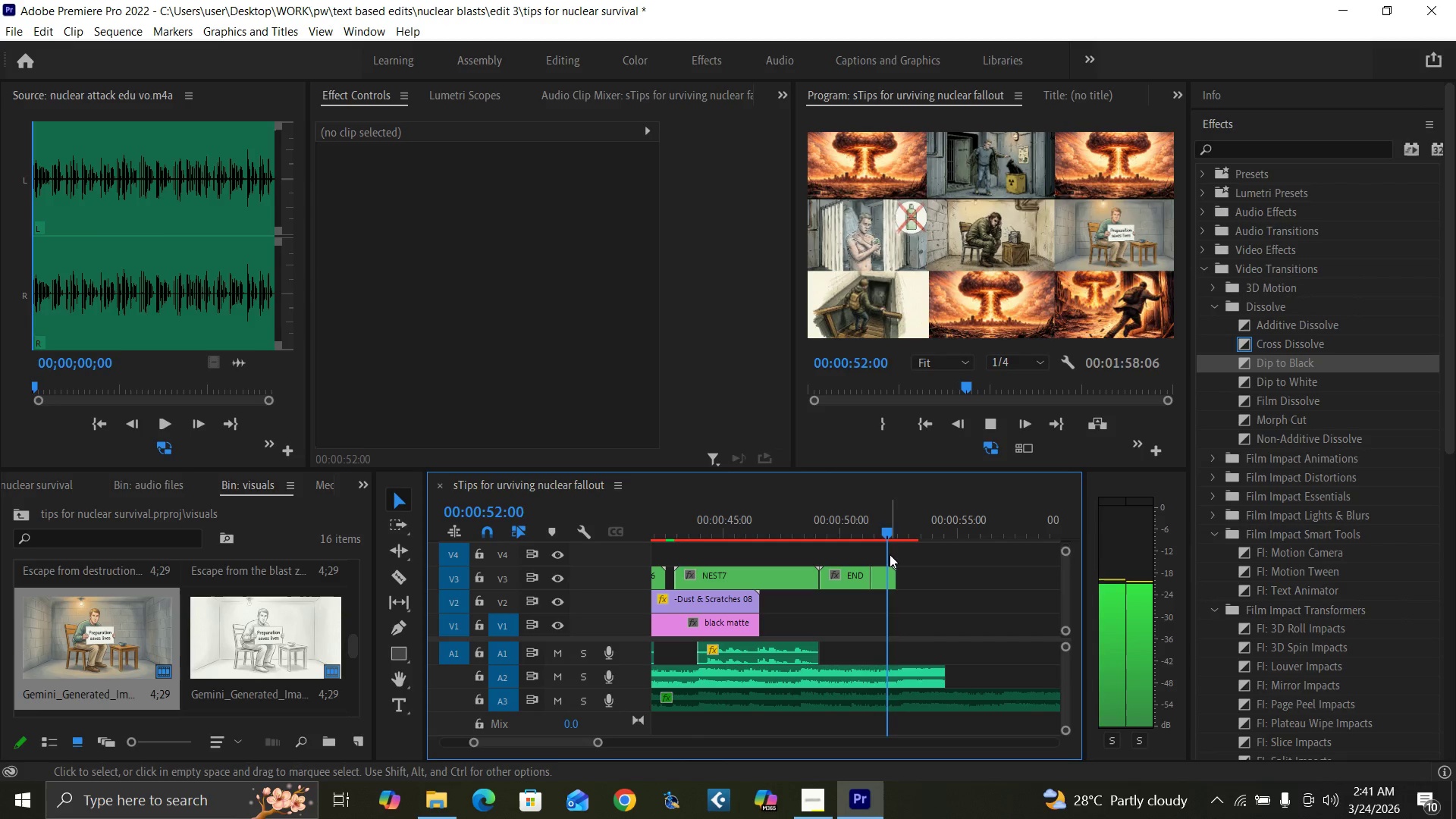 
key(Space)
 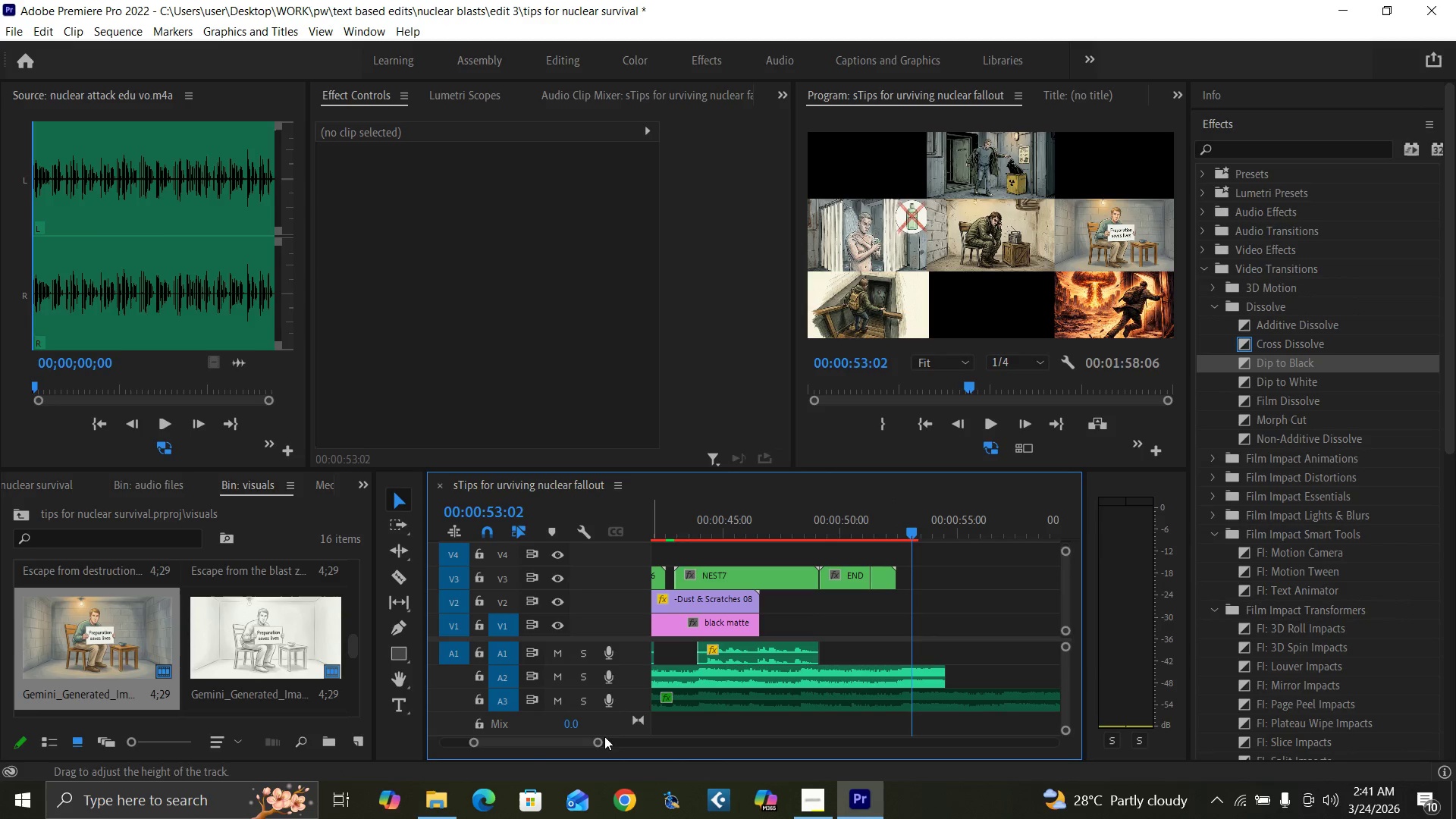 
left_click_drag(start_coordinate=[597, 741], to_coordinate=[589, 742])
 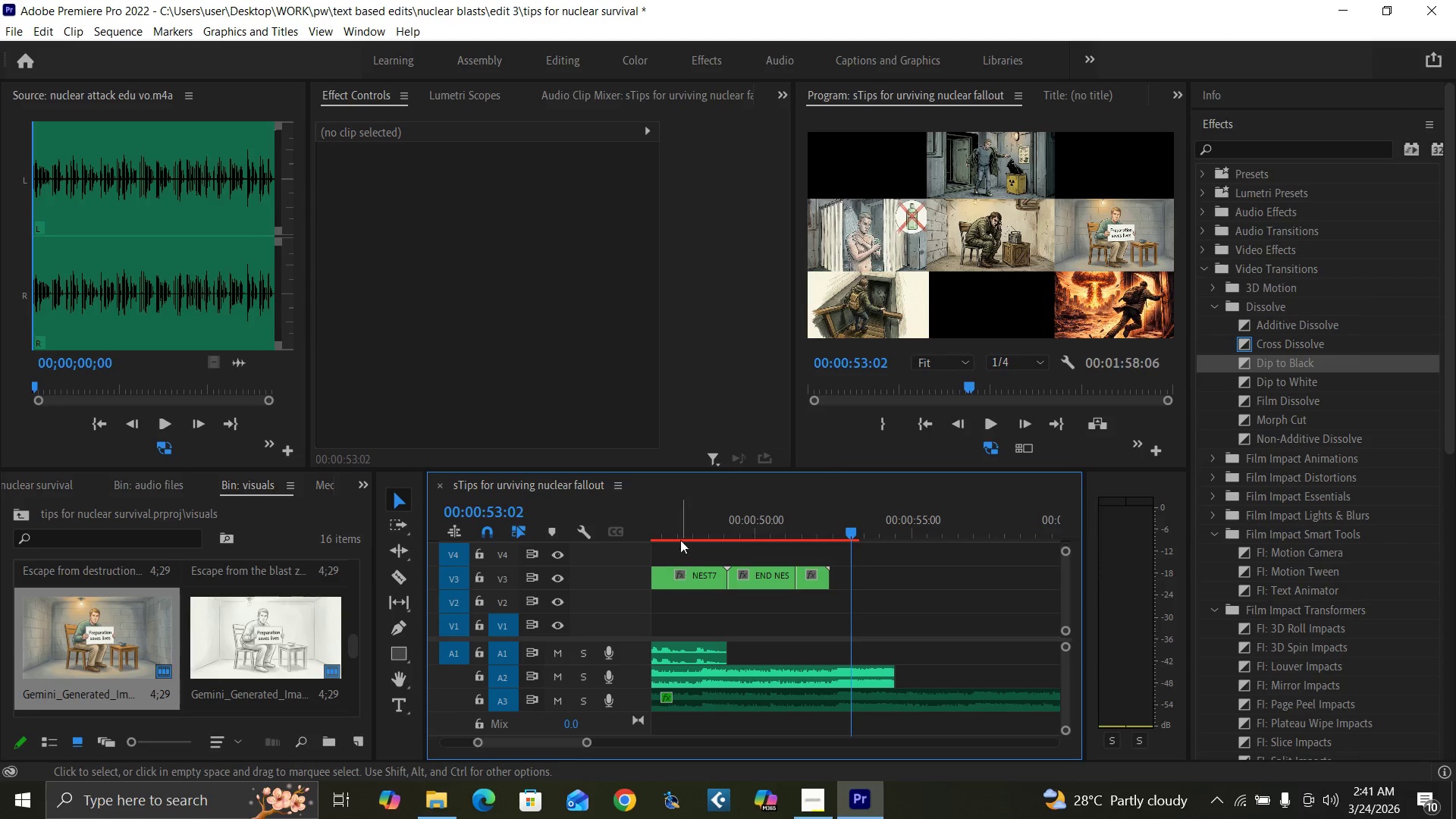 
left_click([680, 535])
 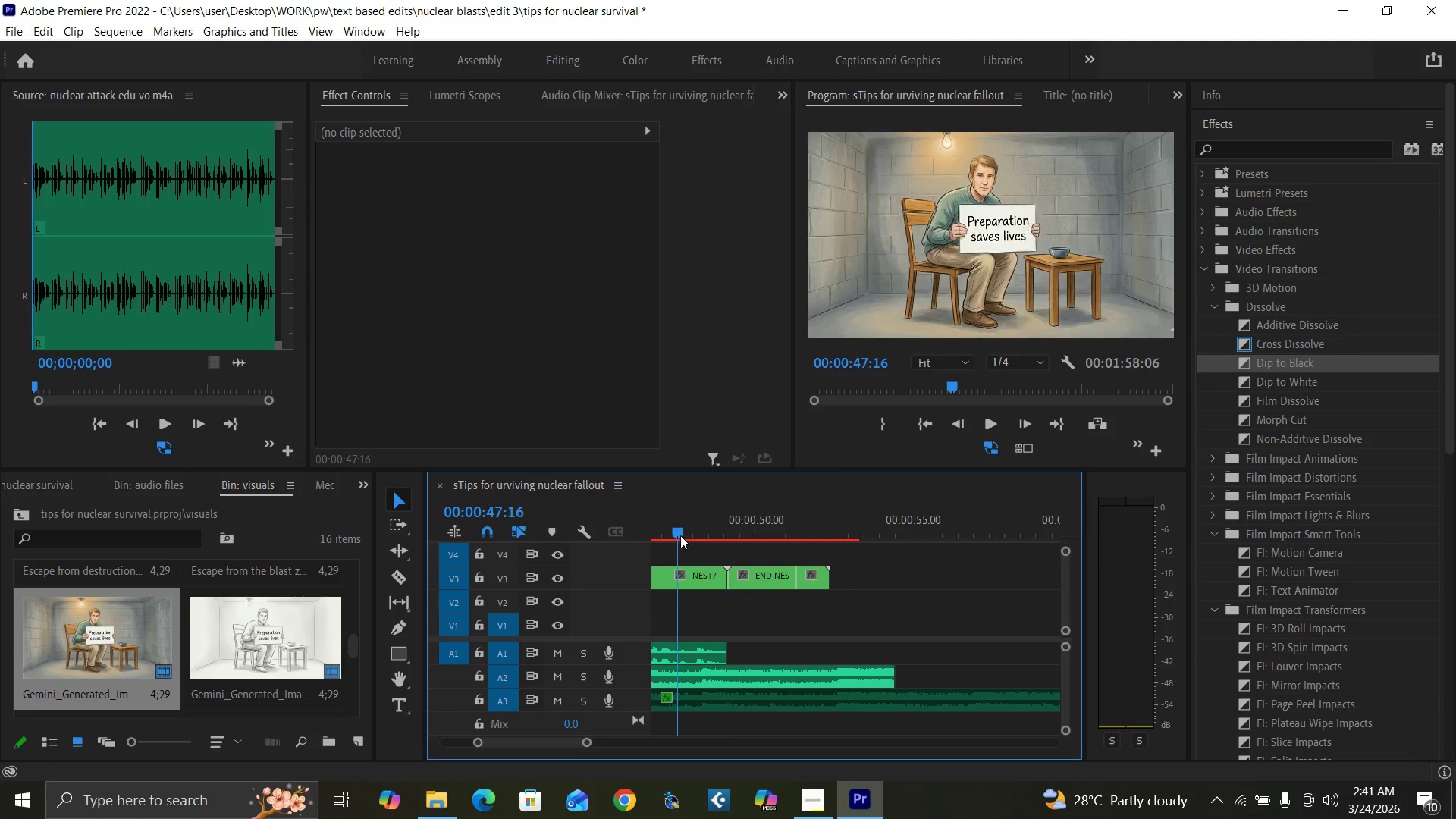 
key(Space)
 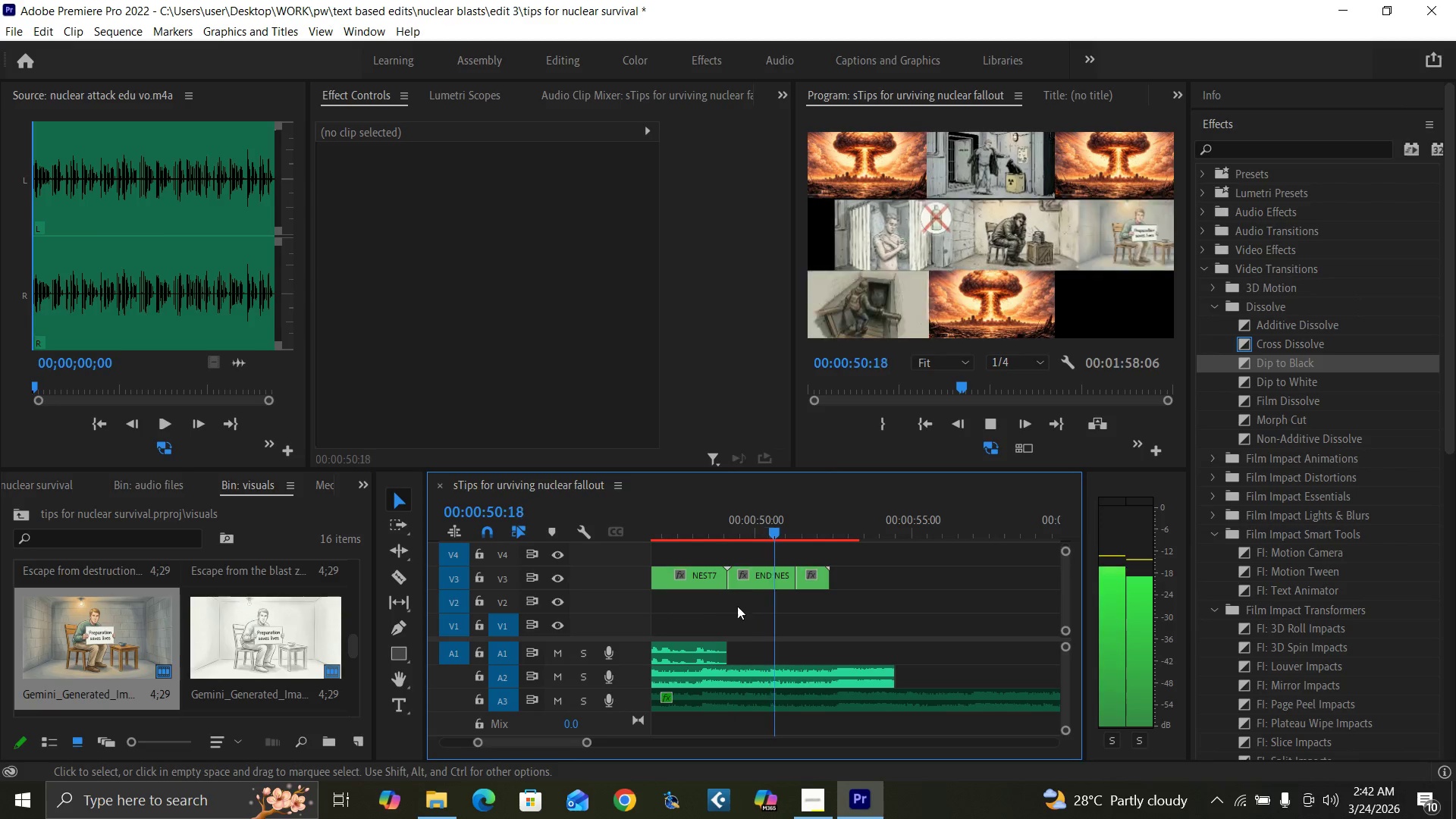 
key(Space)
 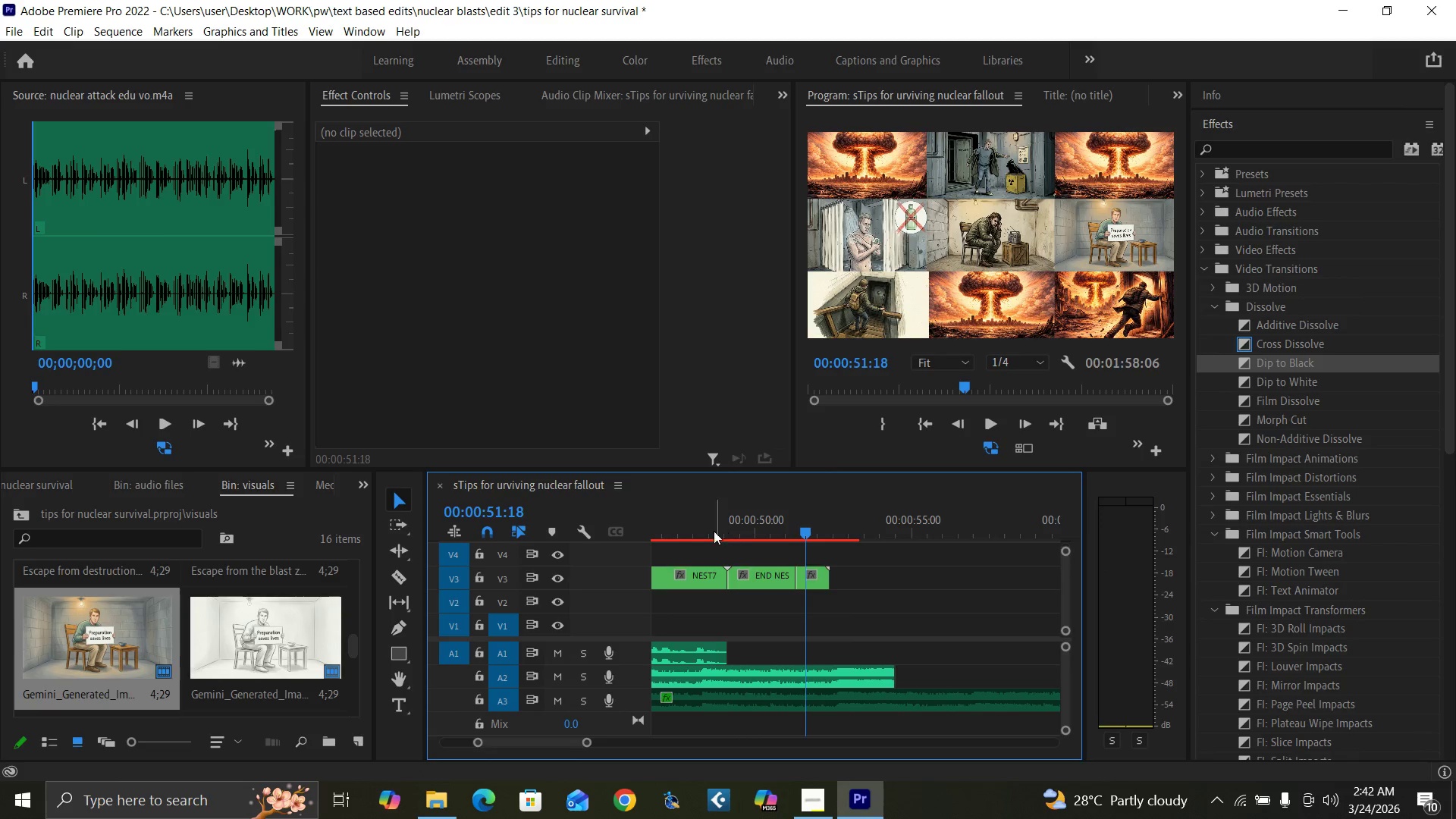 
left_click([701, 534])
 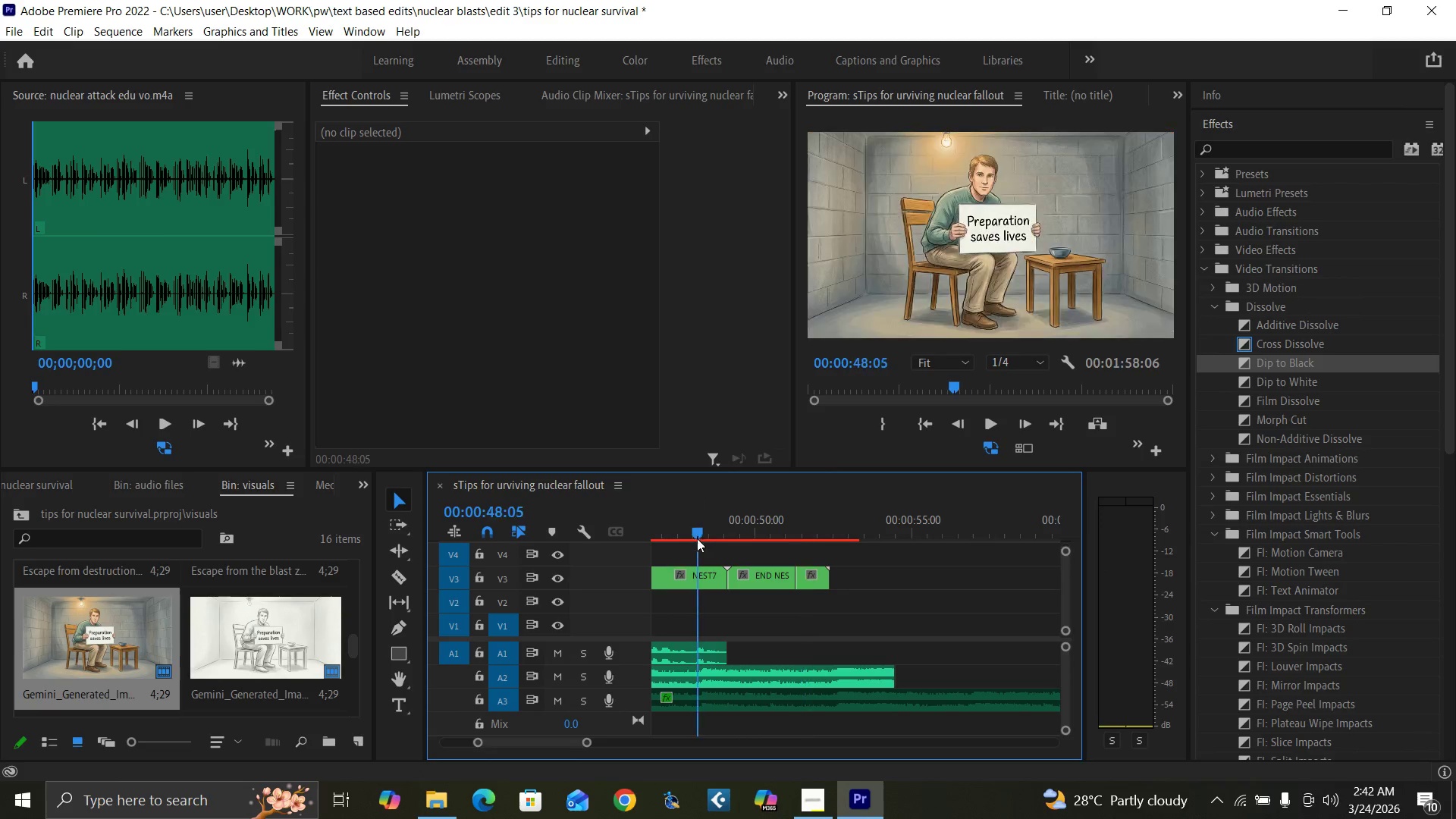 
key(Space)
 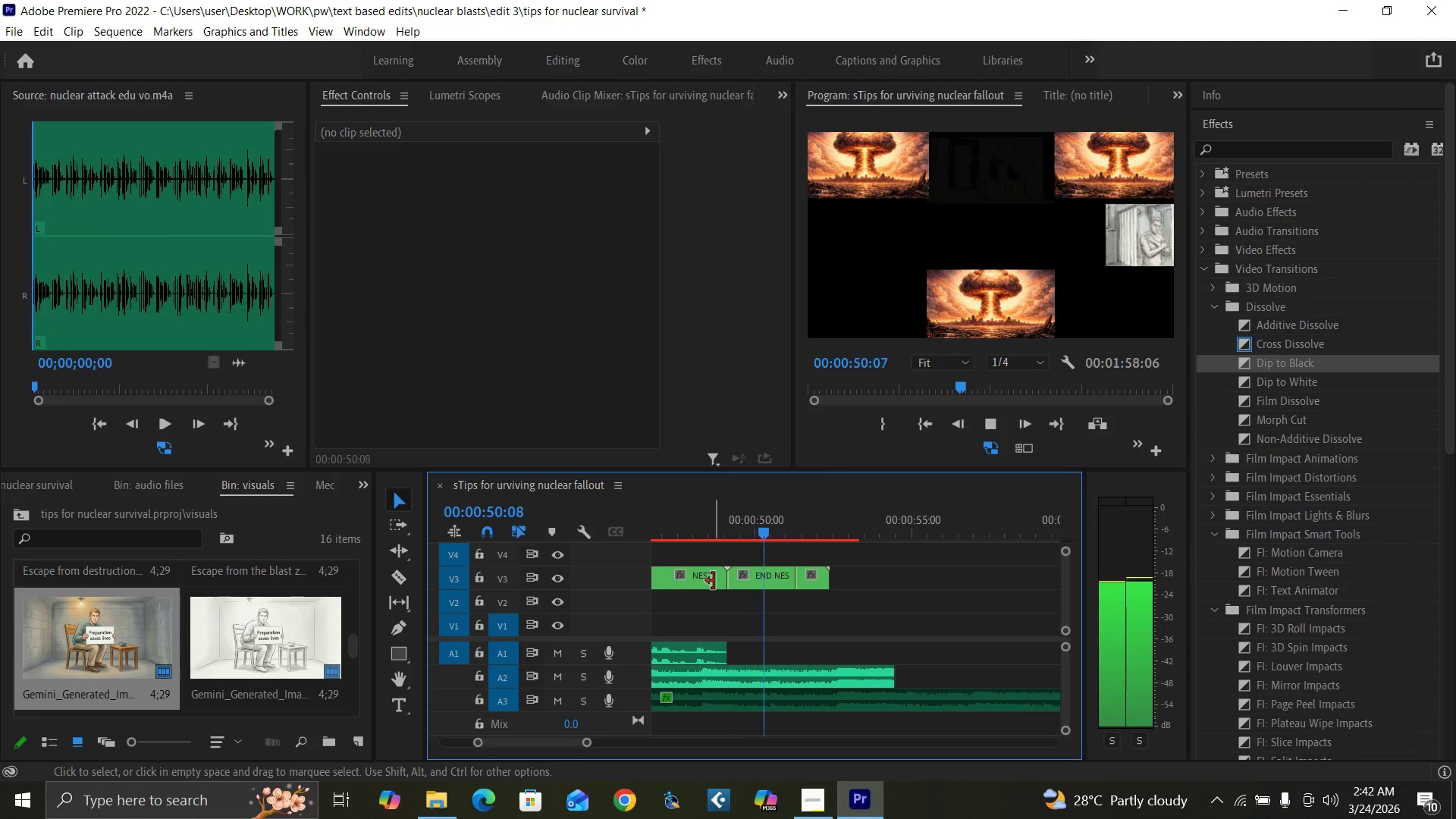 
key(Space)
 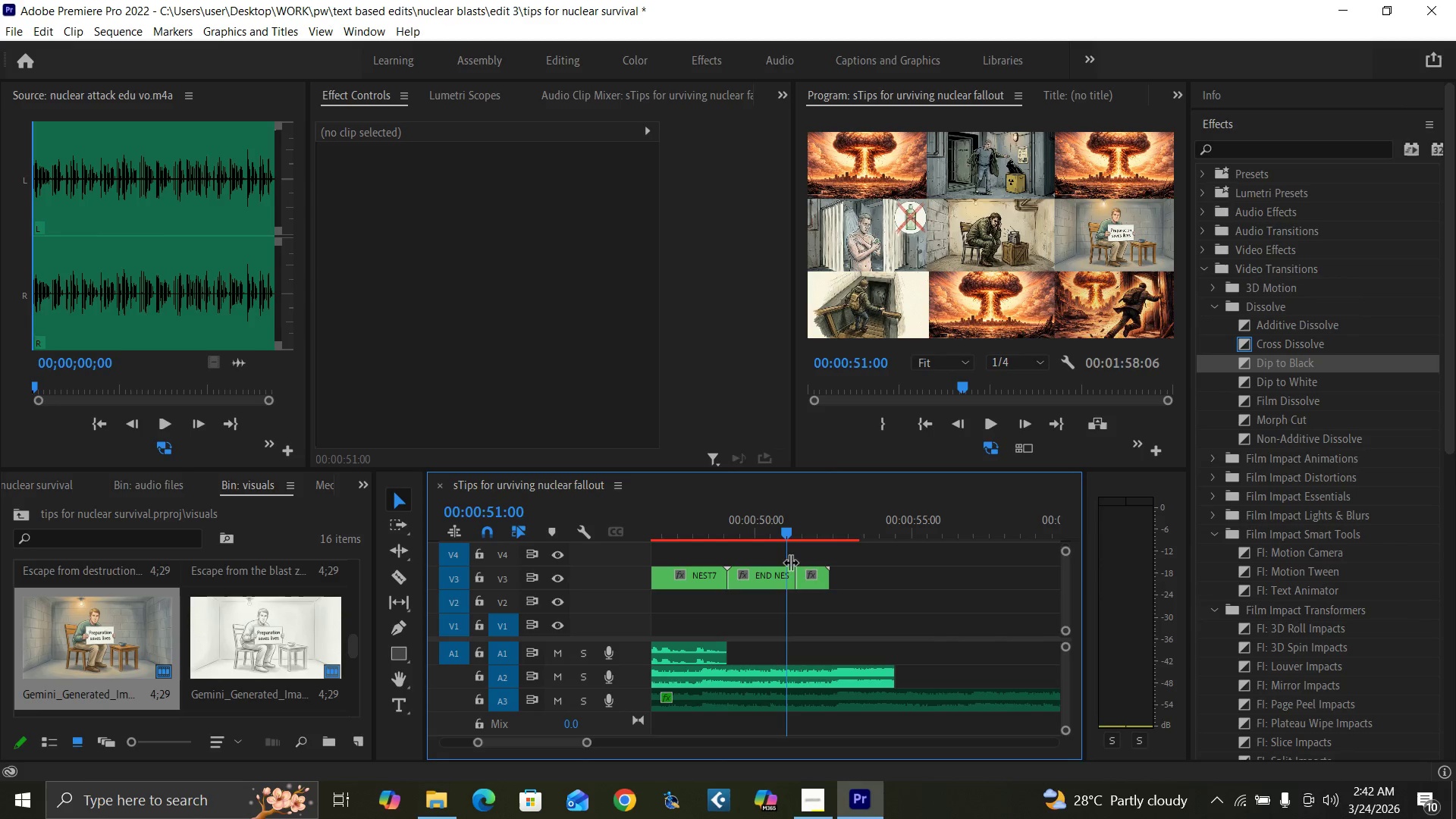 
key(Space)
 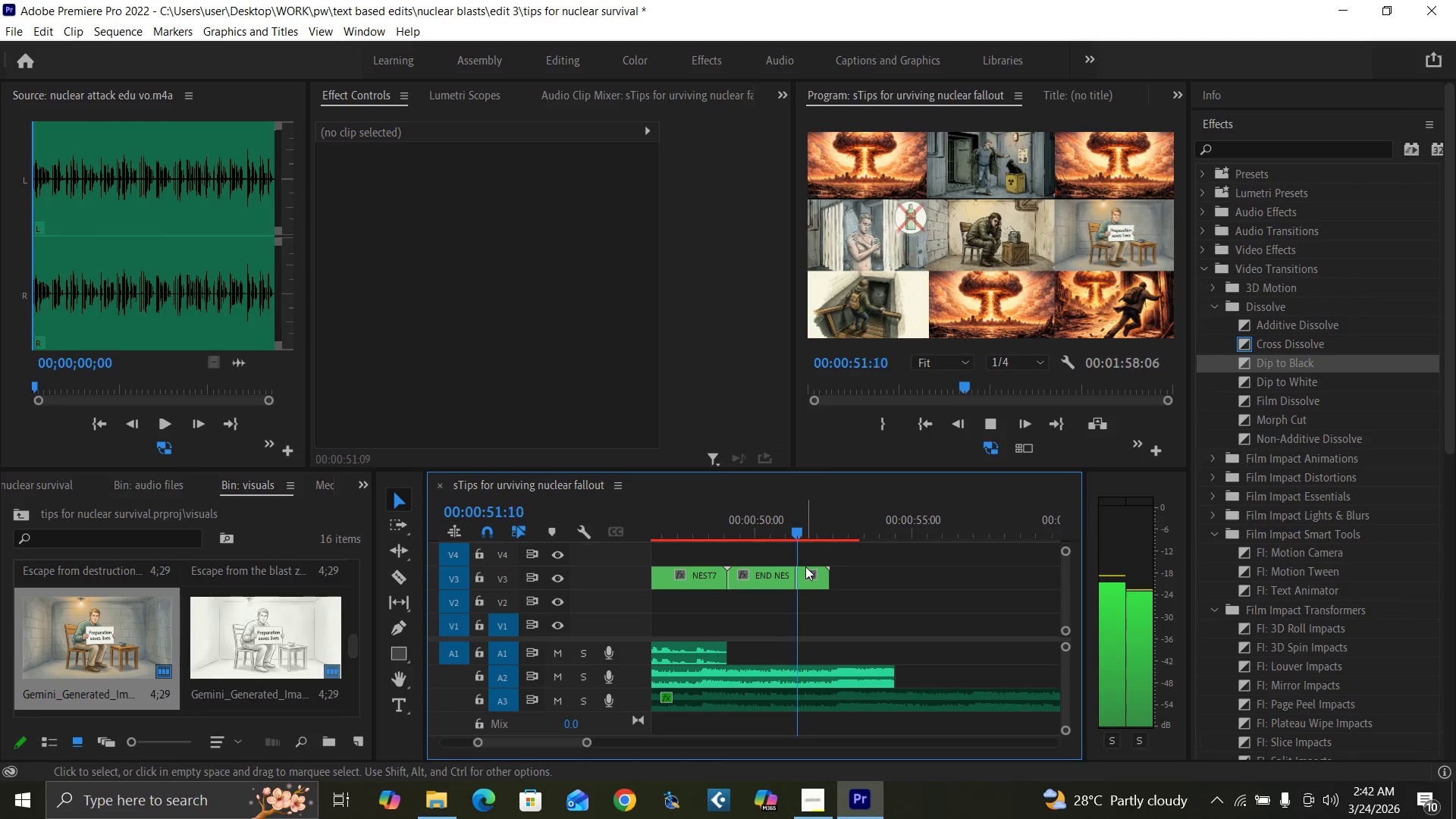 
key(Space)
 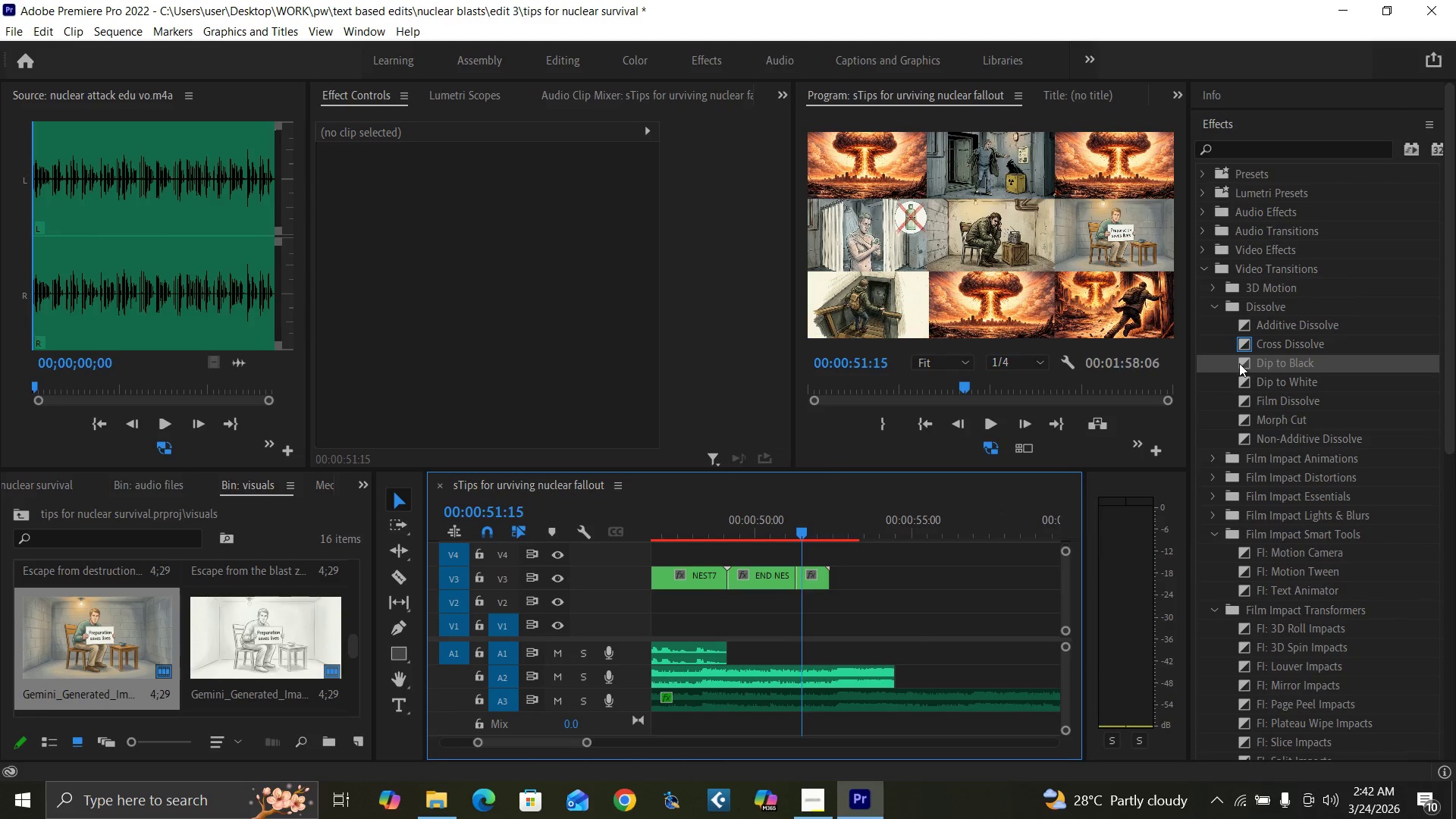 
left_click_drag(start_coordinate=[1242, 363], to_coordinate=[827, 576])
 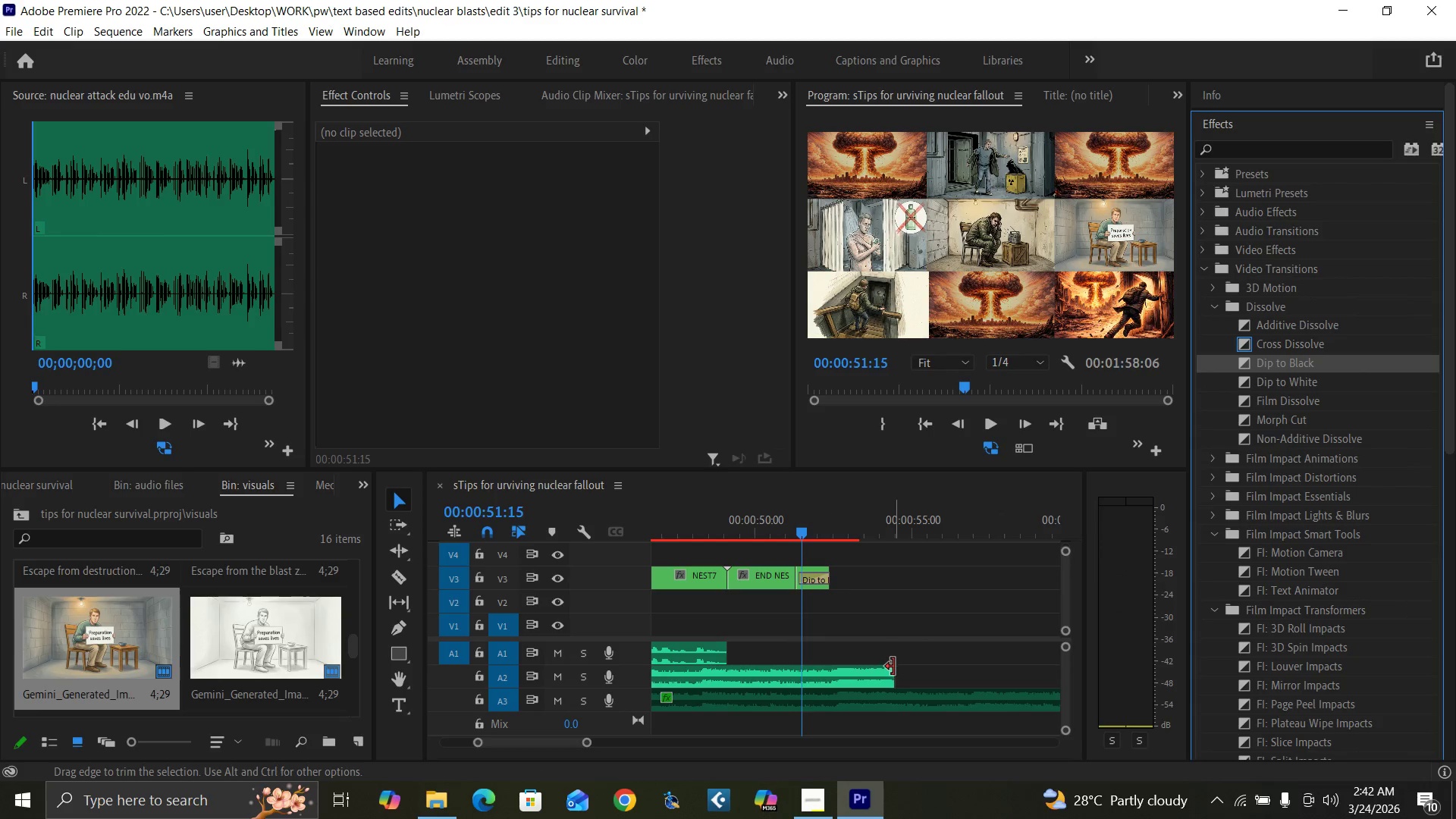 
left_click_drag(start_coordinate=[893, 667], to_coordinate=[823, 681])
 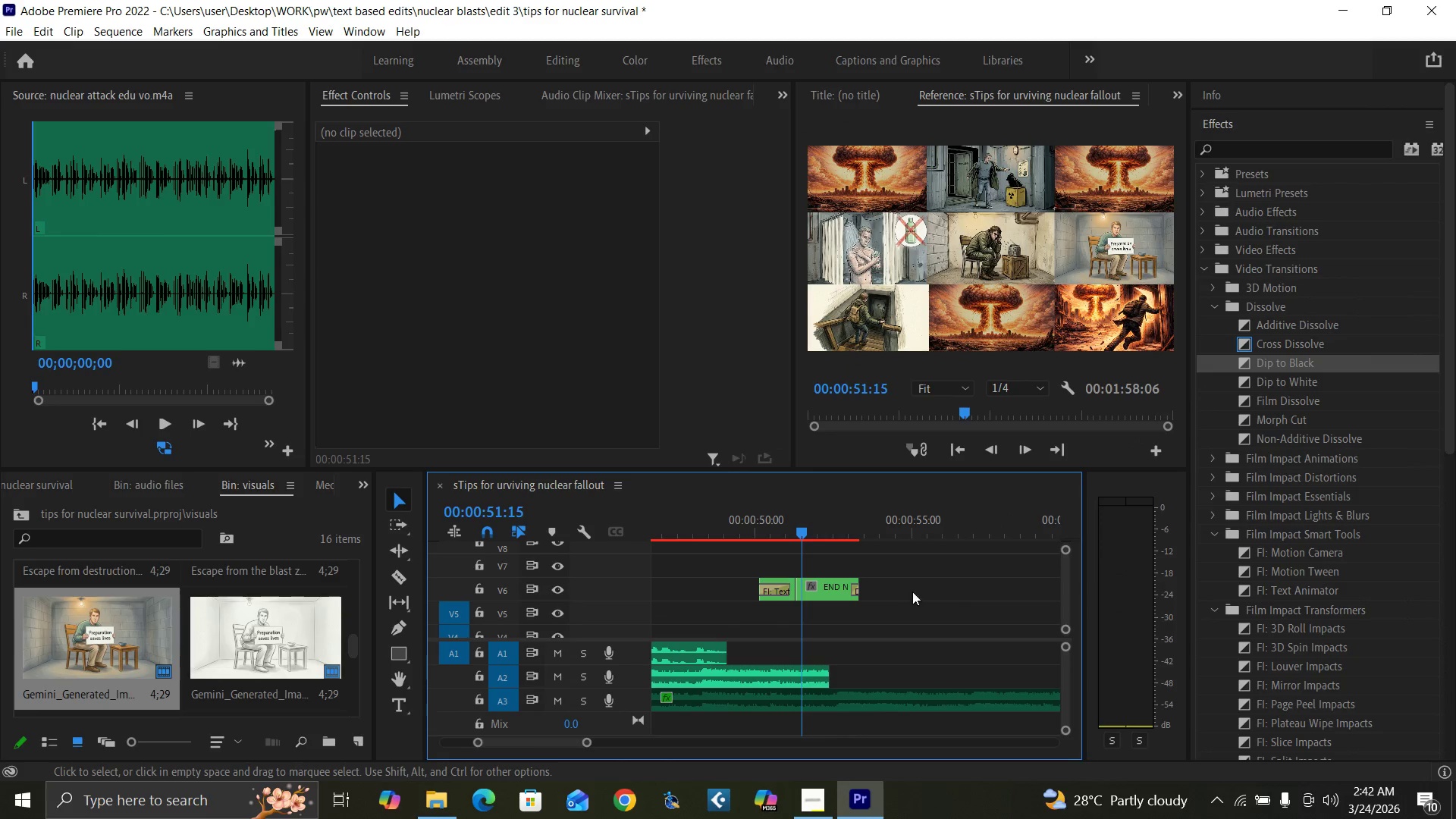 
key(Backquote)
 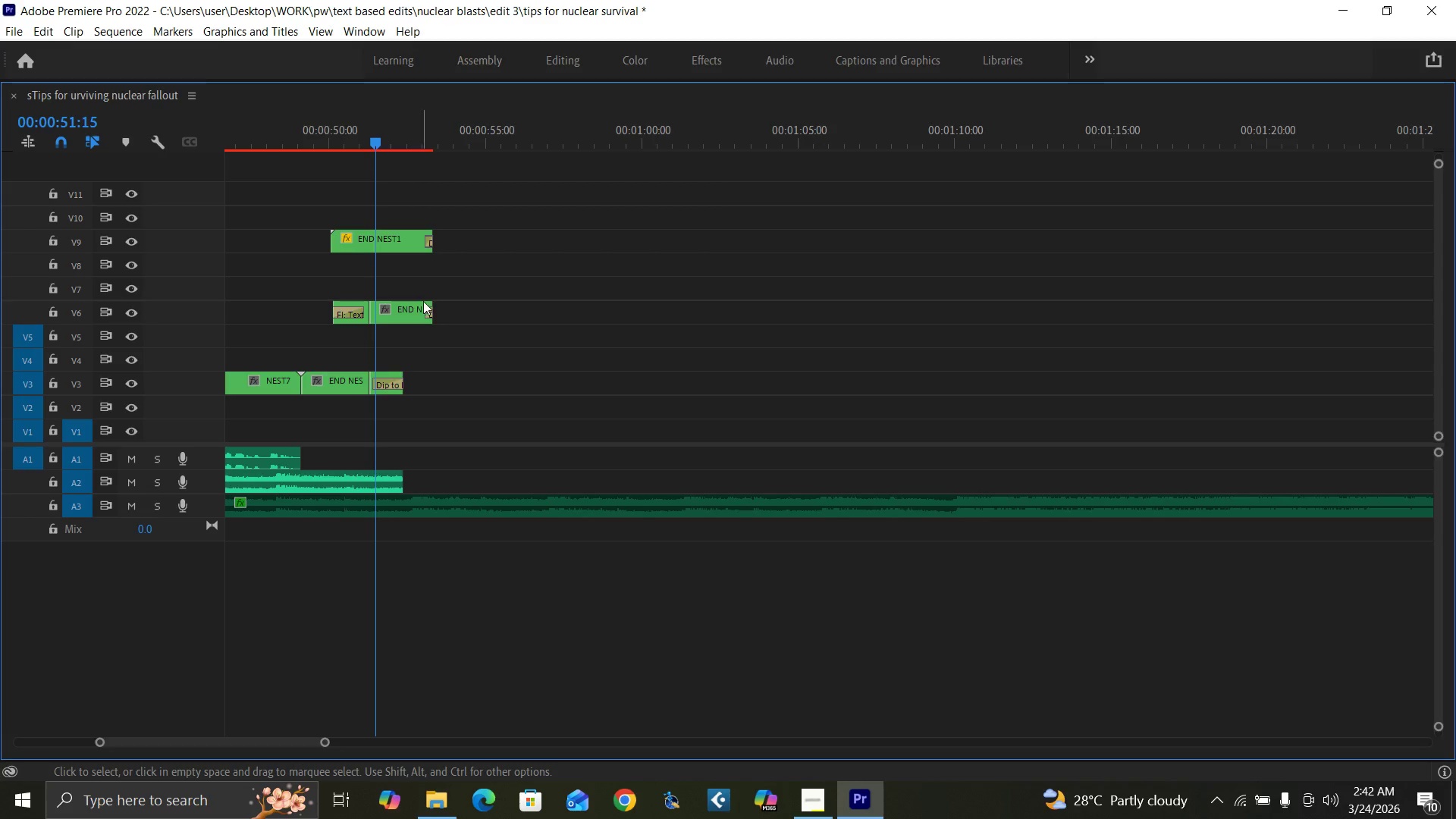 
left_click([427, 312])
 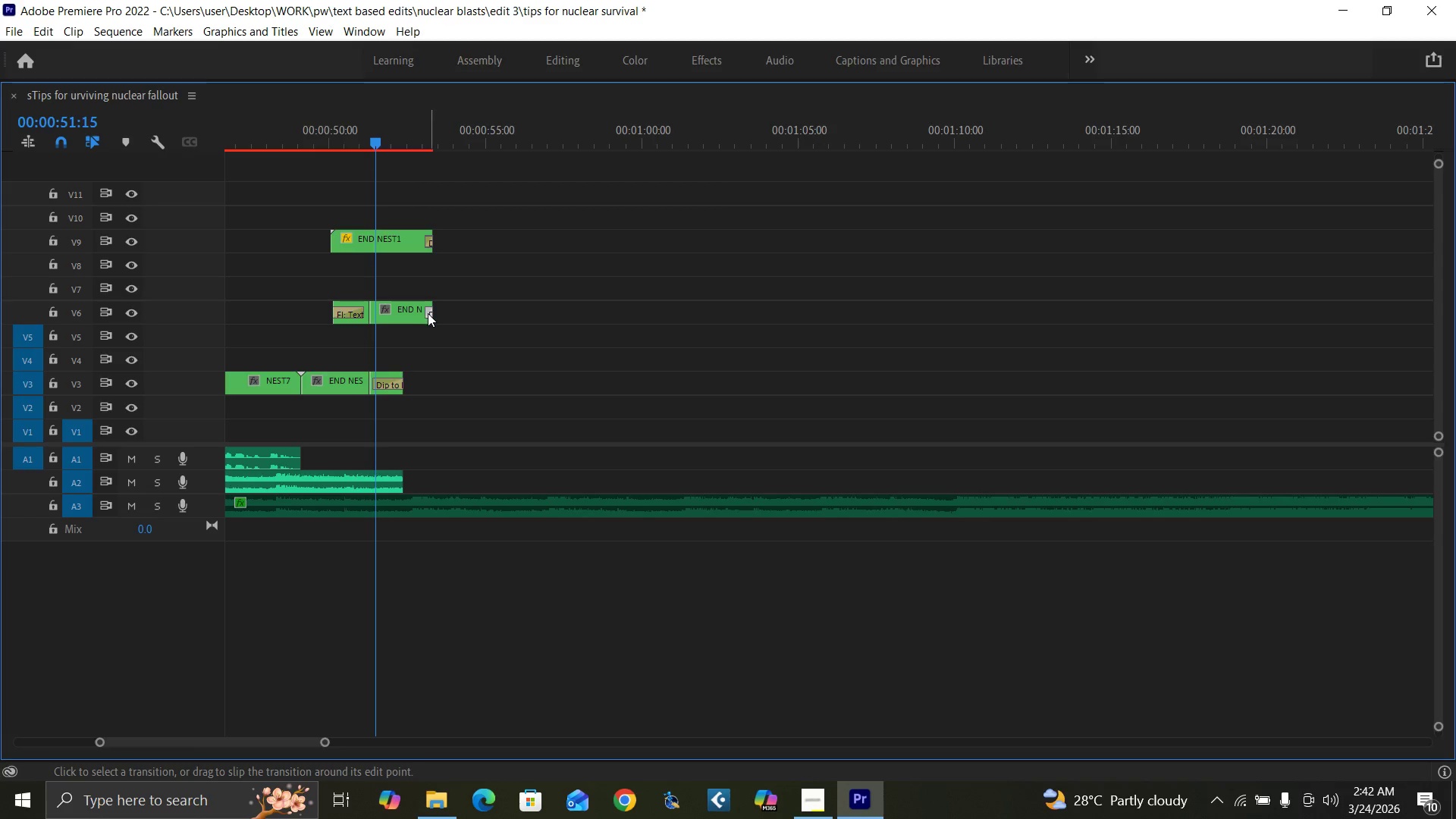 
key(Delete)
 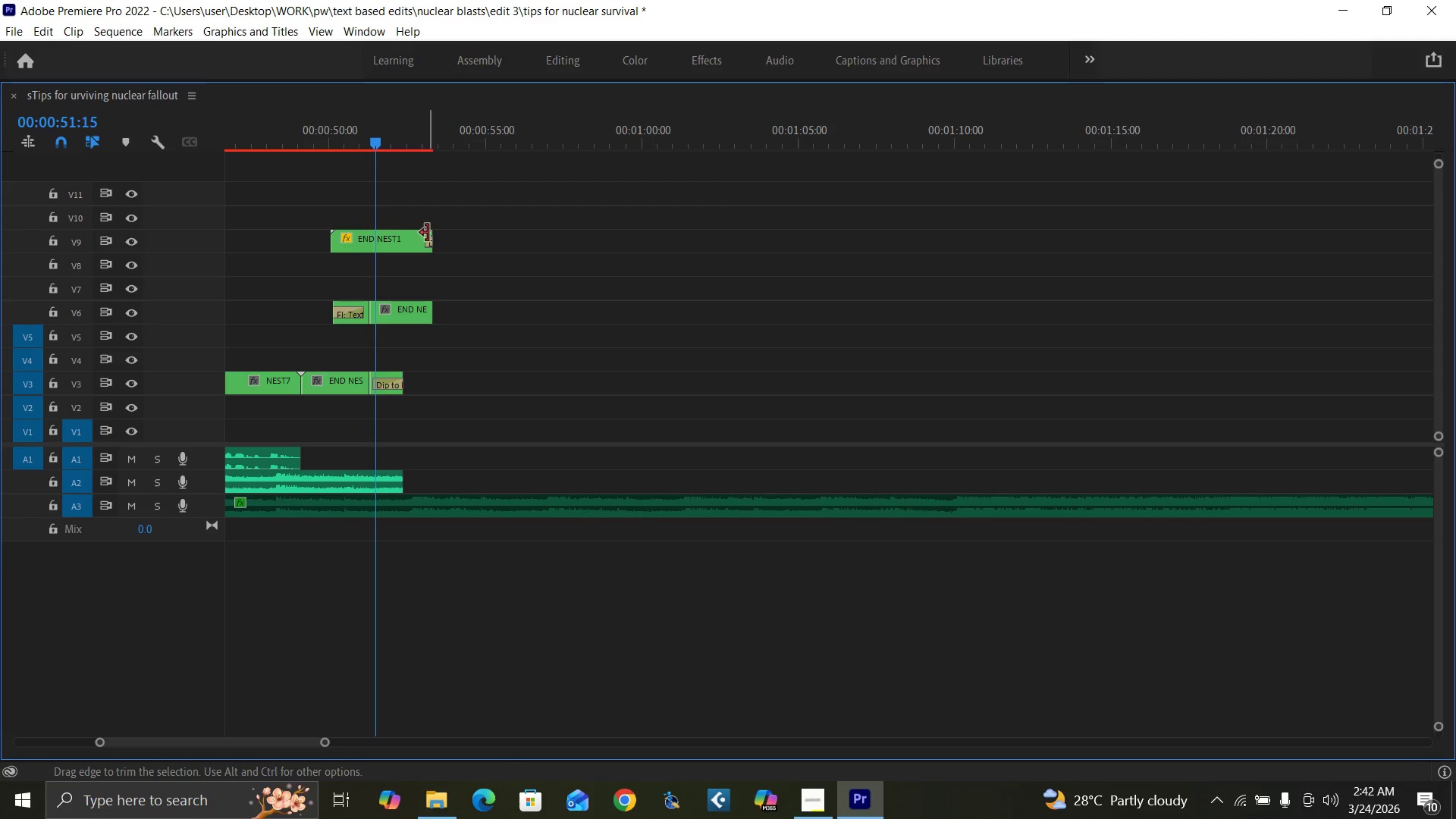 
left_click([429, 238])
 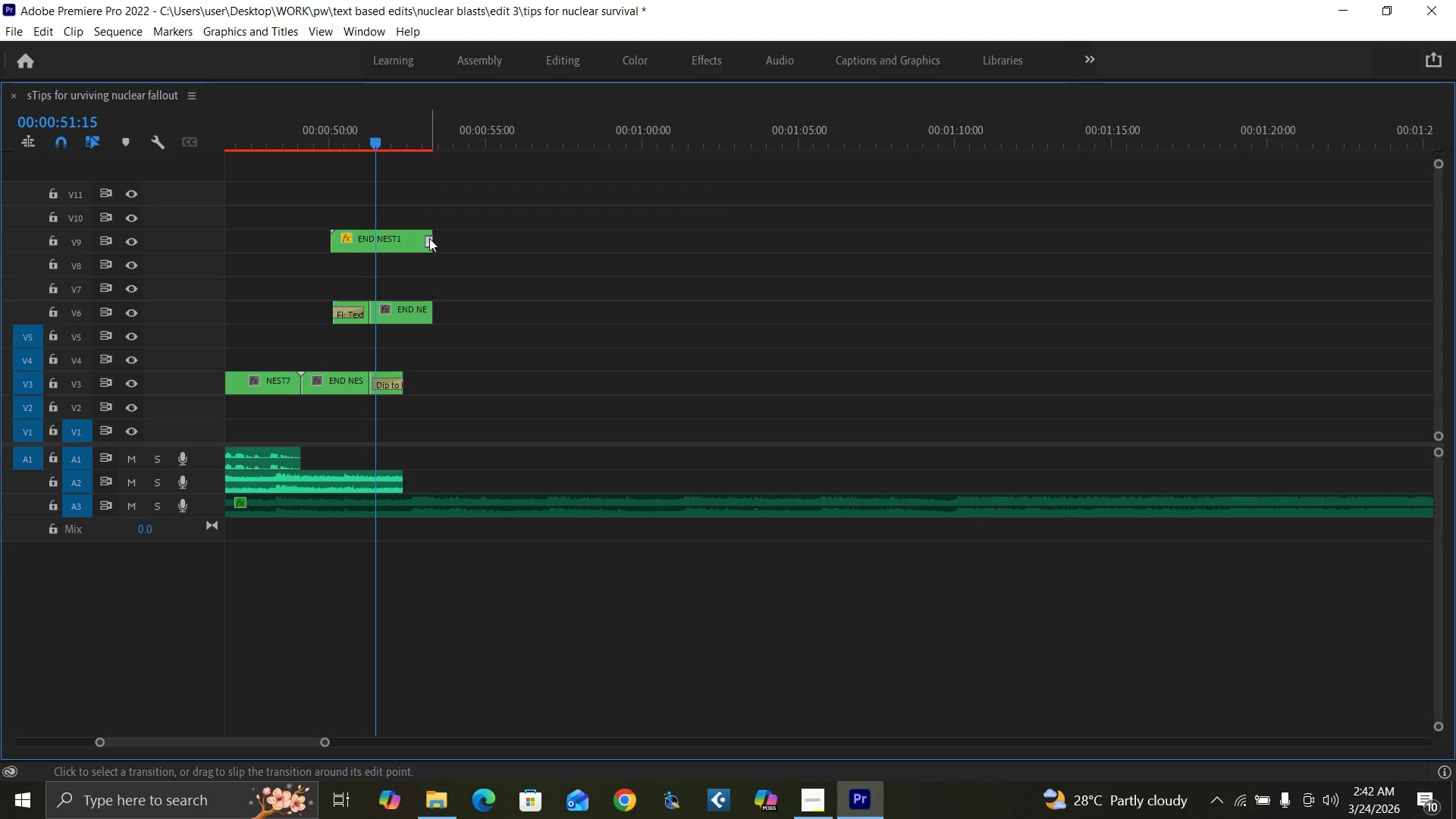 
key(Delete)
 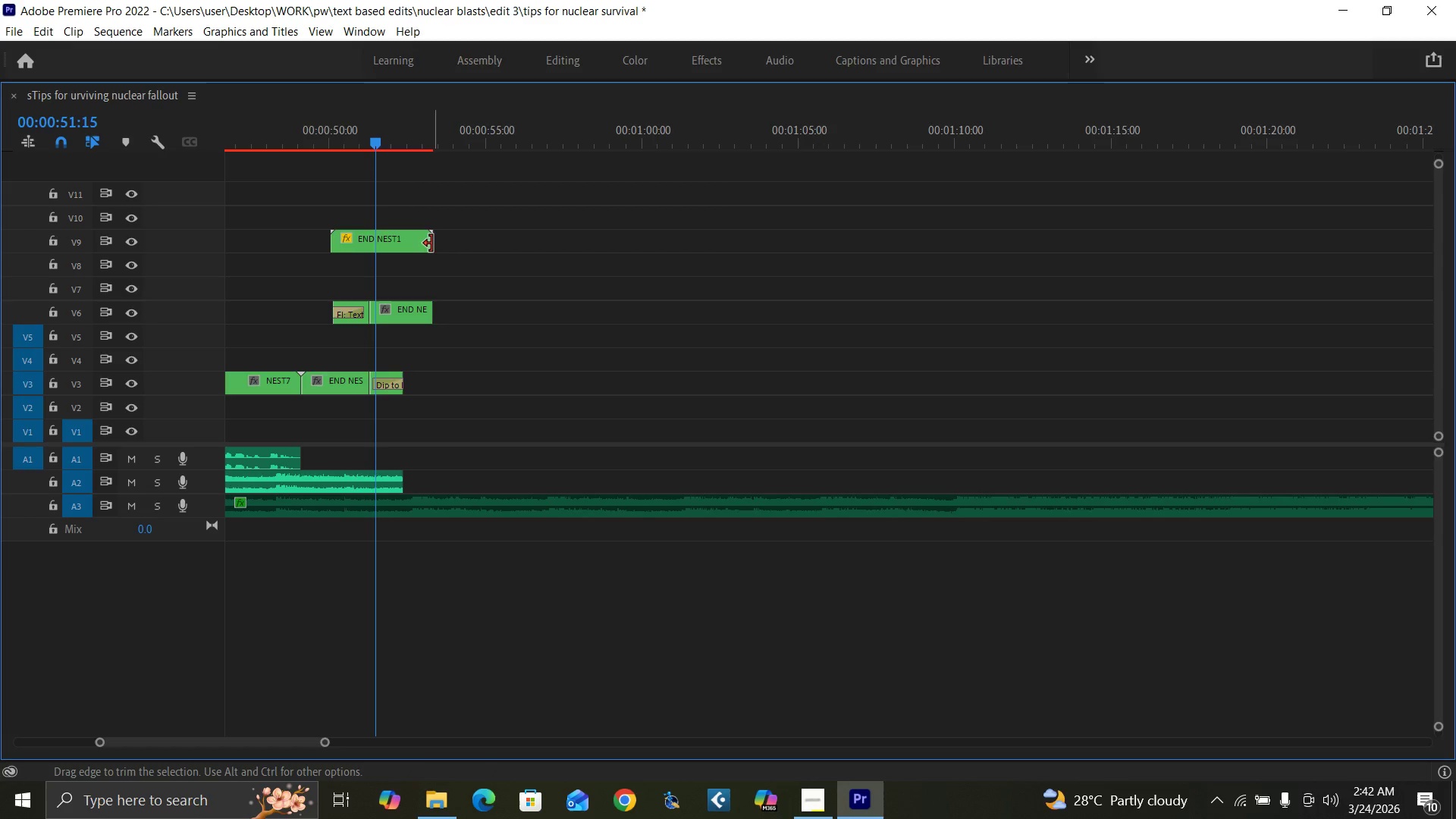 
left_click([431, 243])
 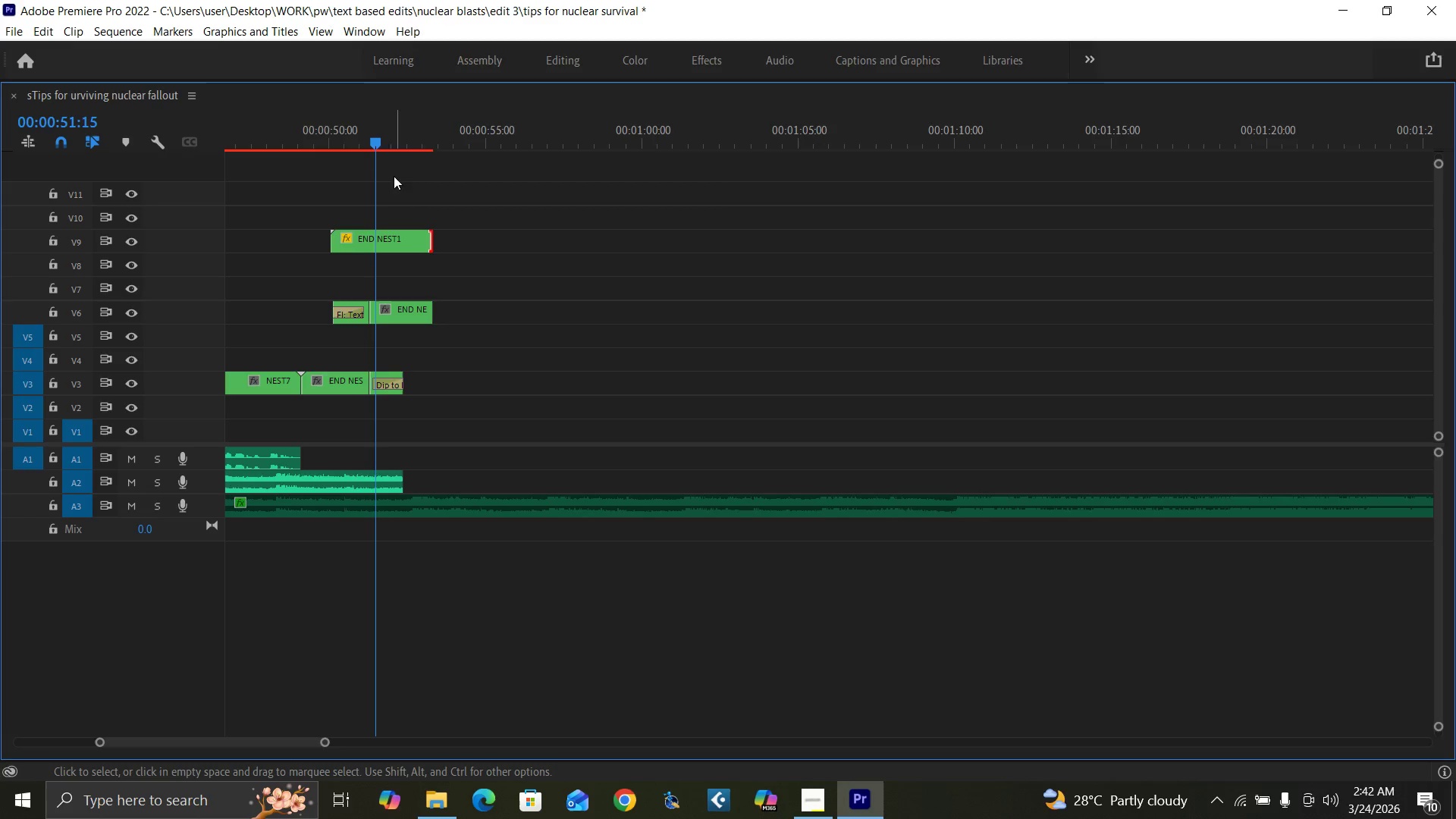 
left_click([397, 139])
 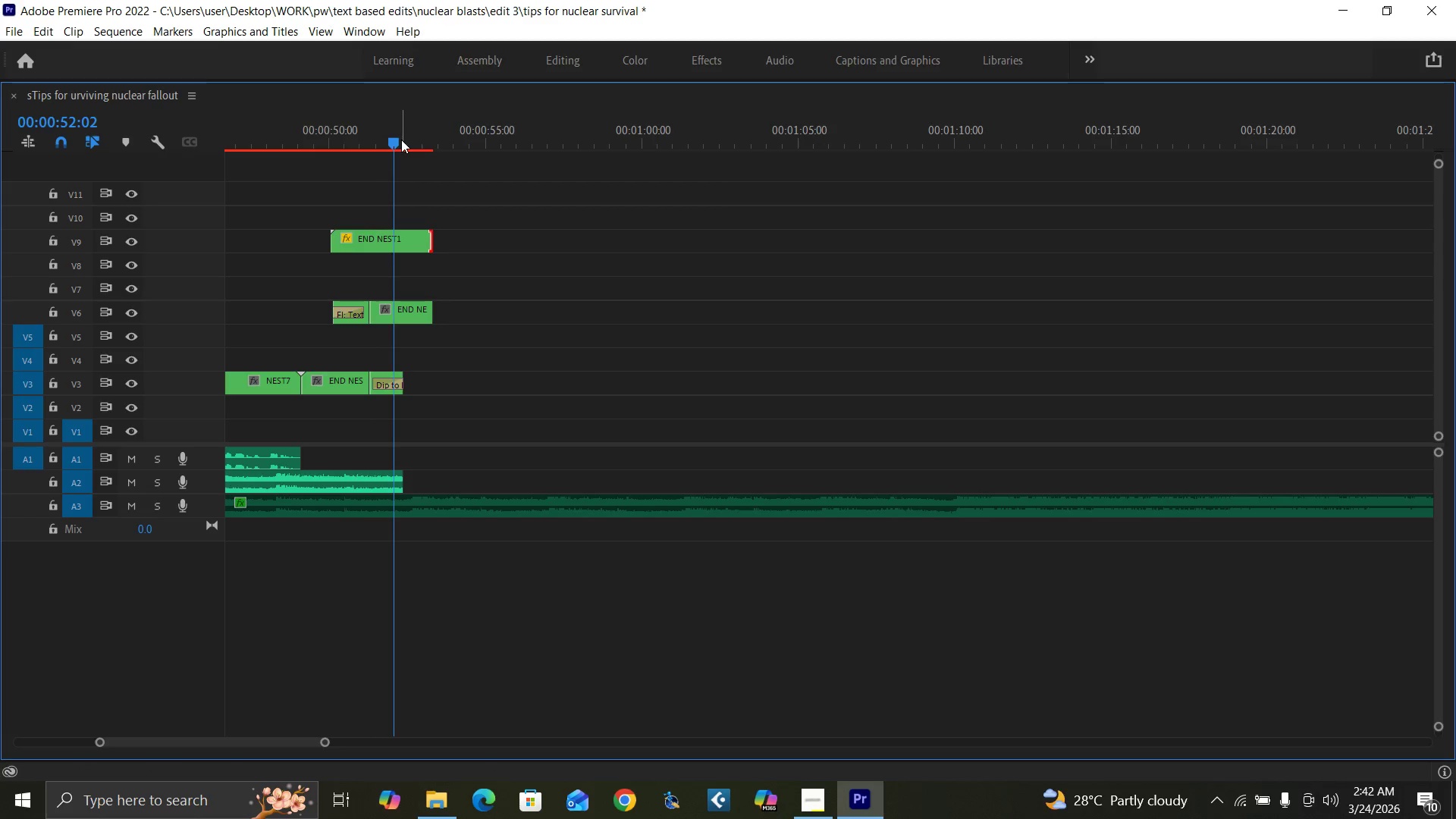 
key(Equal)
 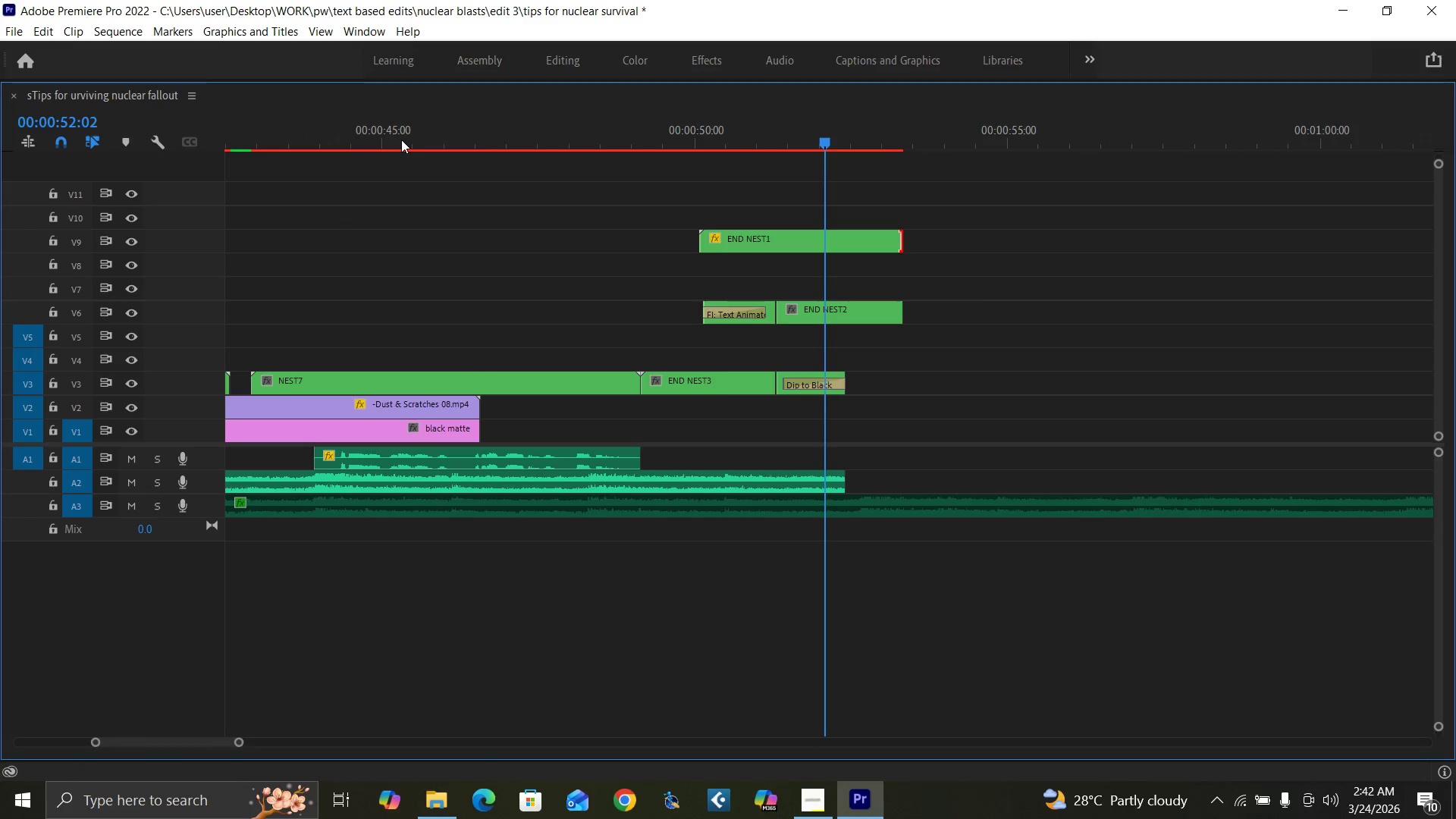 
key(Equal)
 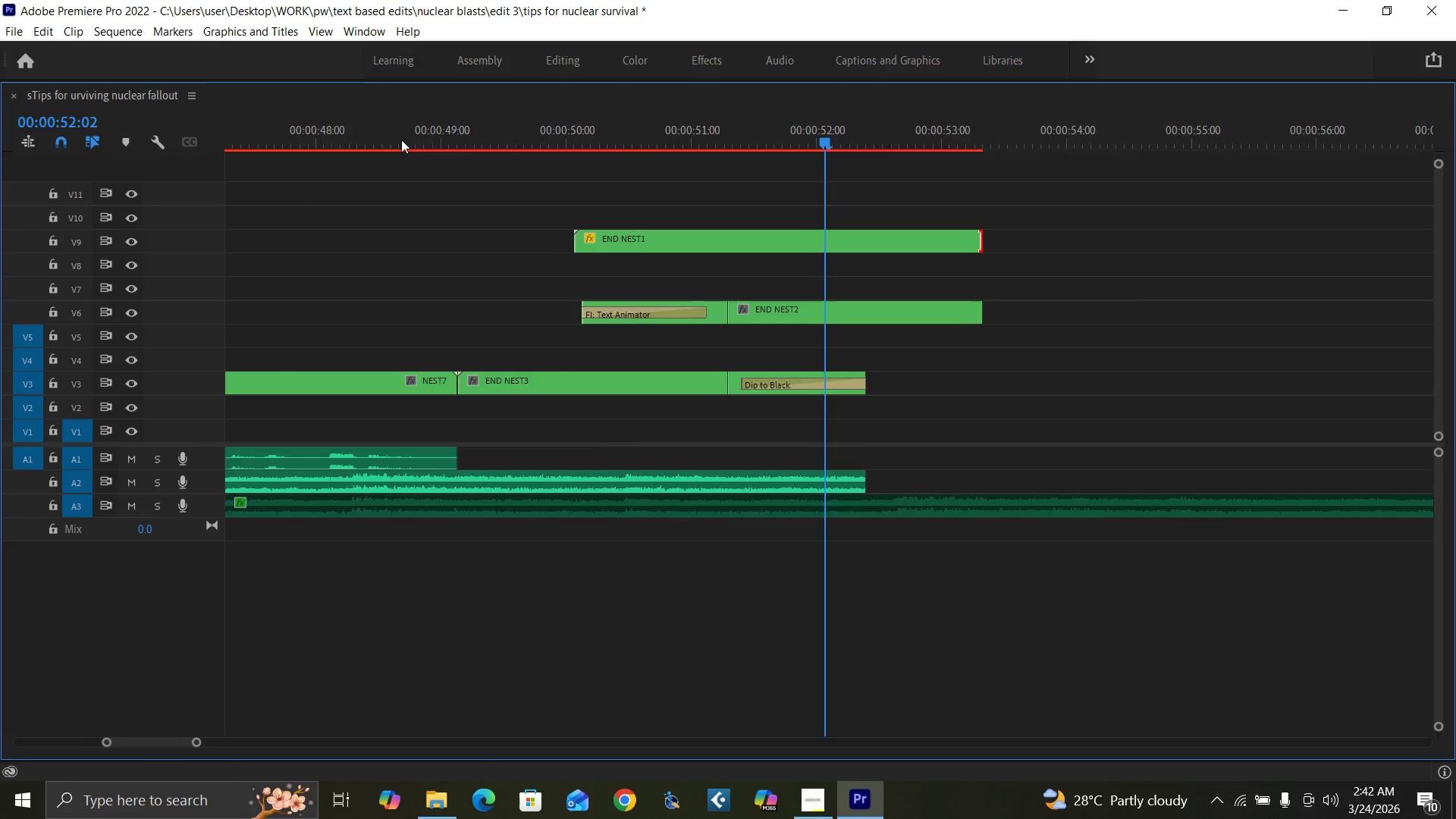 
key(Equal)
 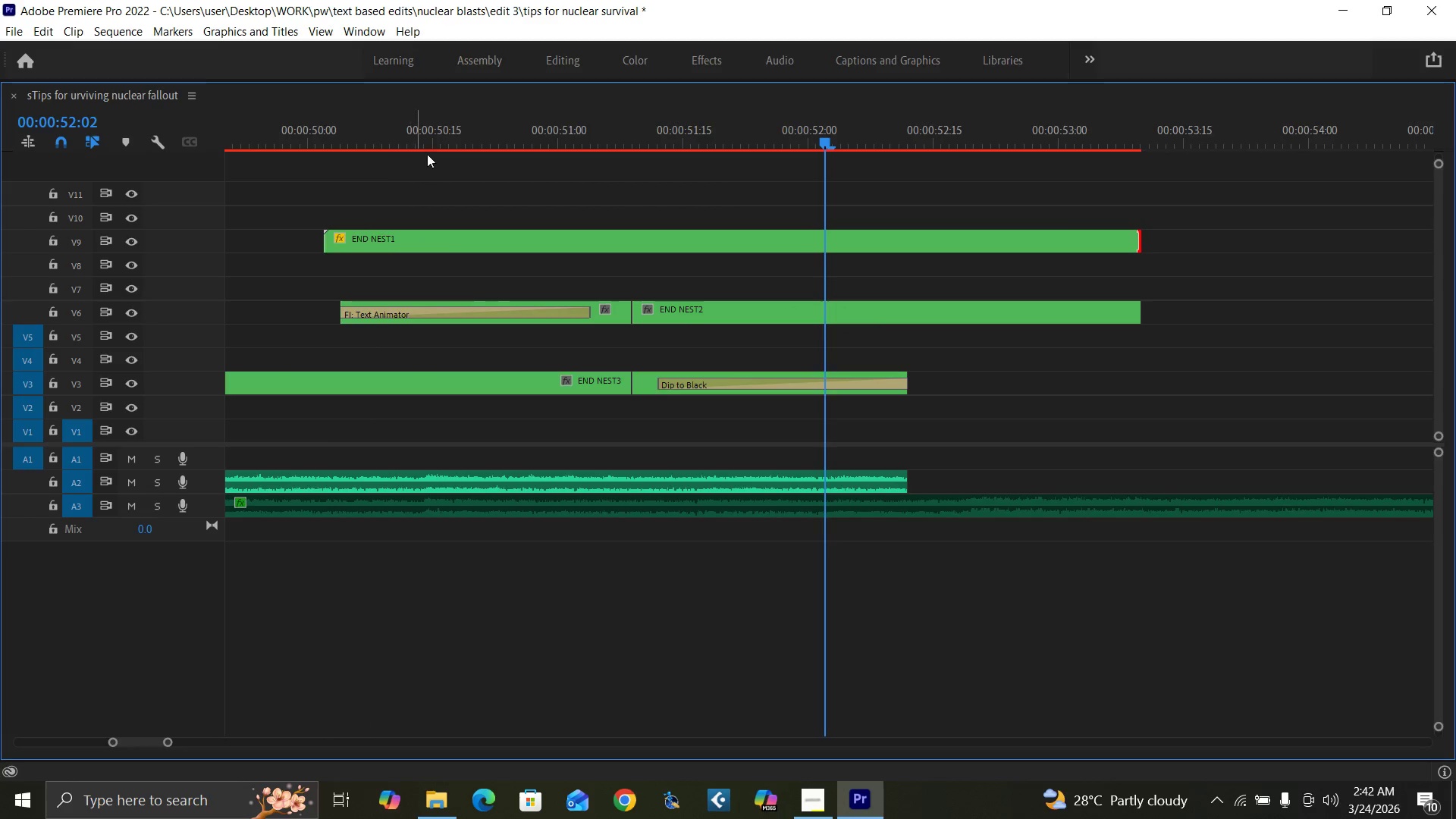 
key(ArrowRight)
 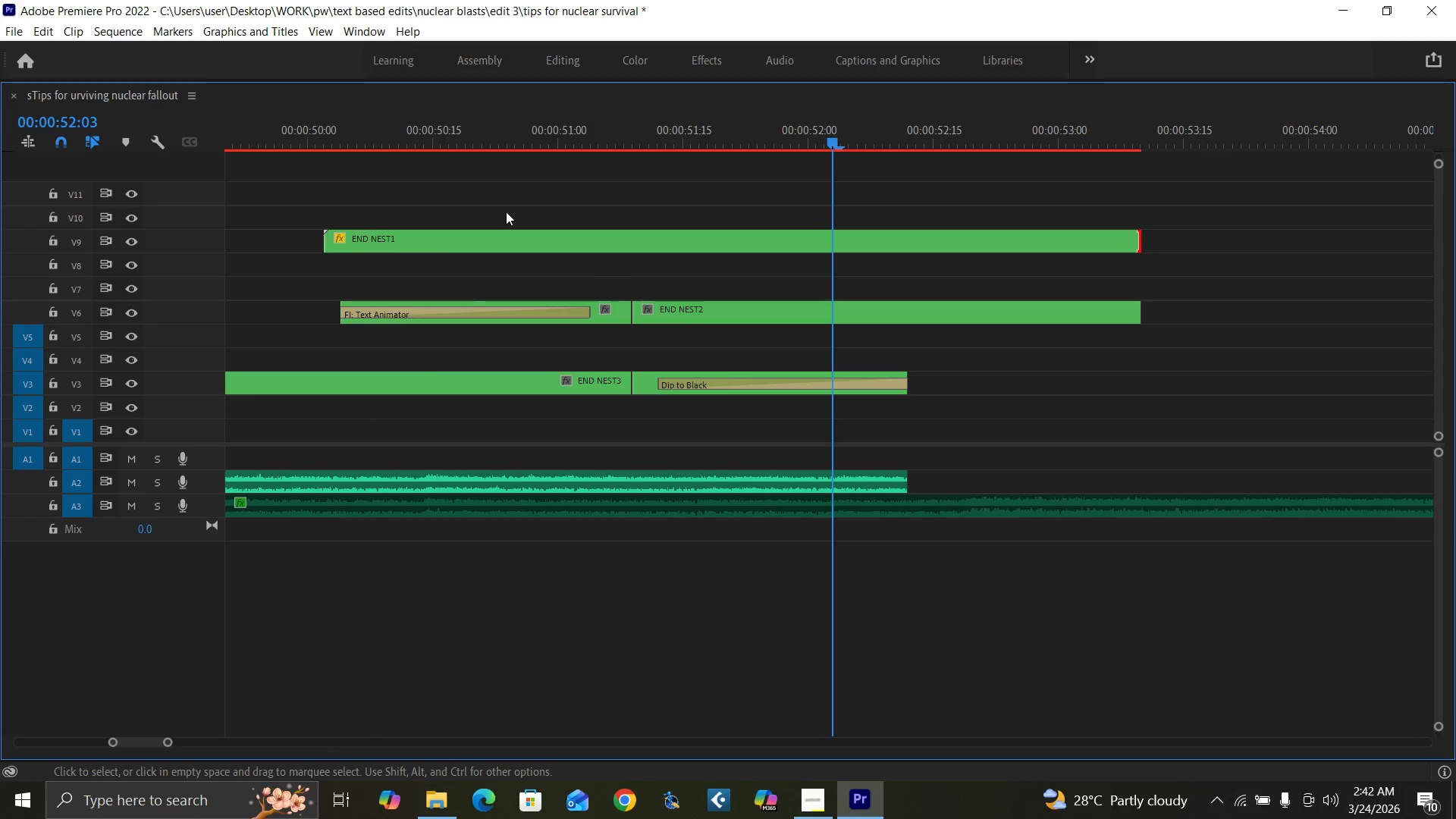 
key(ArrowRight)
 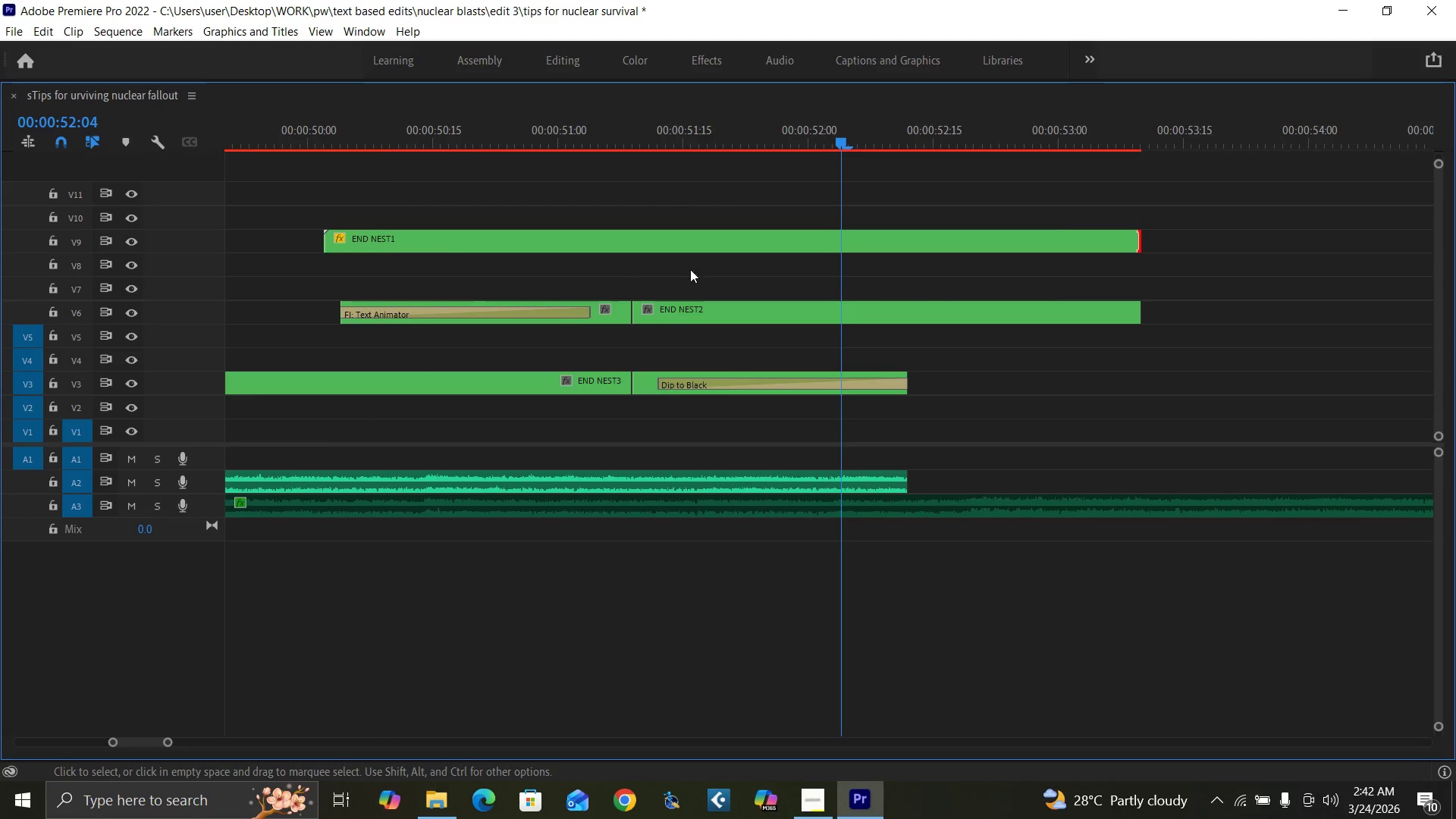 
key(ArrowRight)
 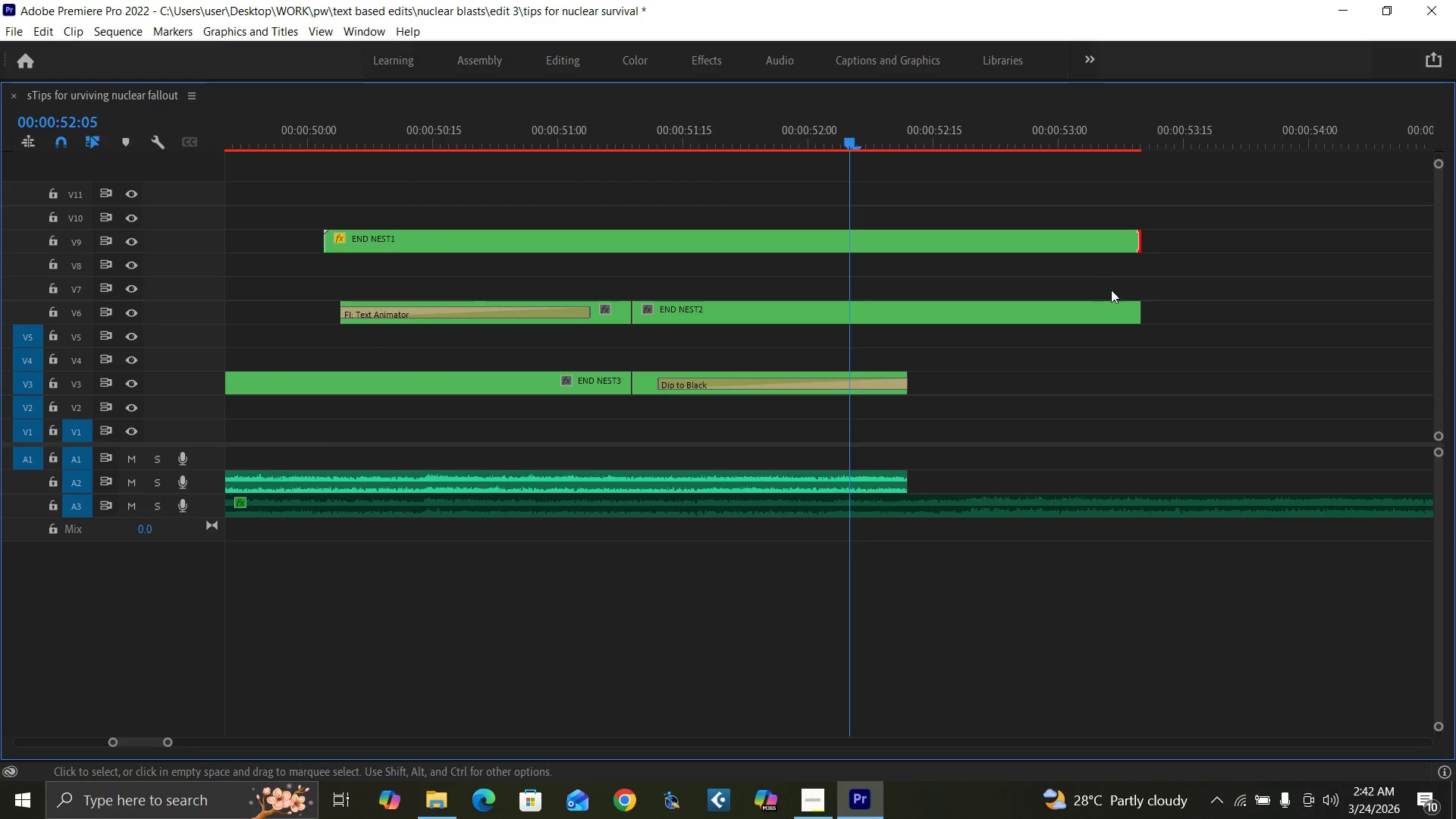 
key(ArrowRight)
 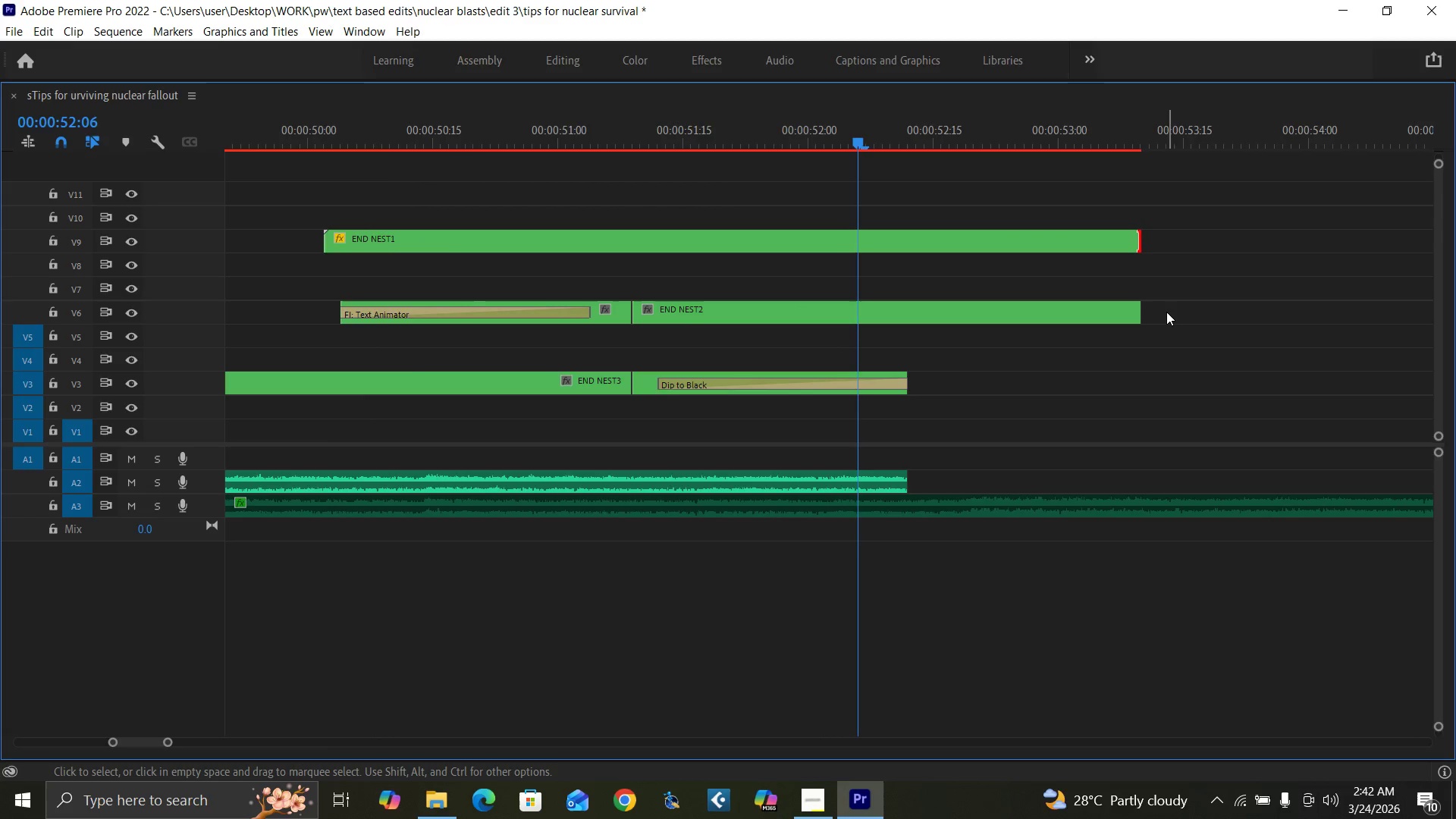 
key(ArrowRight)
 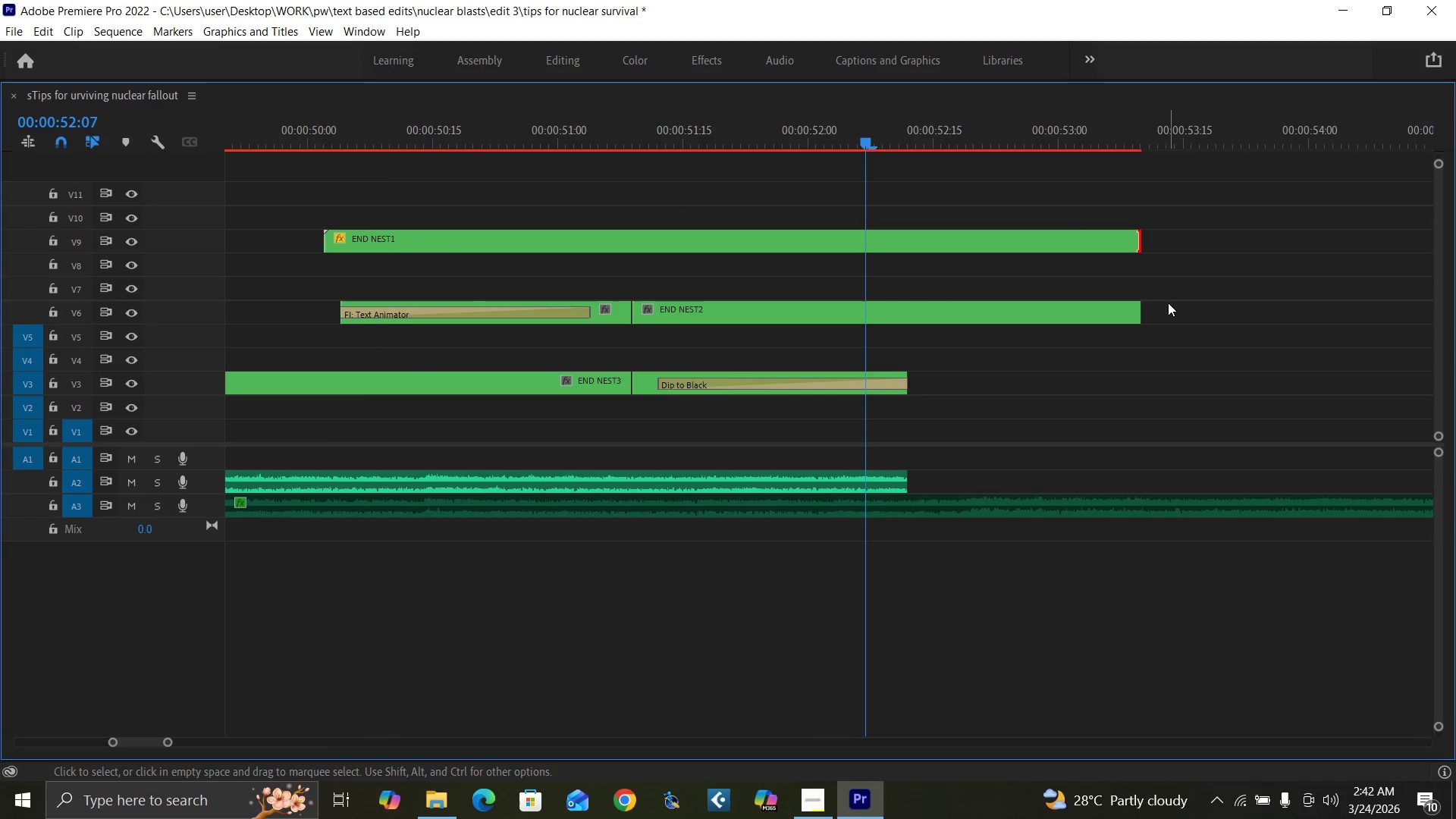 
key(ArrowRight)
 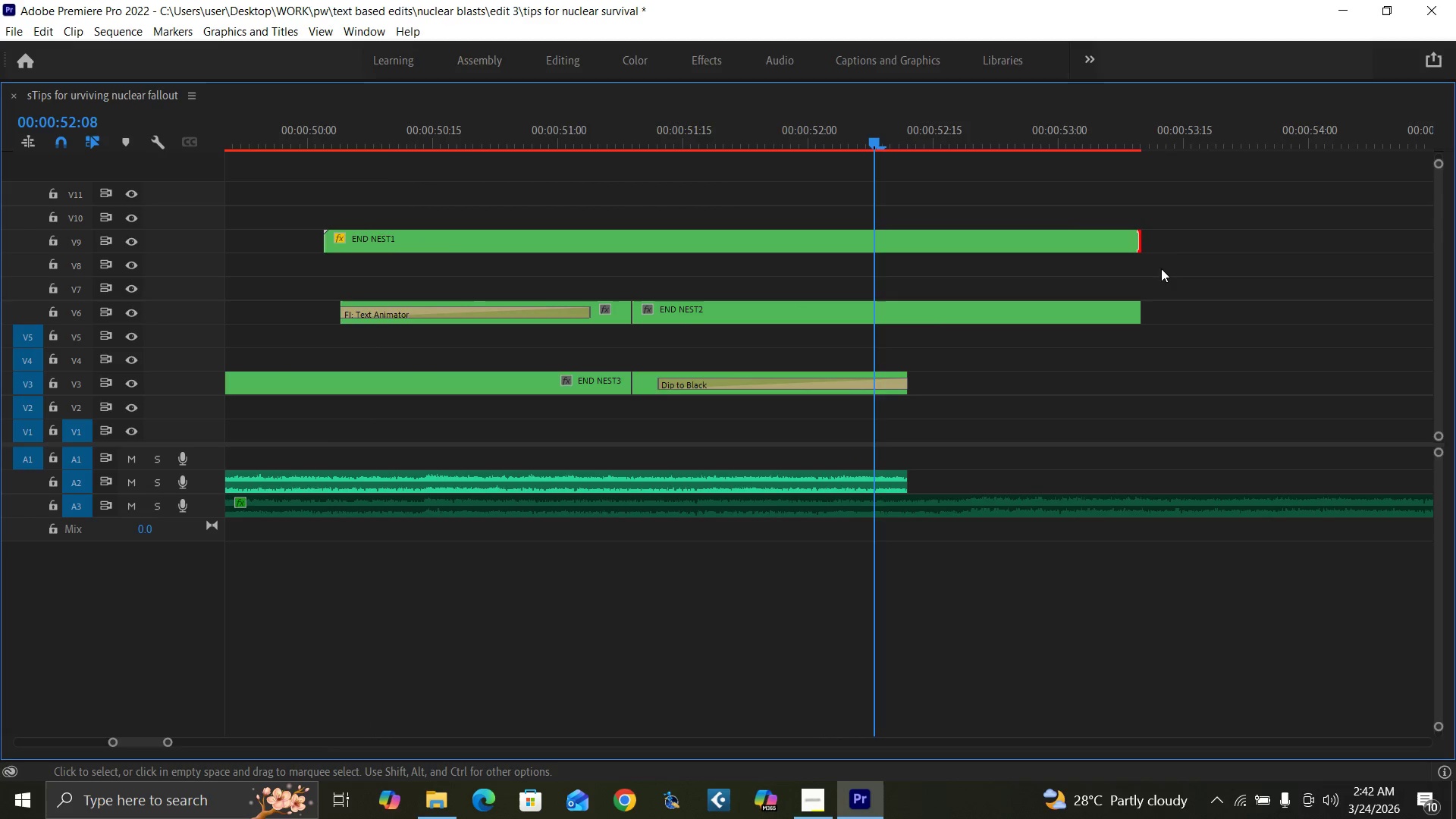 
key(ArrowRight)
 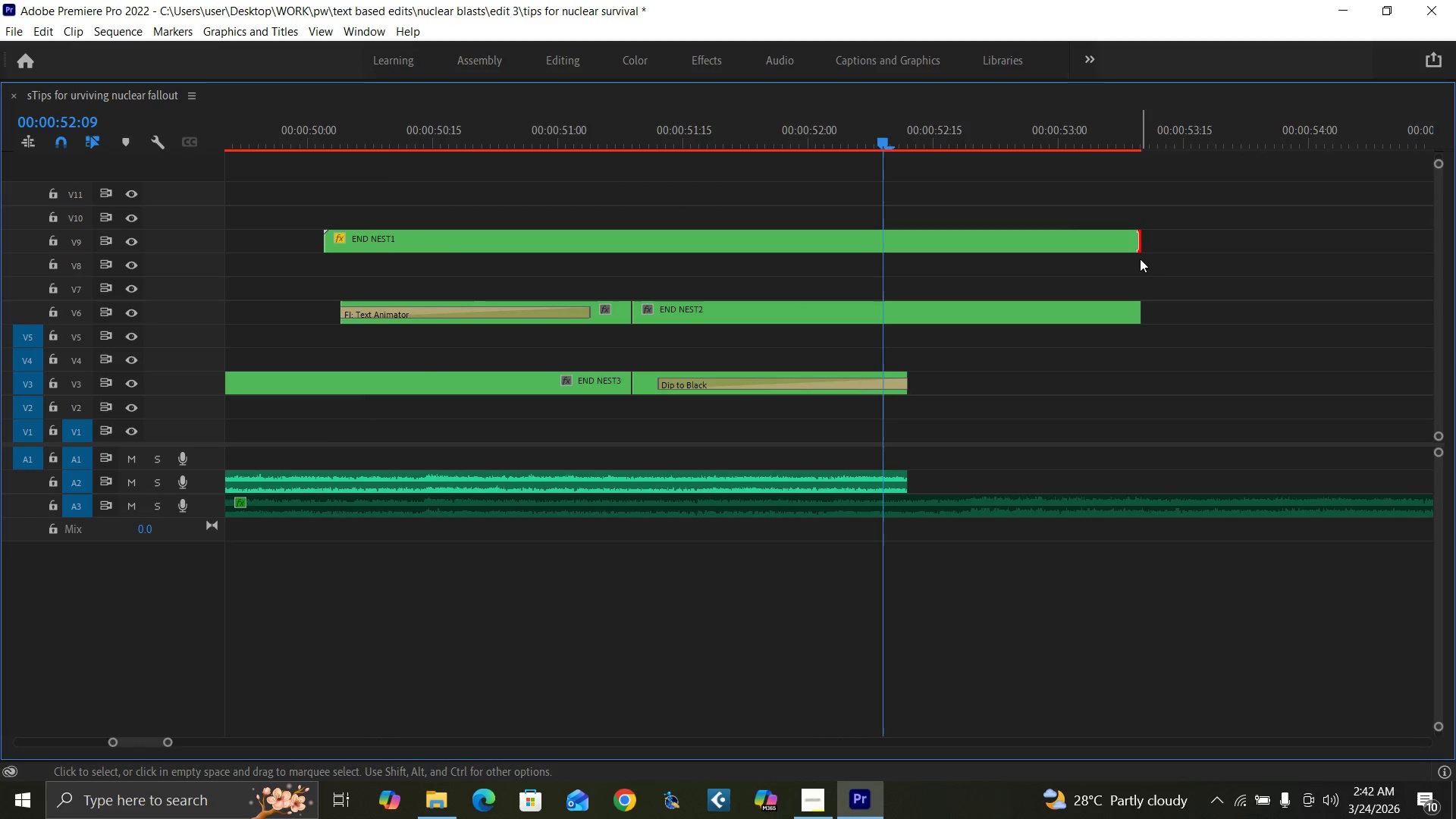 
key(ArrowRight)
 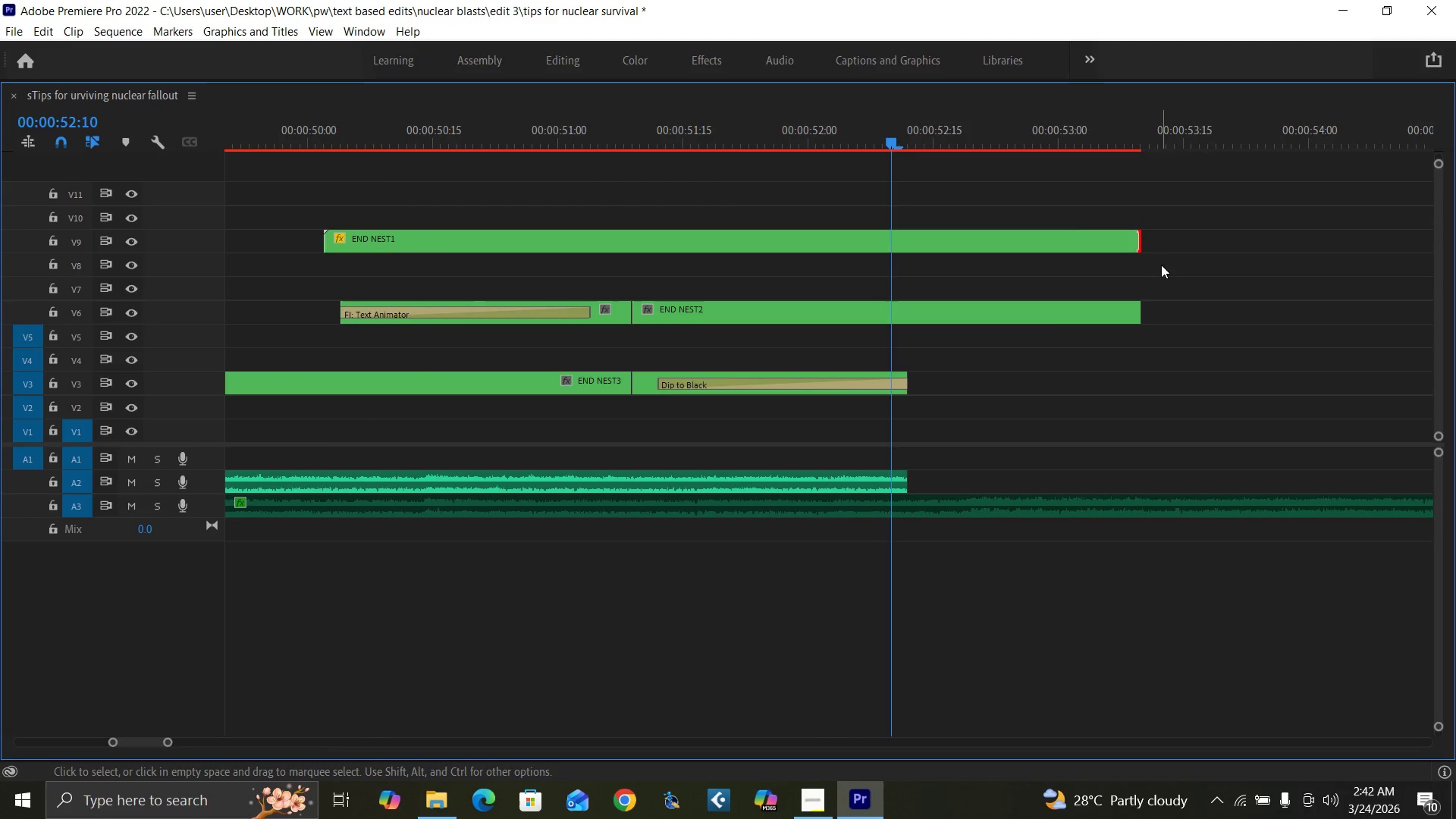 
key(ArrowRight)
 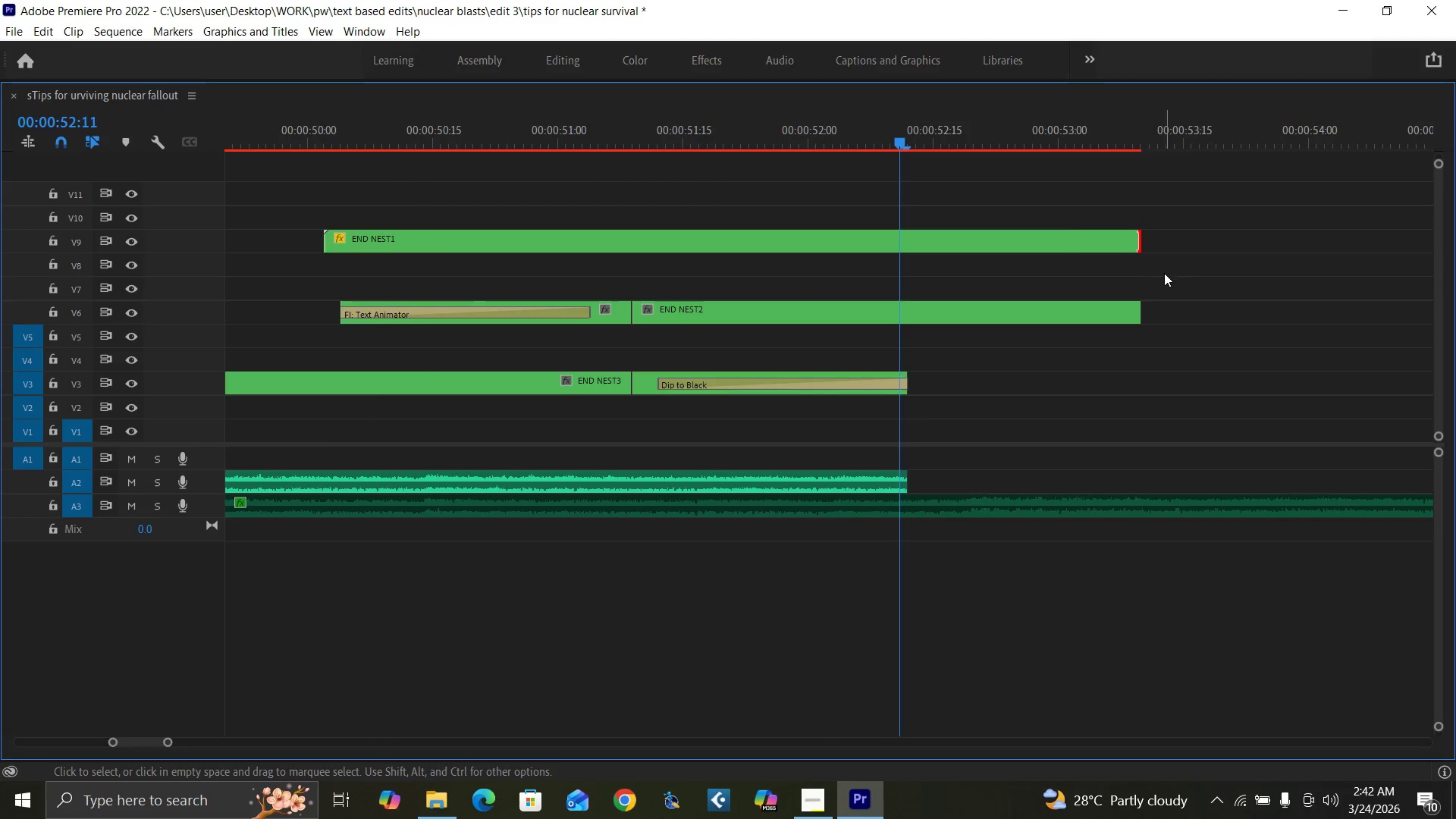 
key(ArrowRight)
 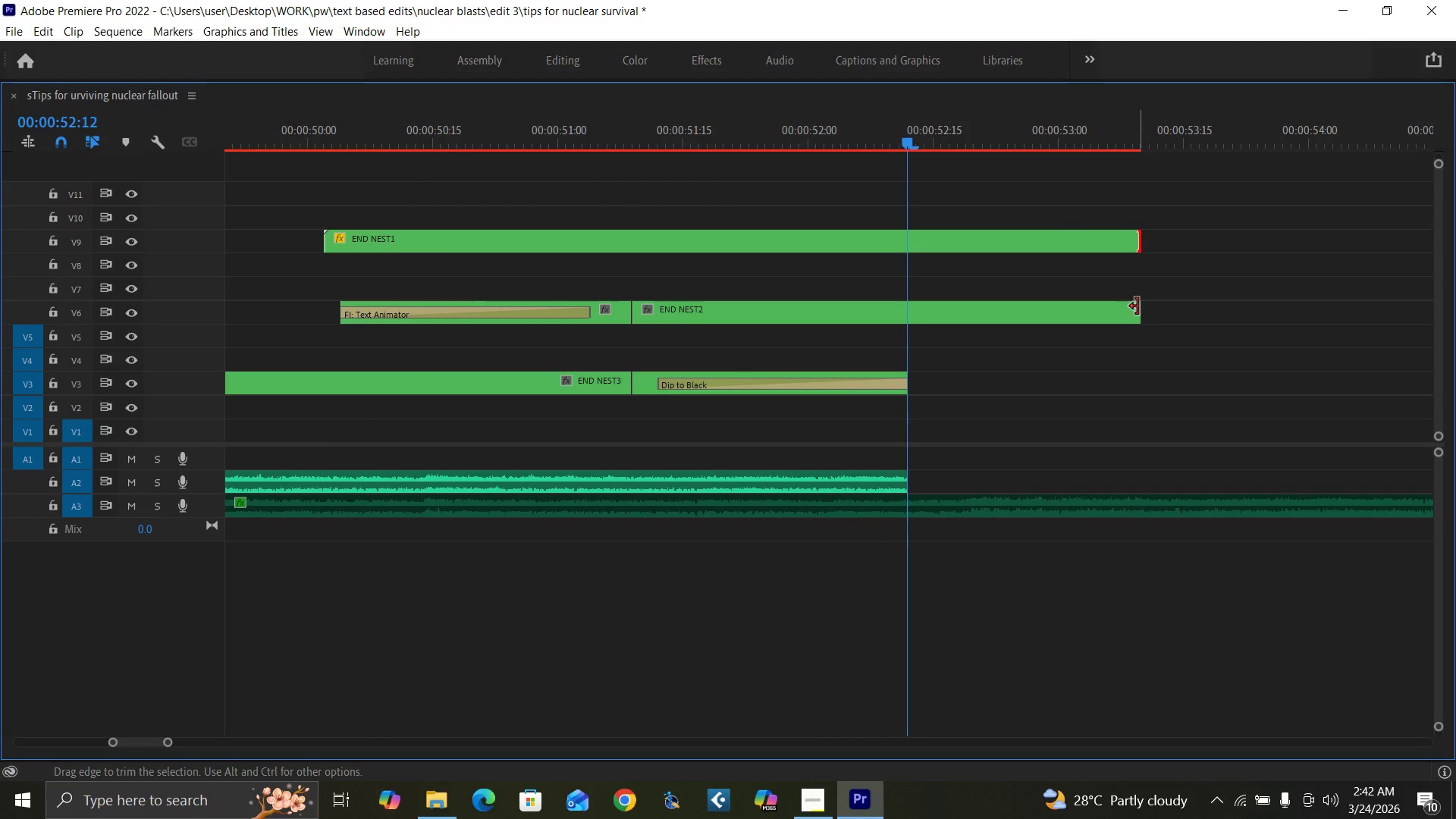 
left_click_drag(start_coordinate=[1138, 306], to_coordinate=[905, 325])
 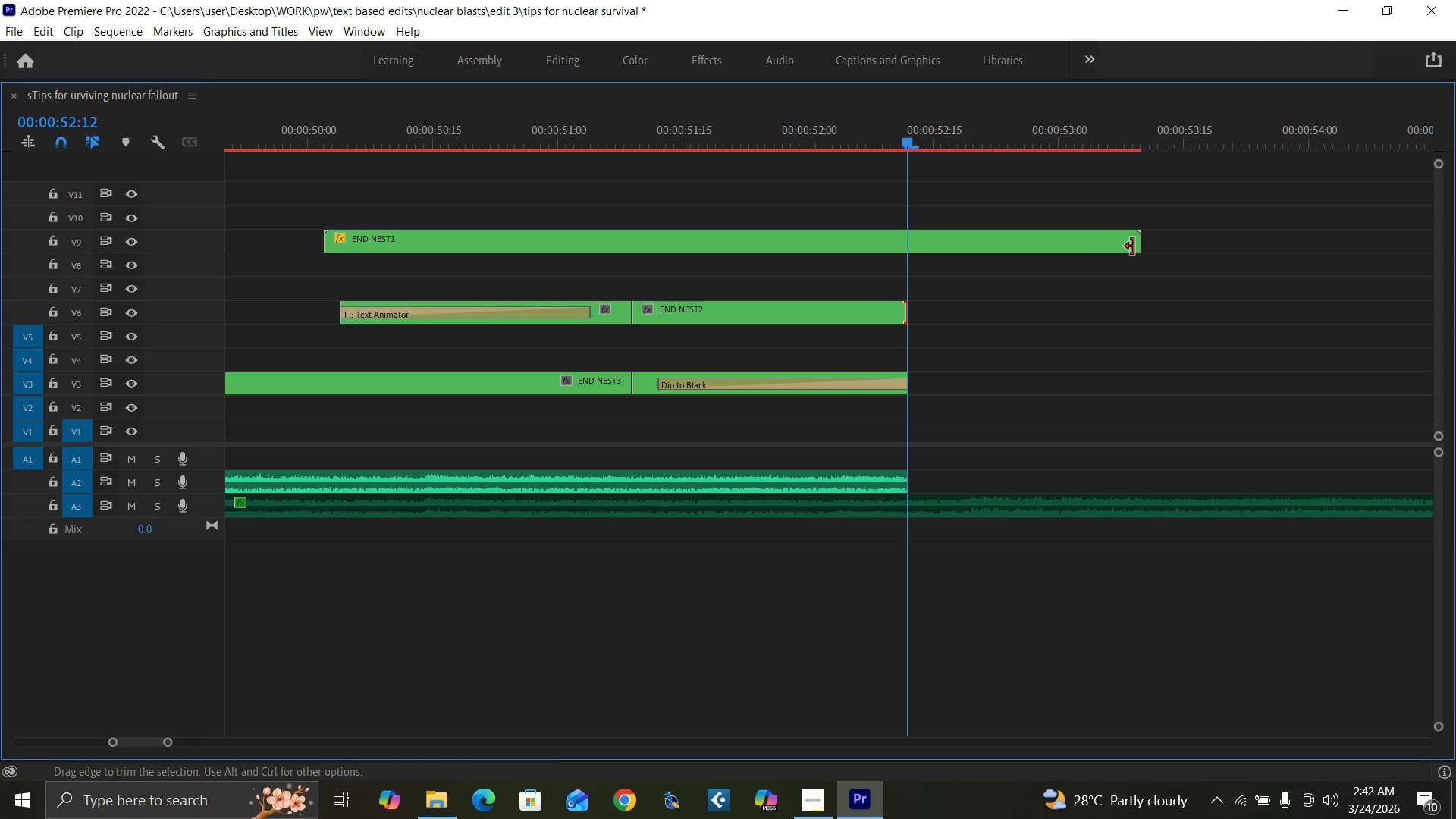 
left_click_drag(start_coordinate=[1135, 246], to_coordinate=[904, 258])
 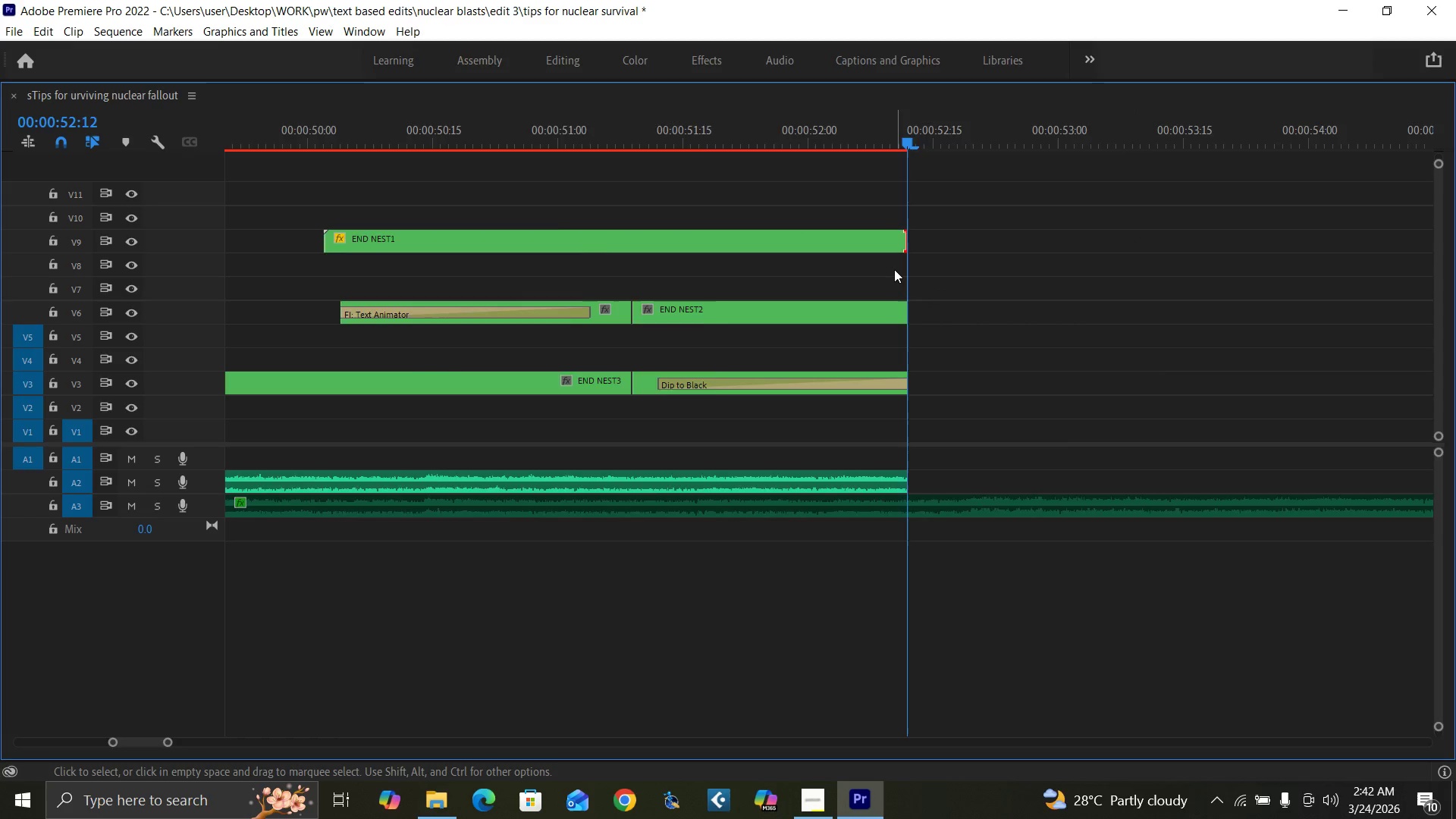 
key(Minus)
 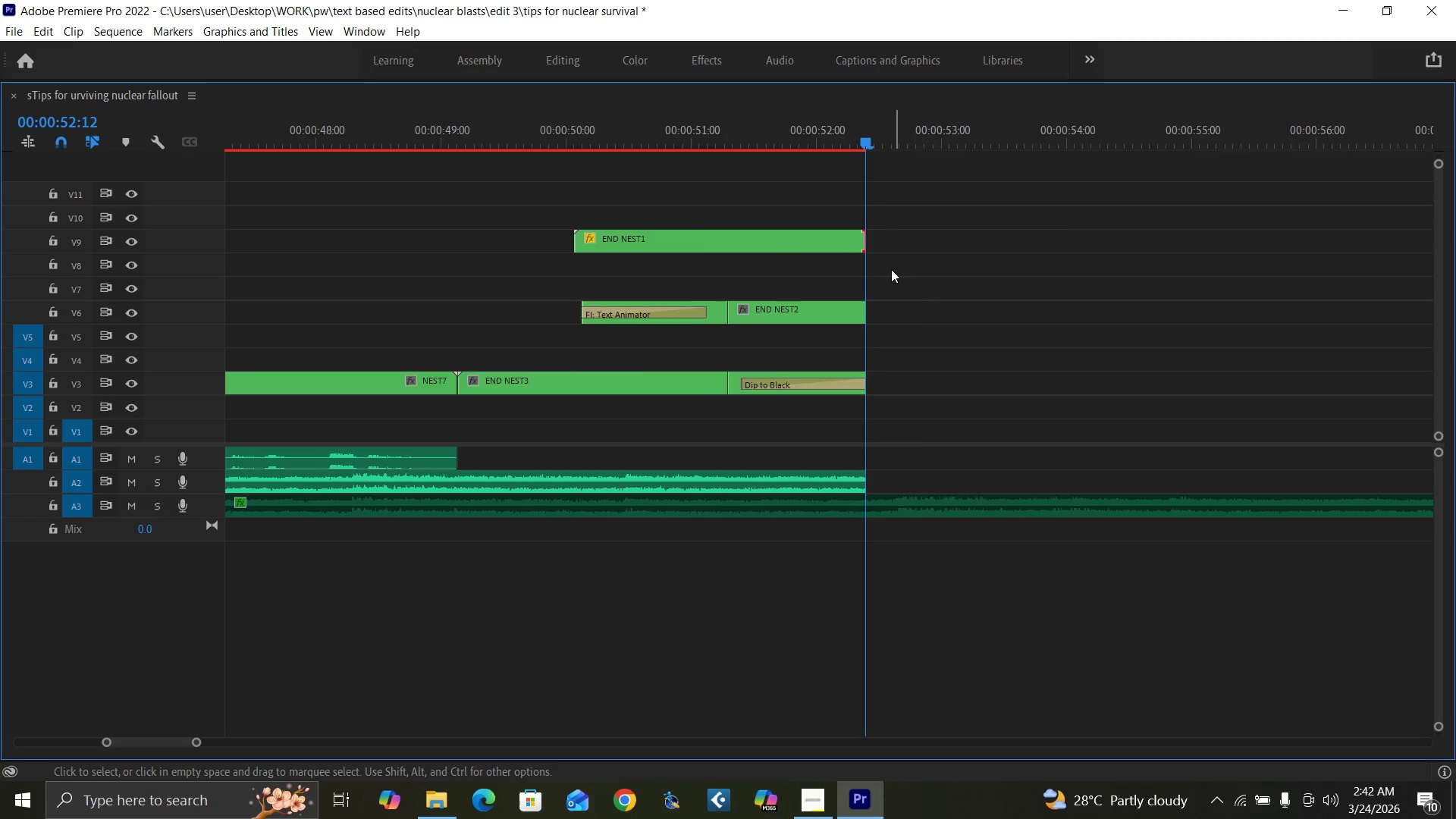 
key(Minus)
 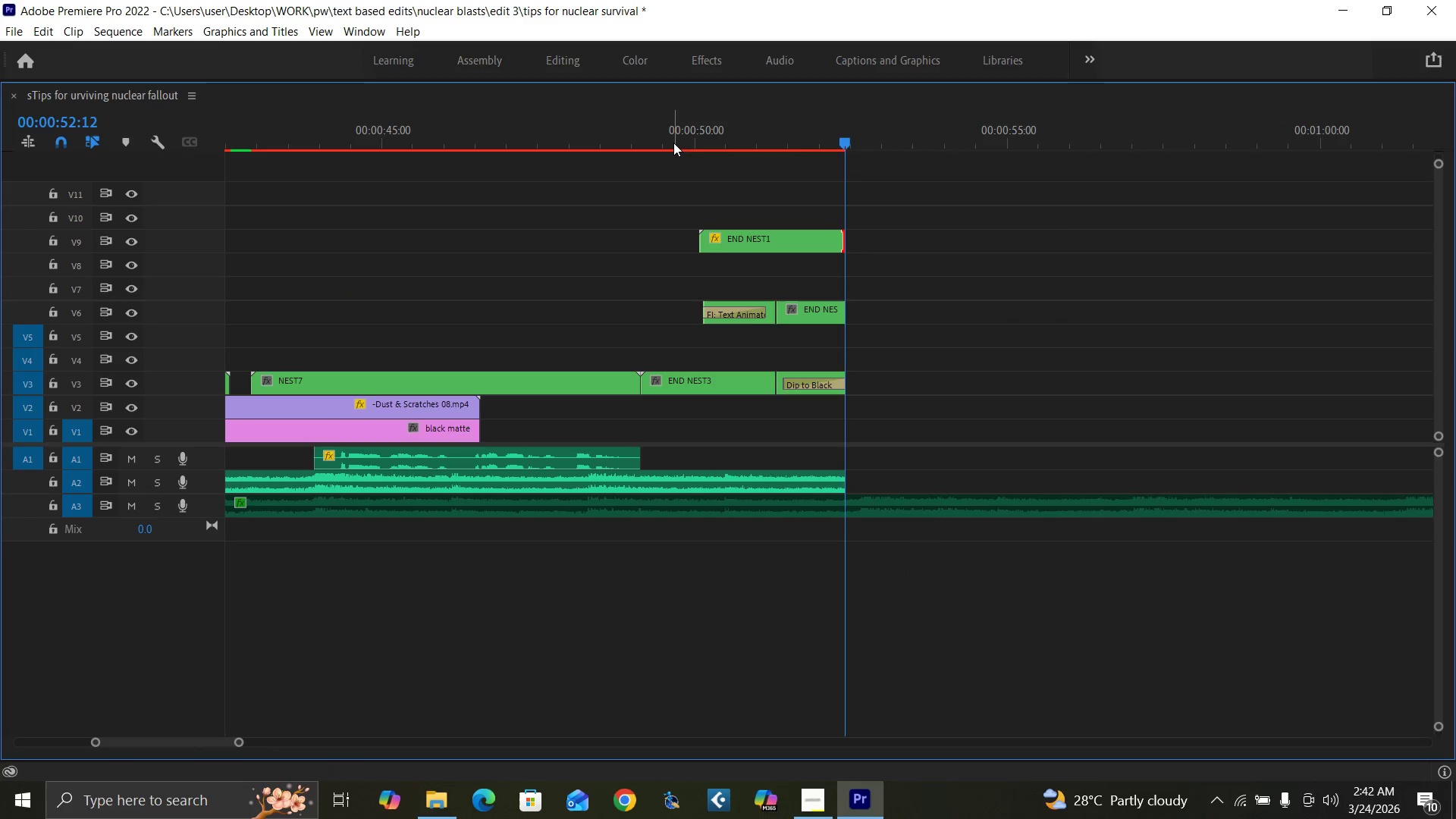 
left_click([673, 140])
 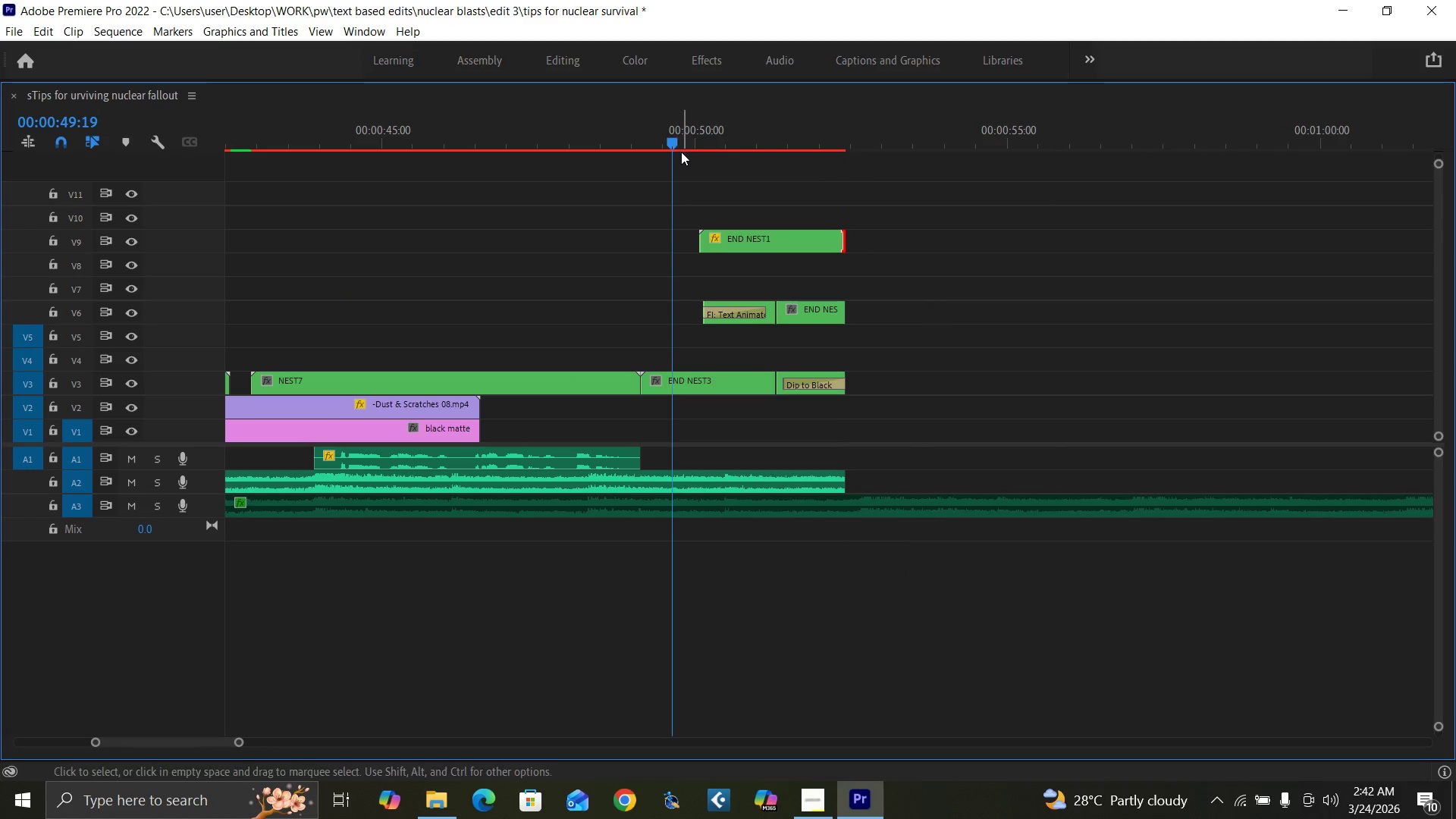 
key(Backquote)
 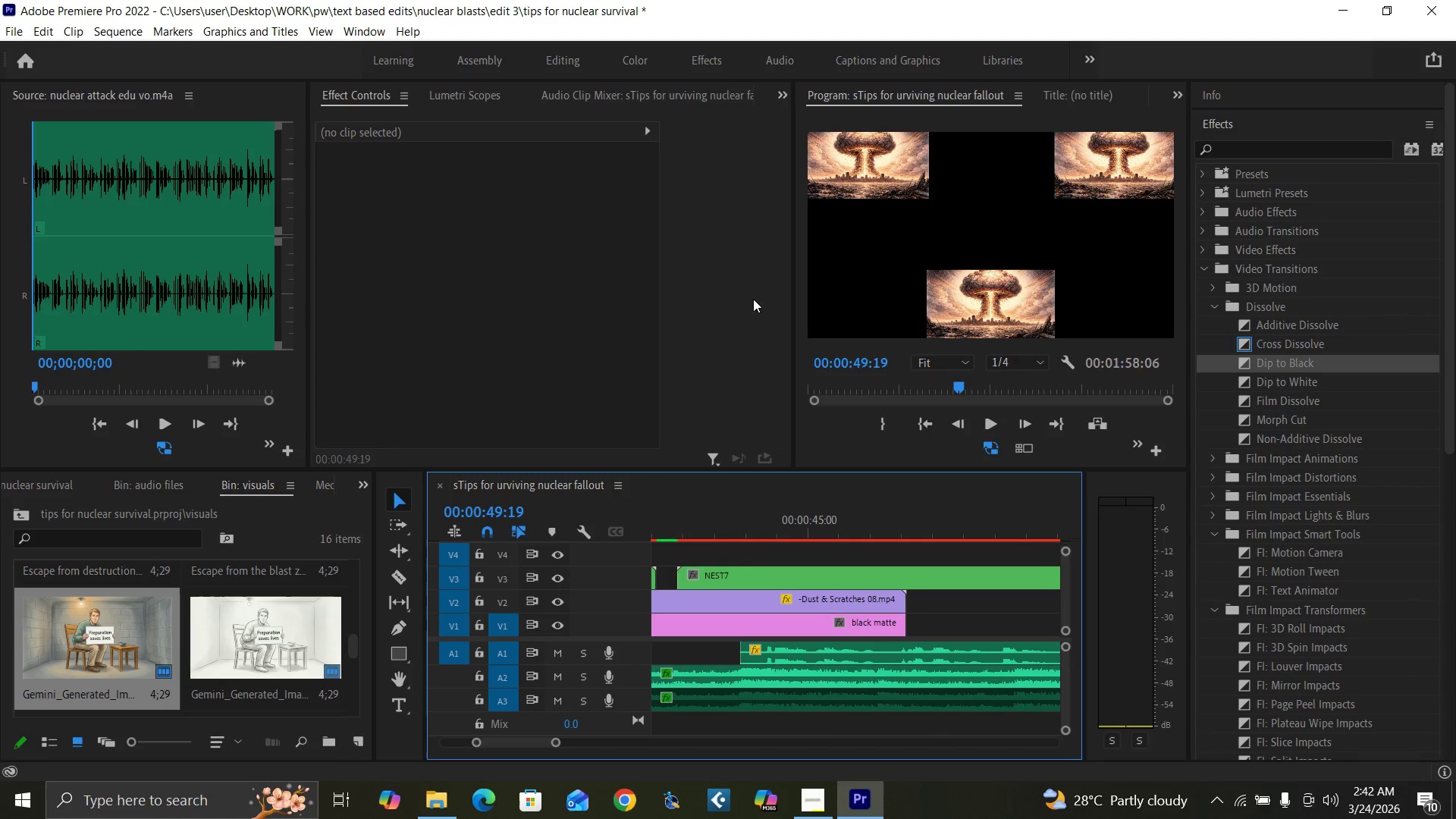 
key(Space)
 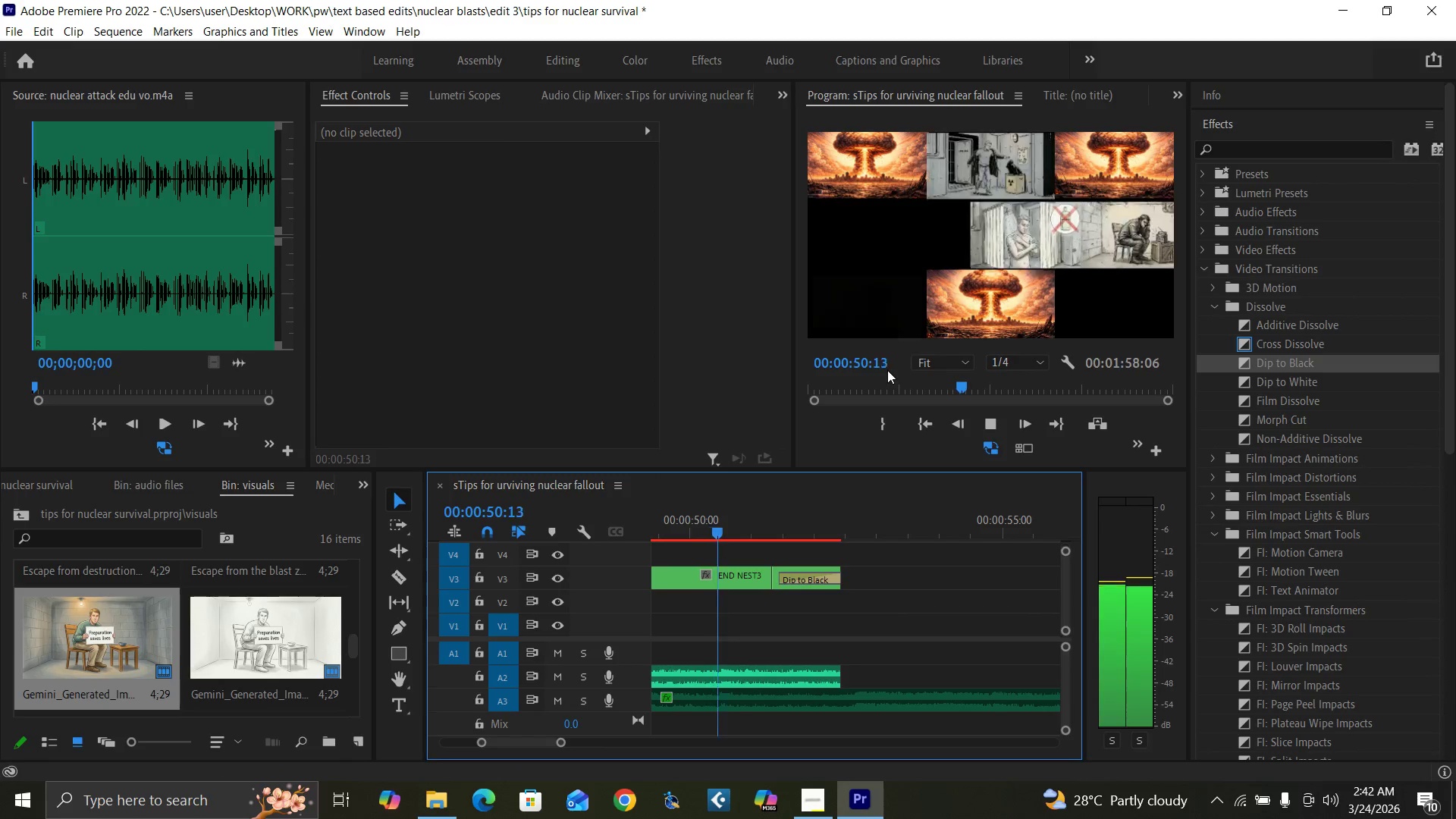 
key(Space)
 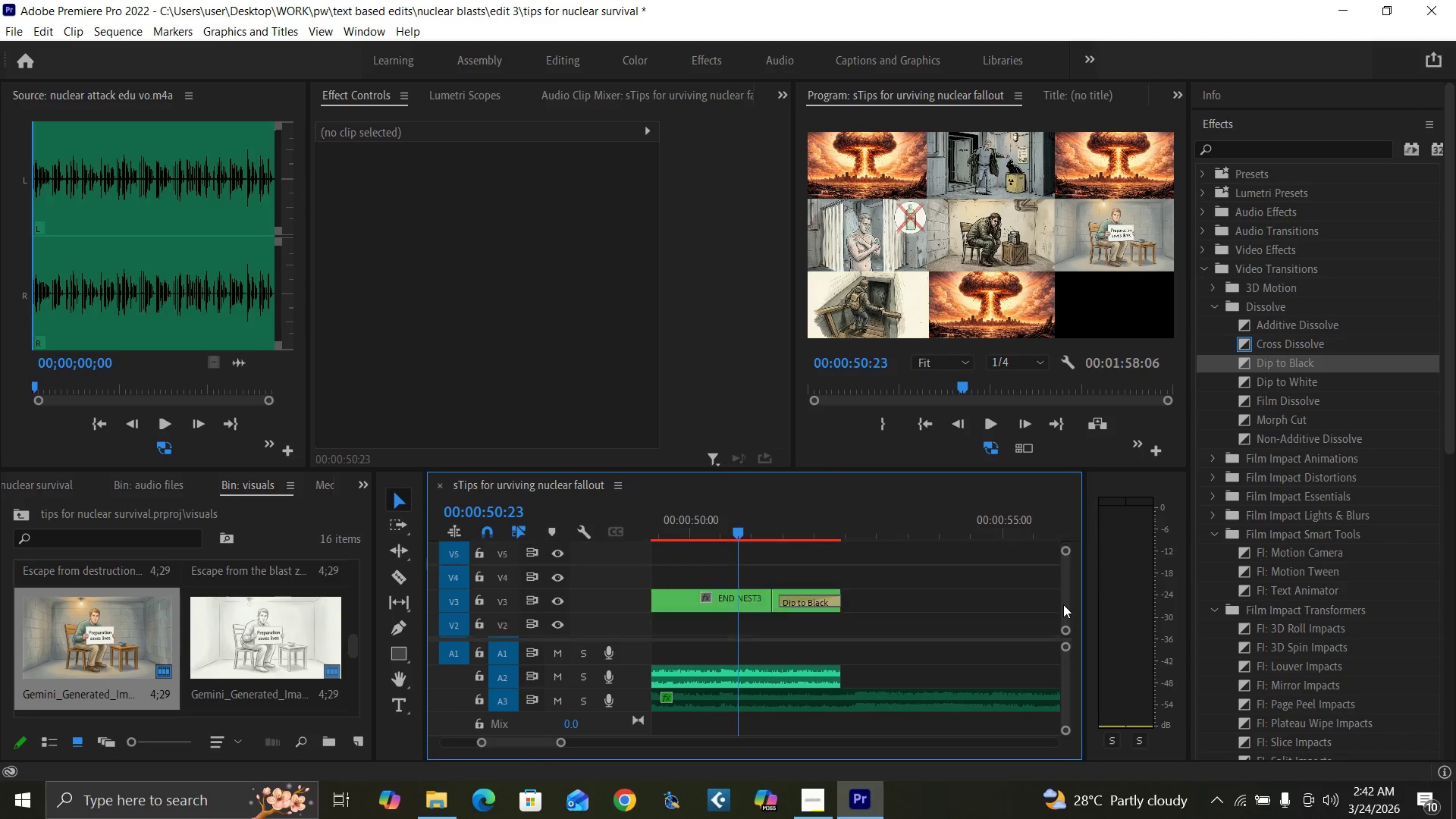 
wait(5.44)
 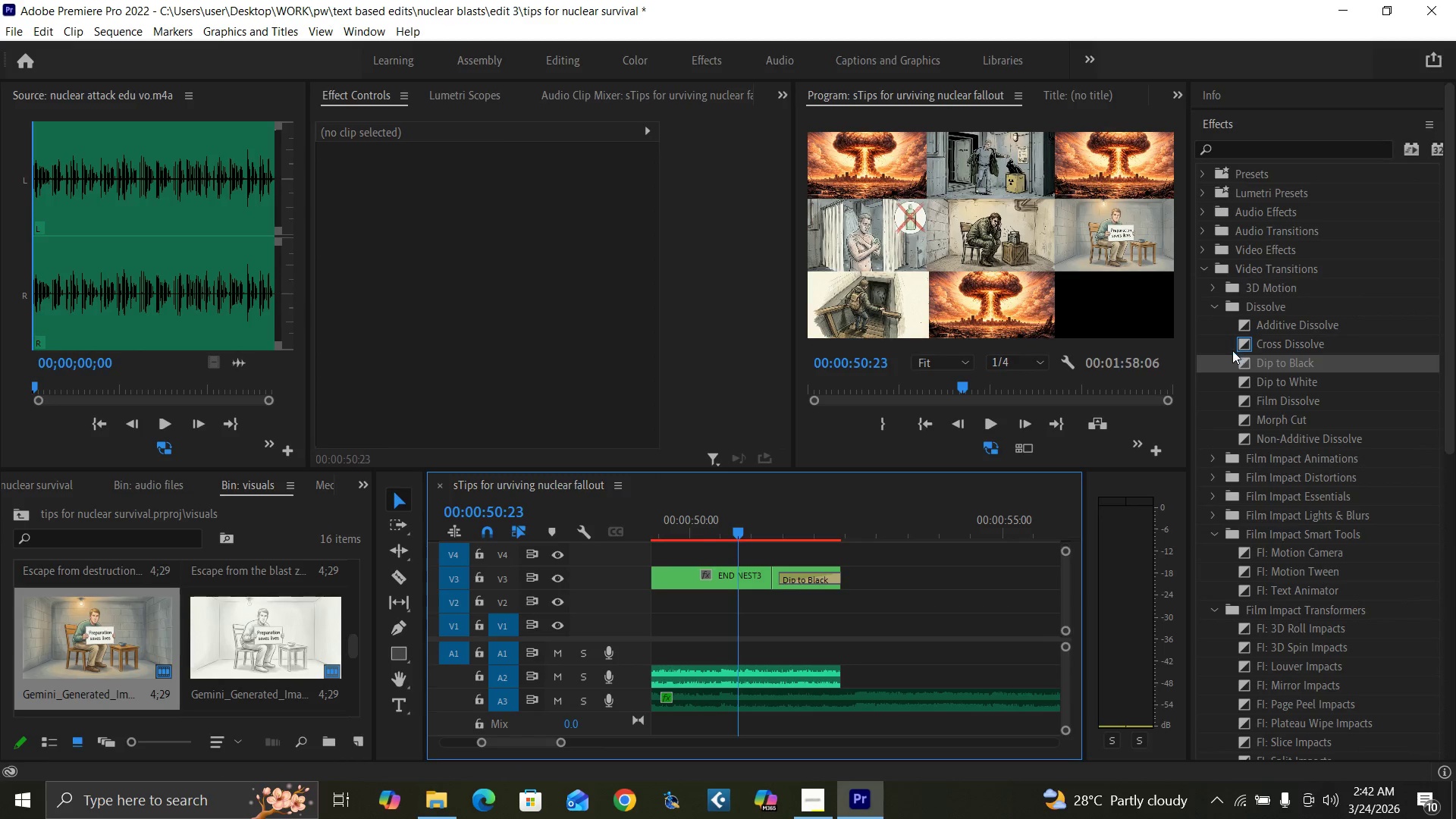 
left_click_drag(start_coordinate=[1240, 368], to_coordinate=[831, 582])
 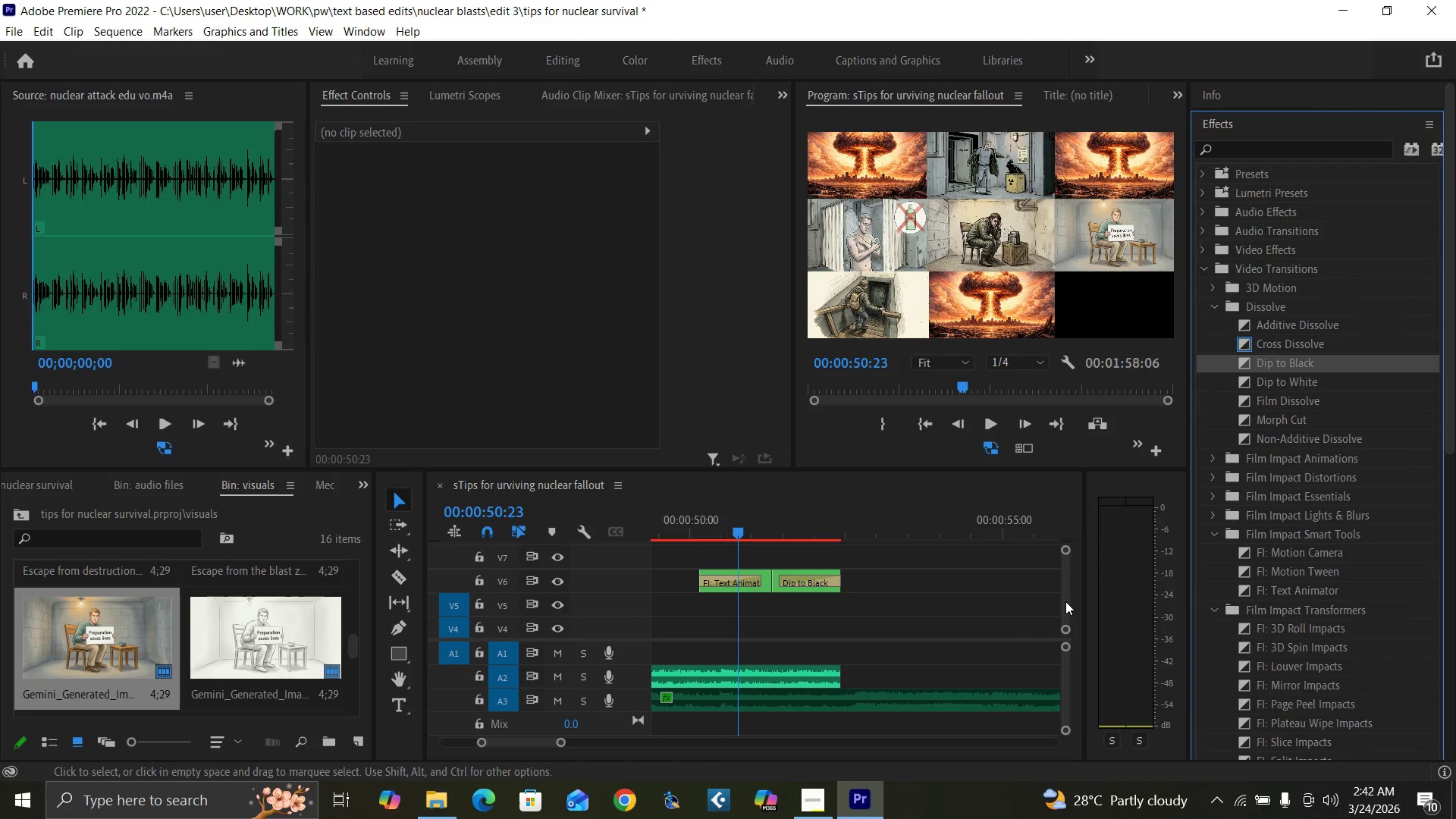 
left_click_drag(start_coordinate=[1065, 601], to_coordinate=[1062, 598])
 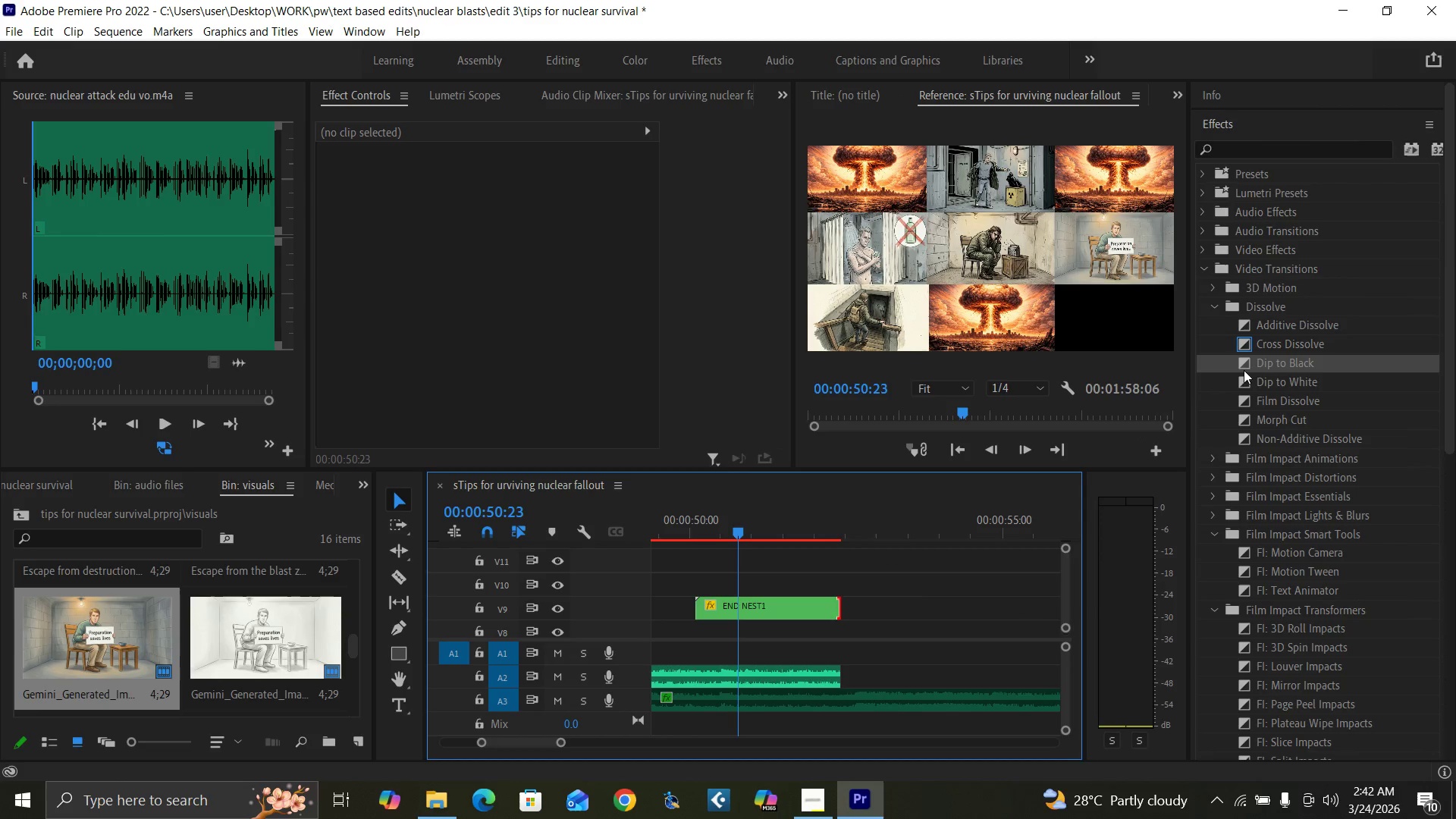 
left_click_drag(start_coordinate=[1244, 363], to_coordinate=[831, 607])
 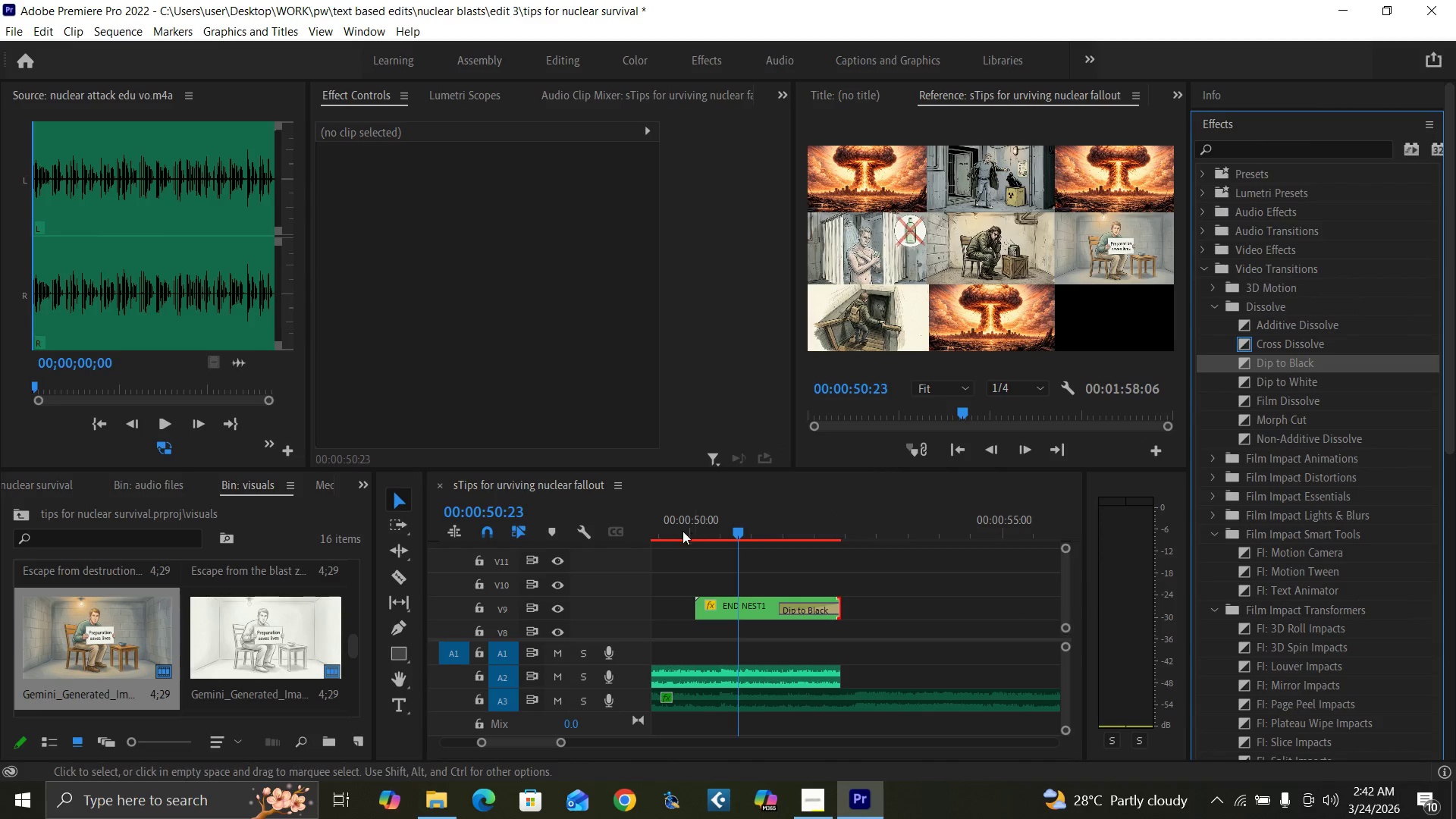 
left_click([658, 529])
 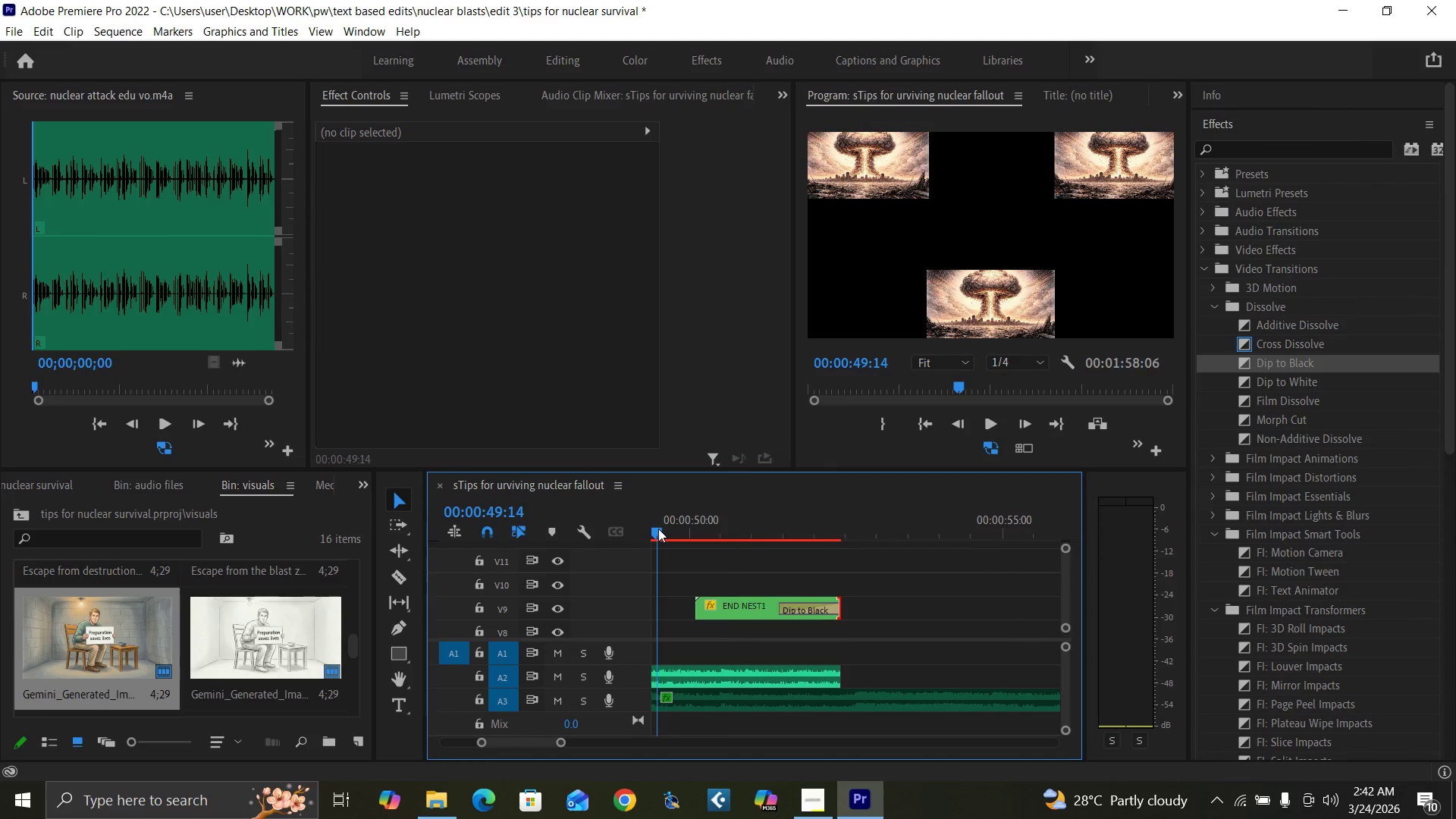 
key(Space)
 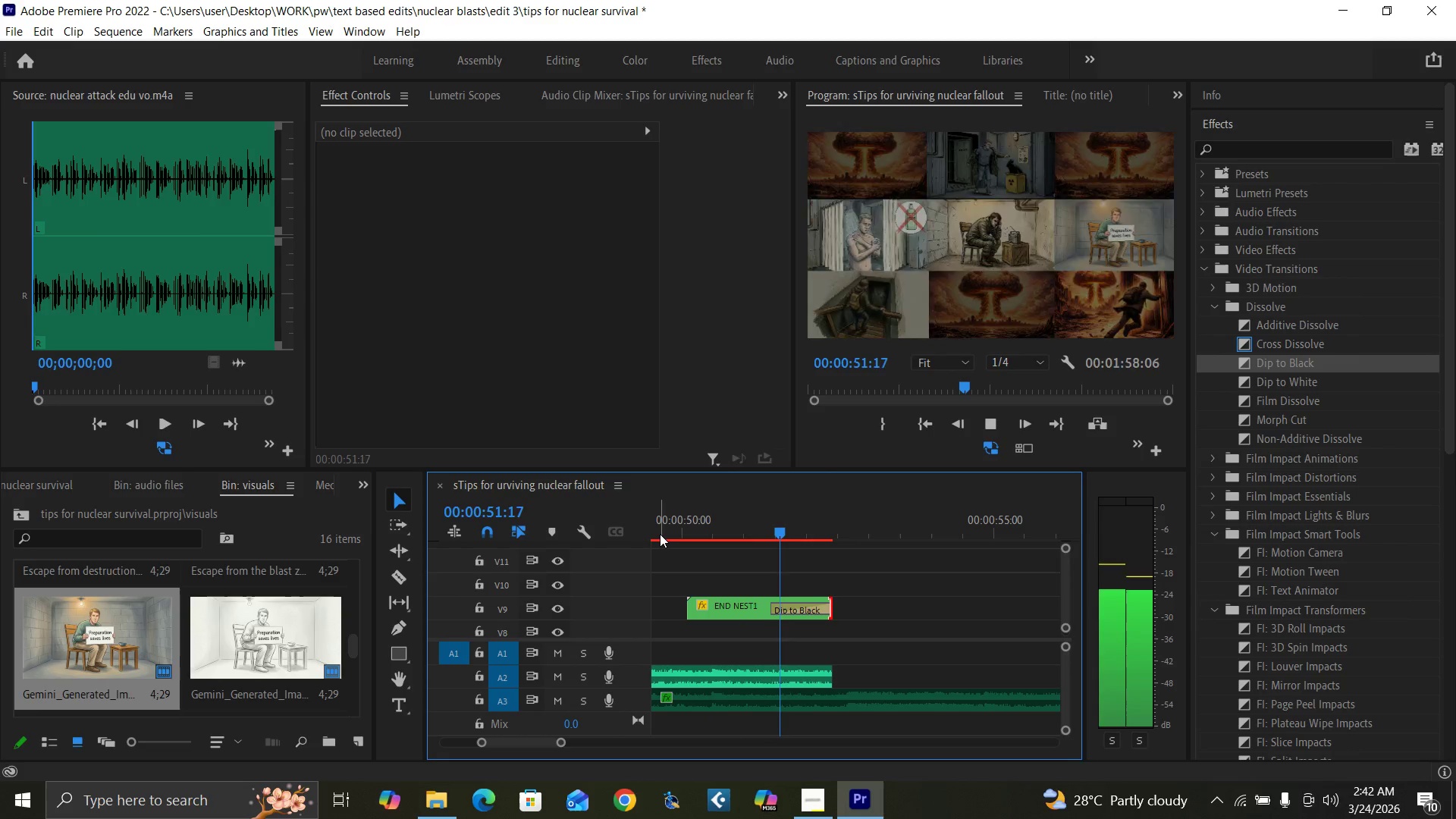 
key(Space)
 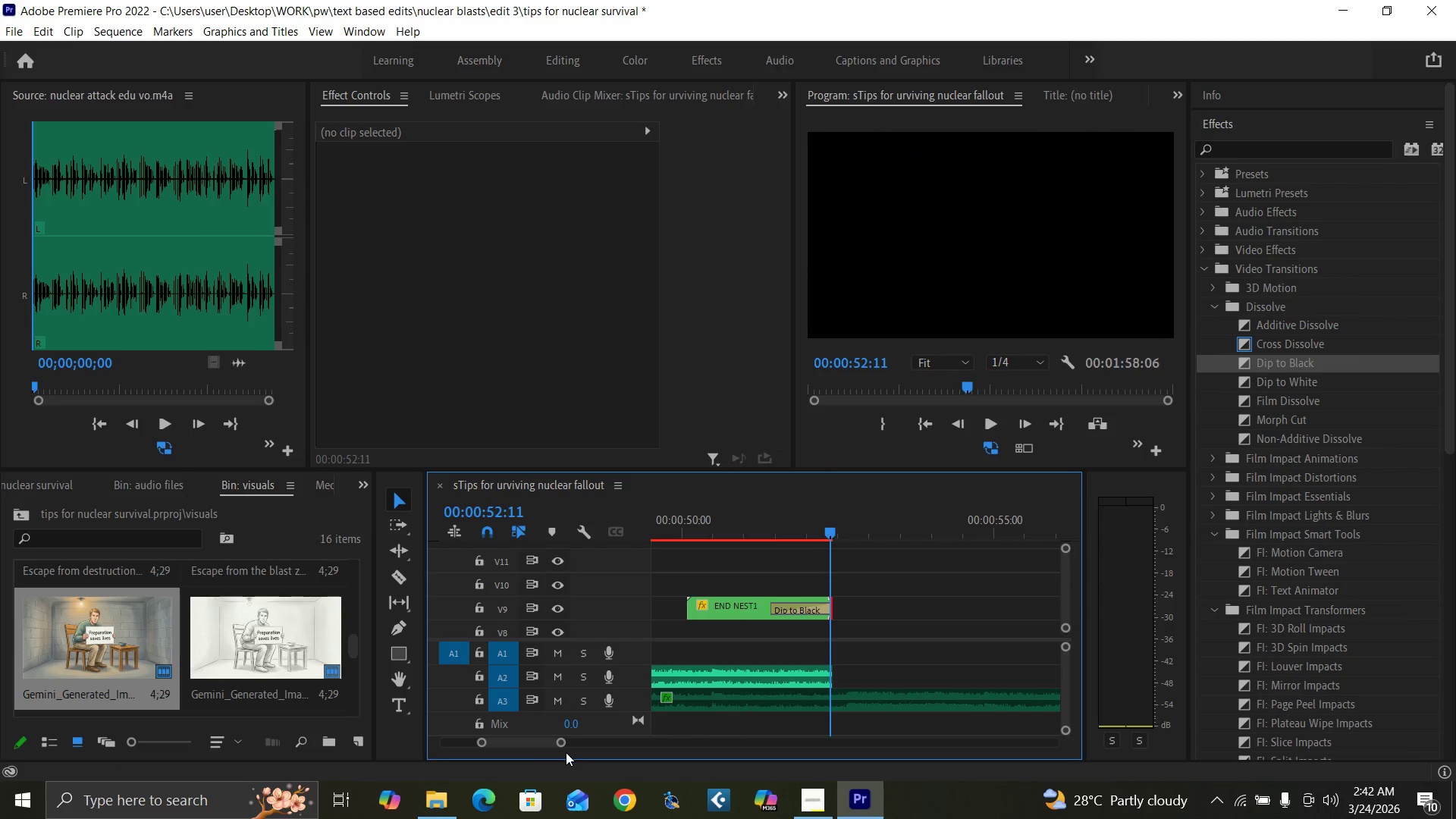 
left_click_drag(start_coordinate=[563, 742], to_coordinate=[578, 747])
 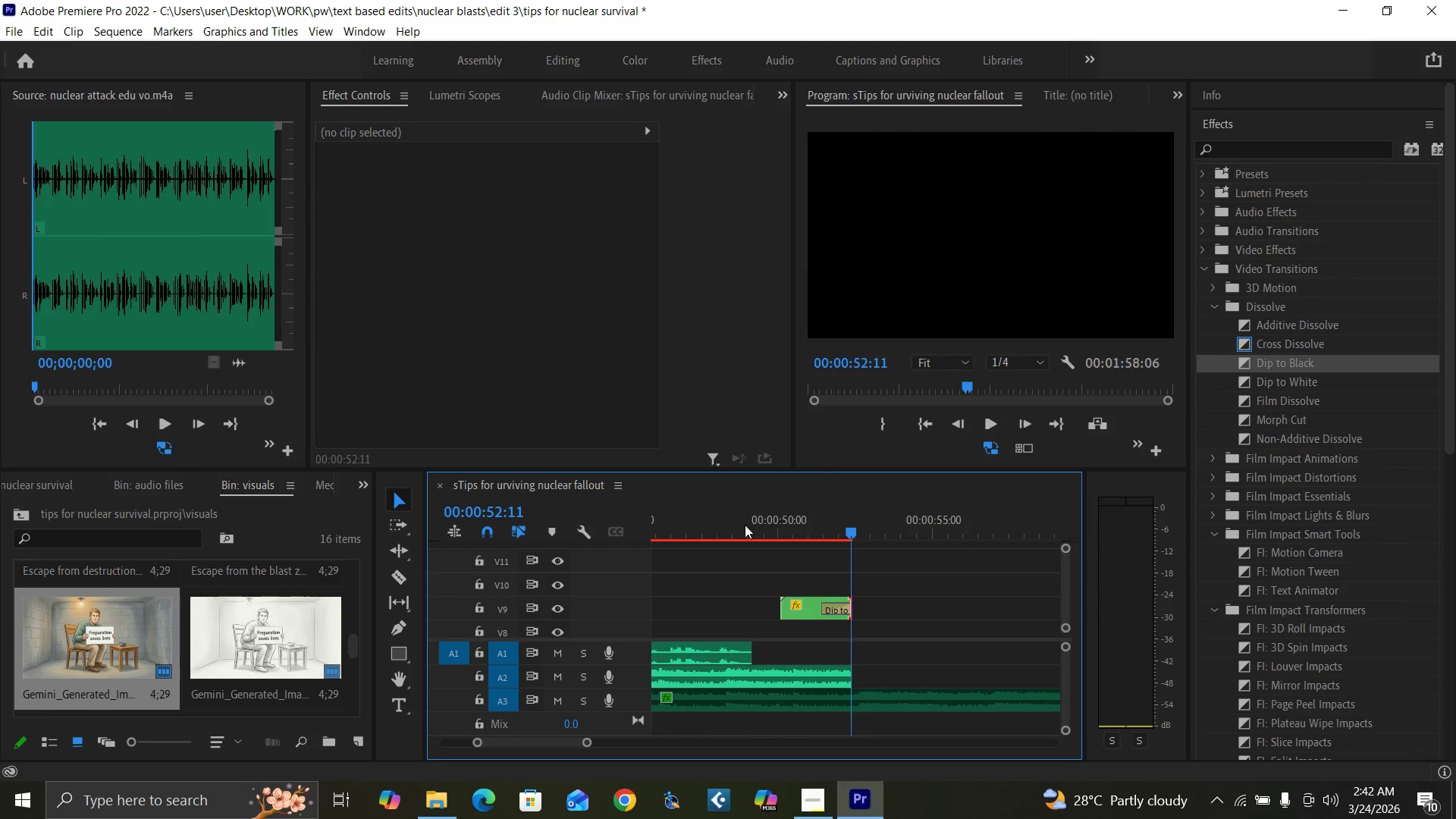 
left_click([734, 526])
 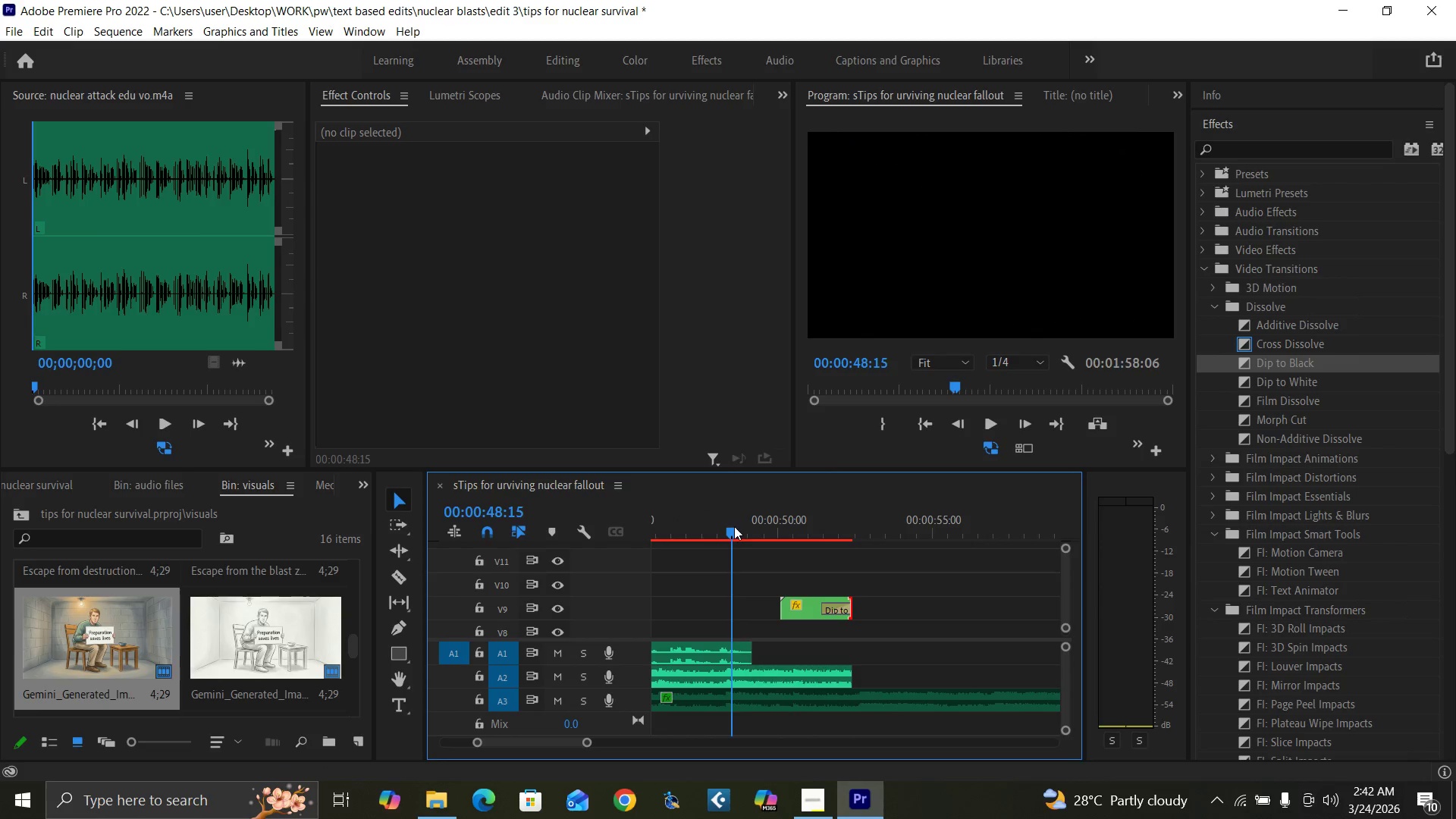 
key(Space)
 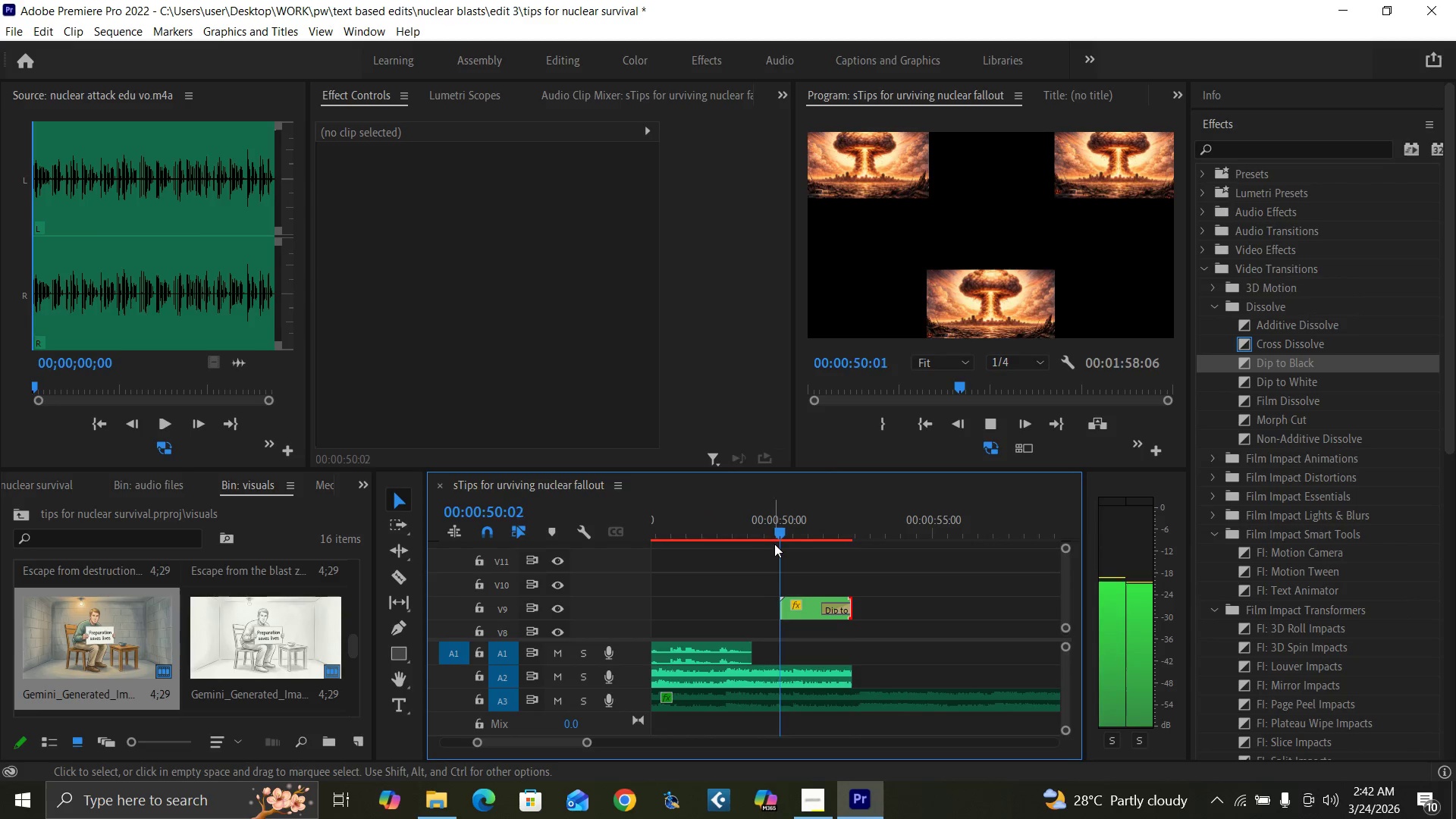 
left_click([728, 538])
 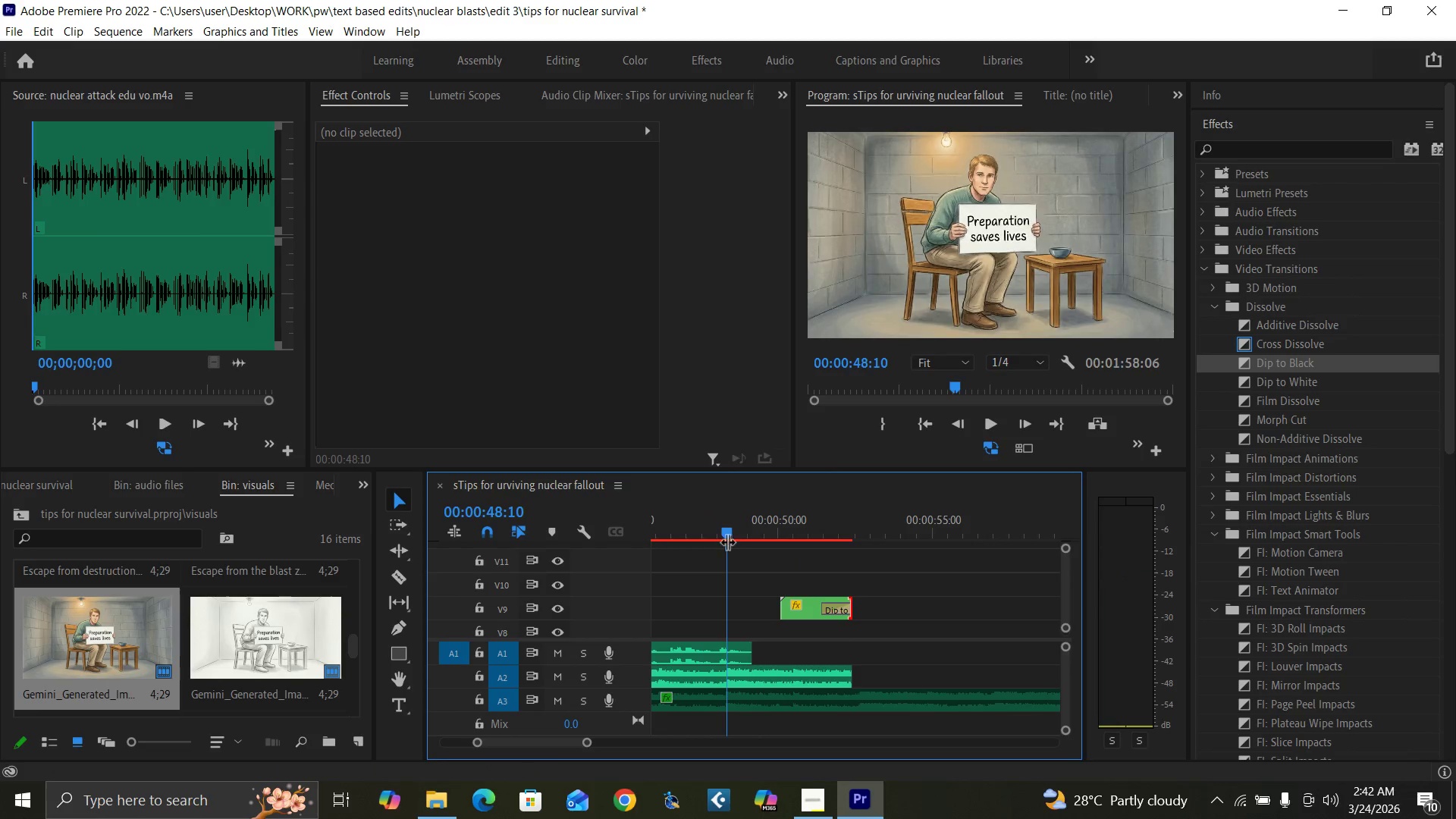 
key(Space)
 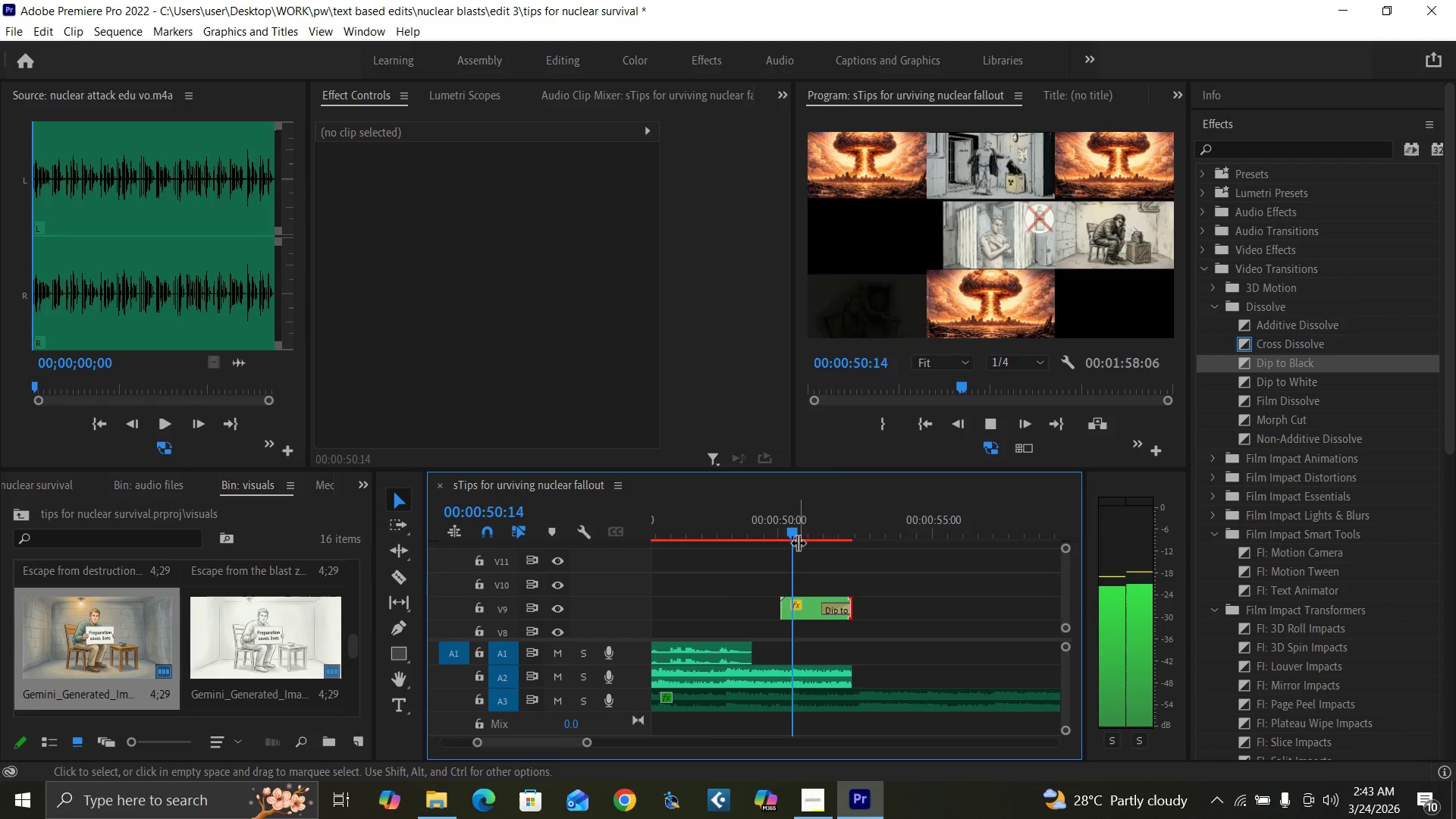 
key(Space)
 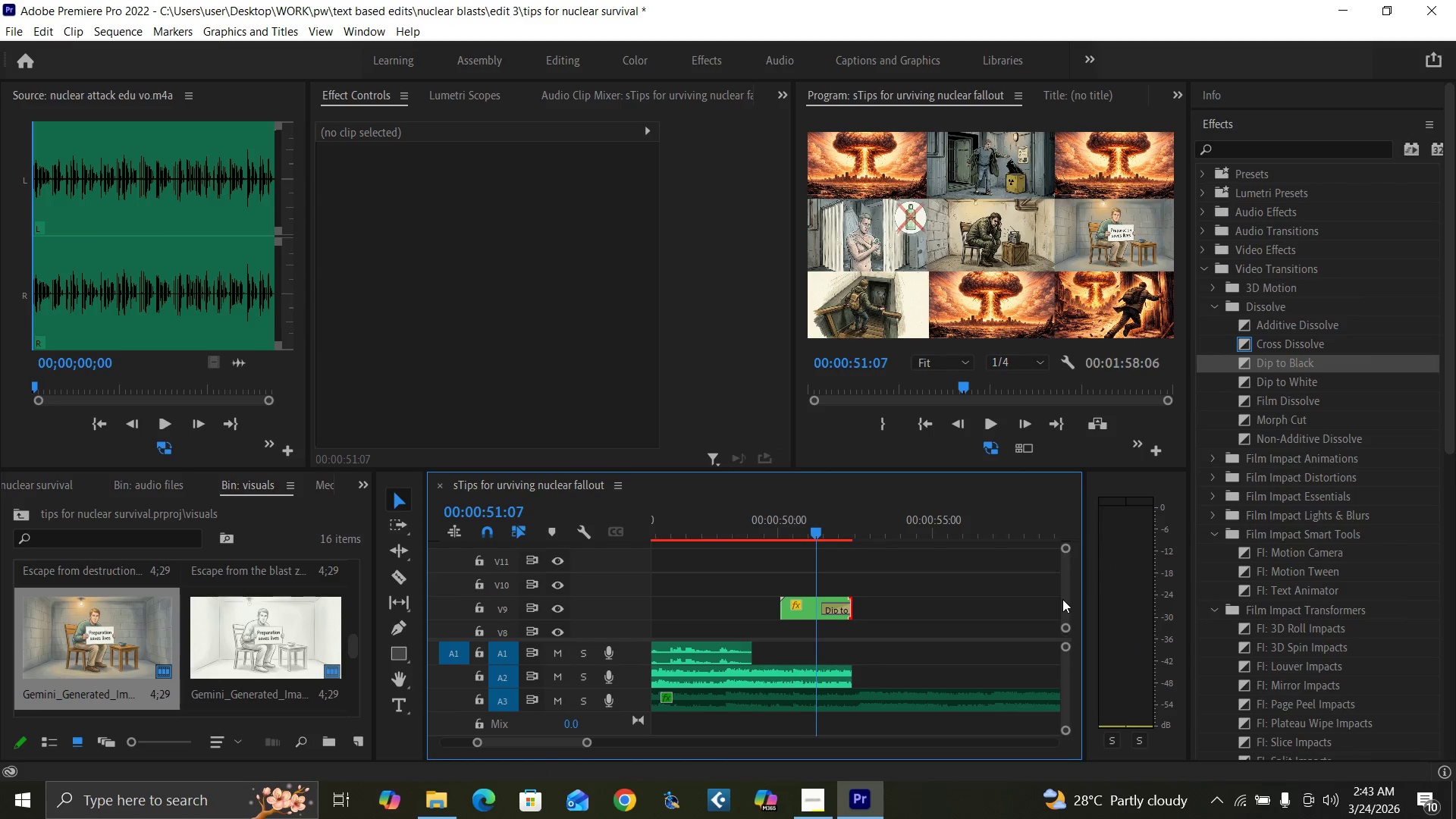 
left_click_drag(start_coordinate=[1062, 599], to_coordinate=[1065, 604])
 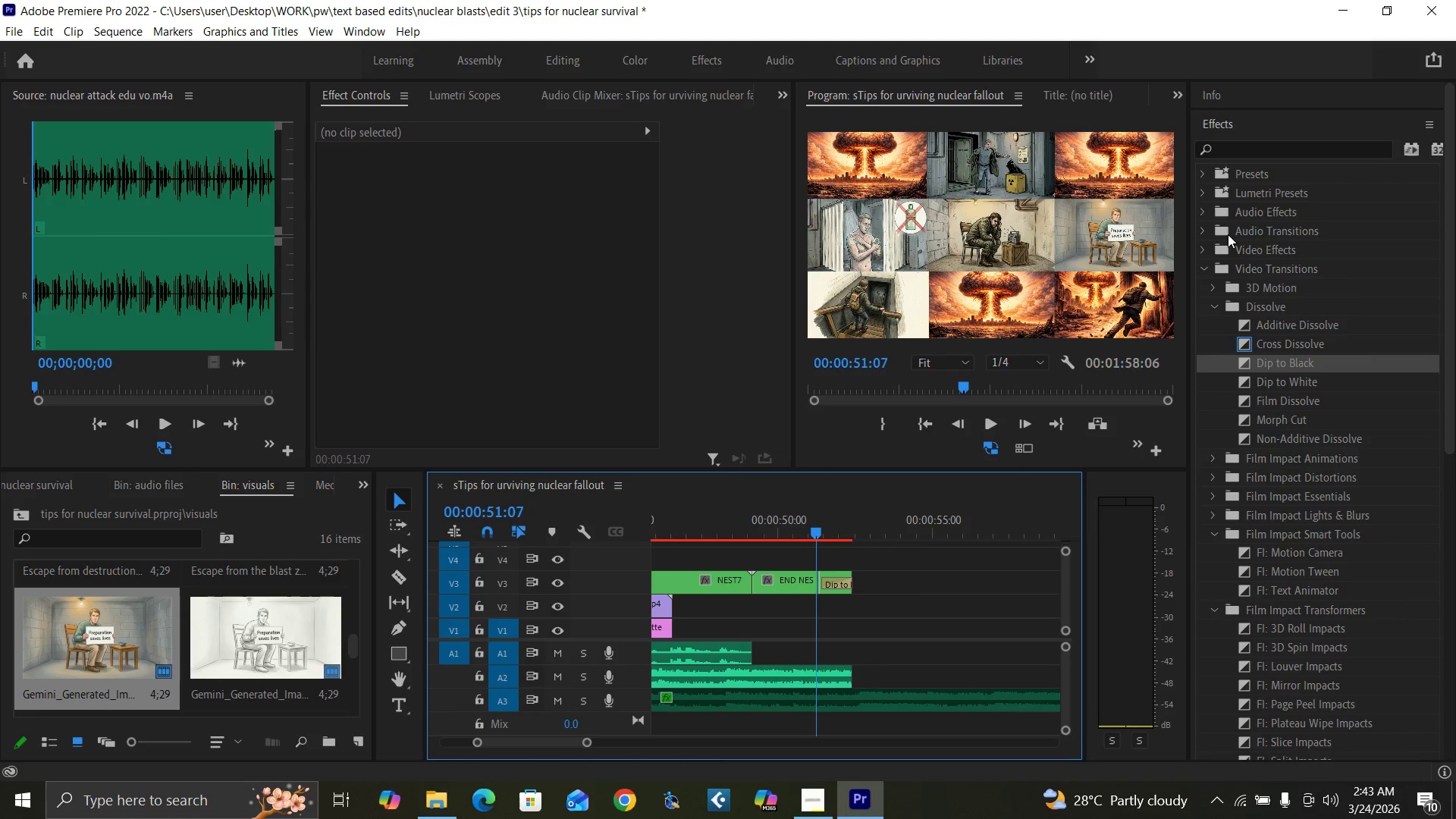 
left_click([1205, 170])
 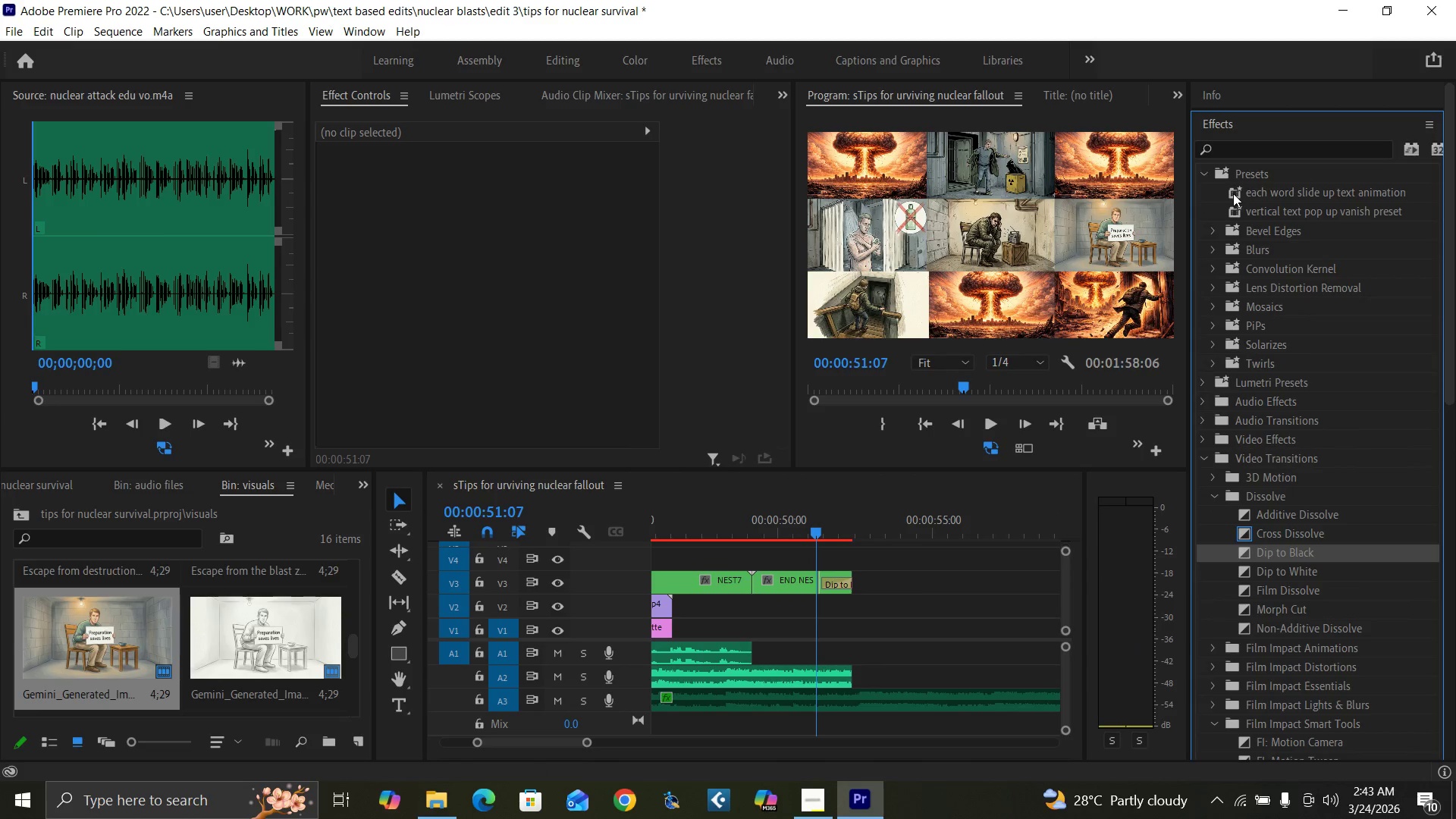 
left_click_drag(start_coordinate=[1235, 193], to_coordinate=[774, 582])
 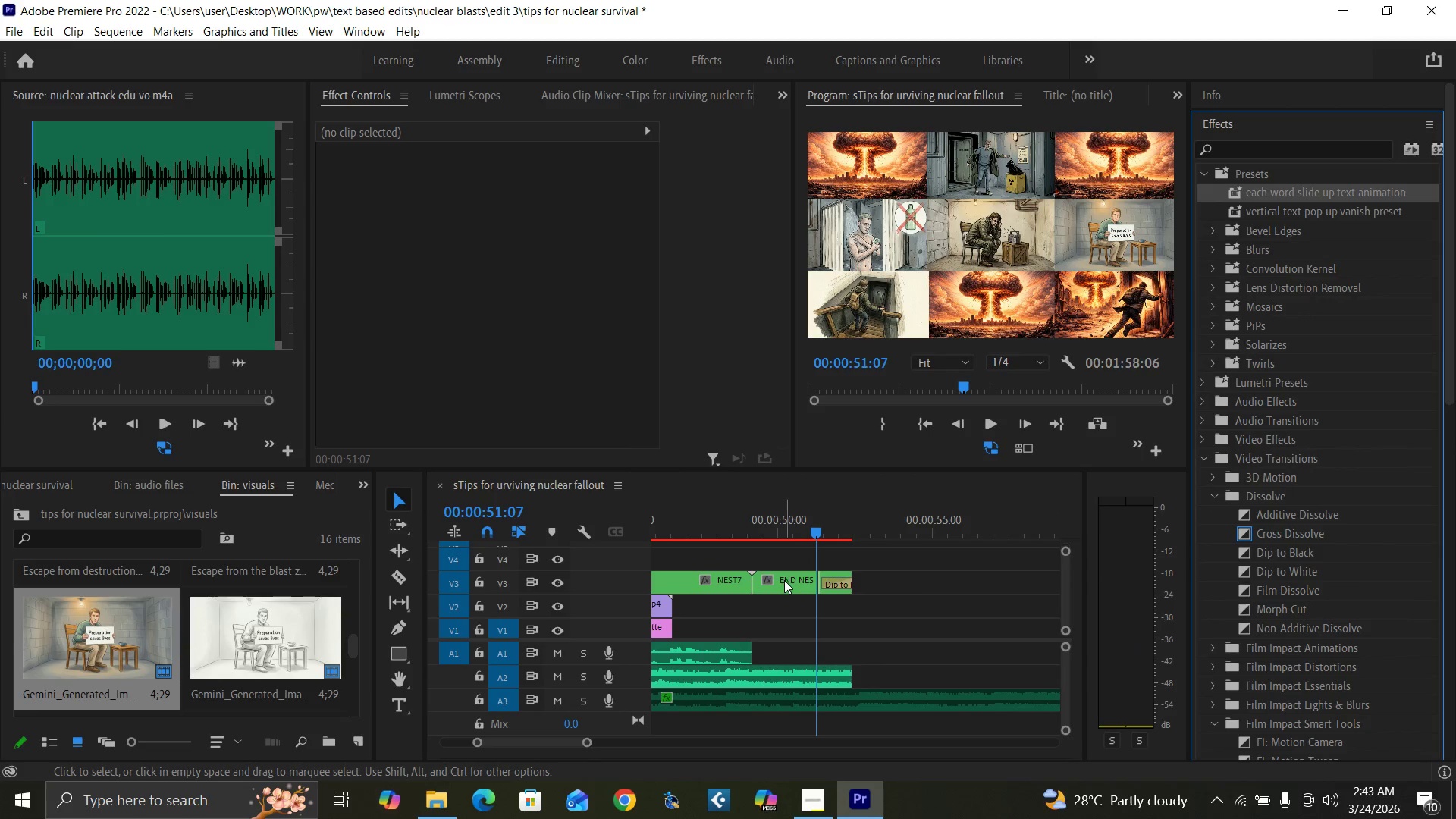 
left_click_drag(start_coordinate=[784, 580], to_coordinate=[792, 582])
 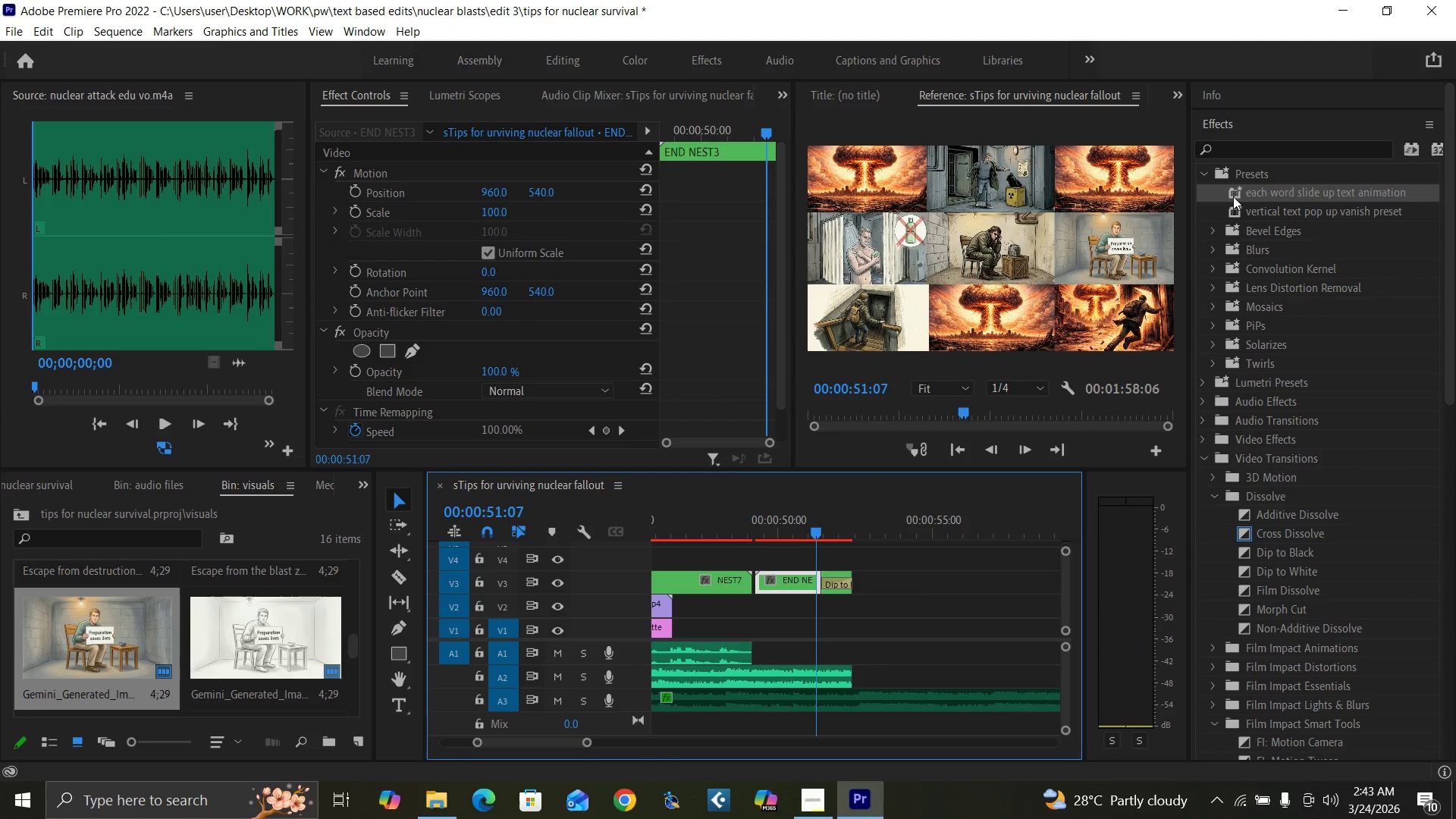 
left_click_drag(start_coordinate=[1228, 193], to_coordinate=[765, 583])
 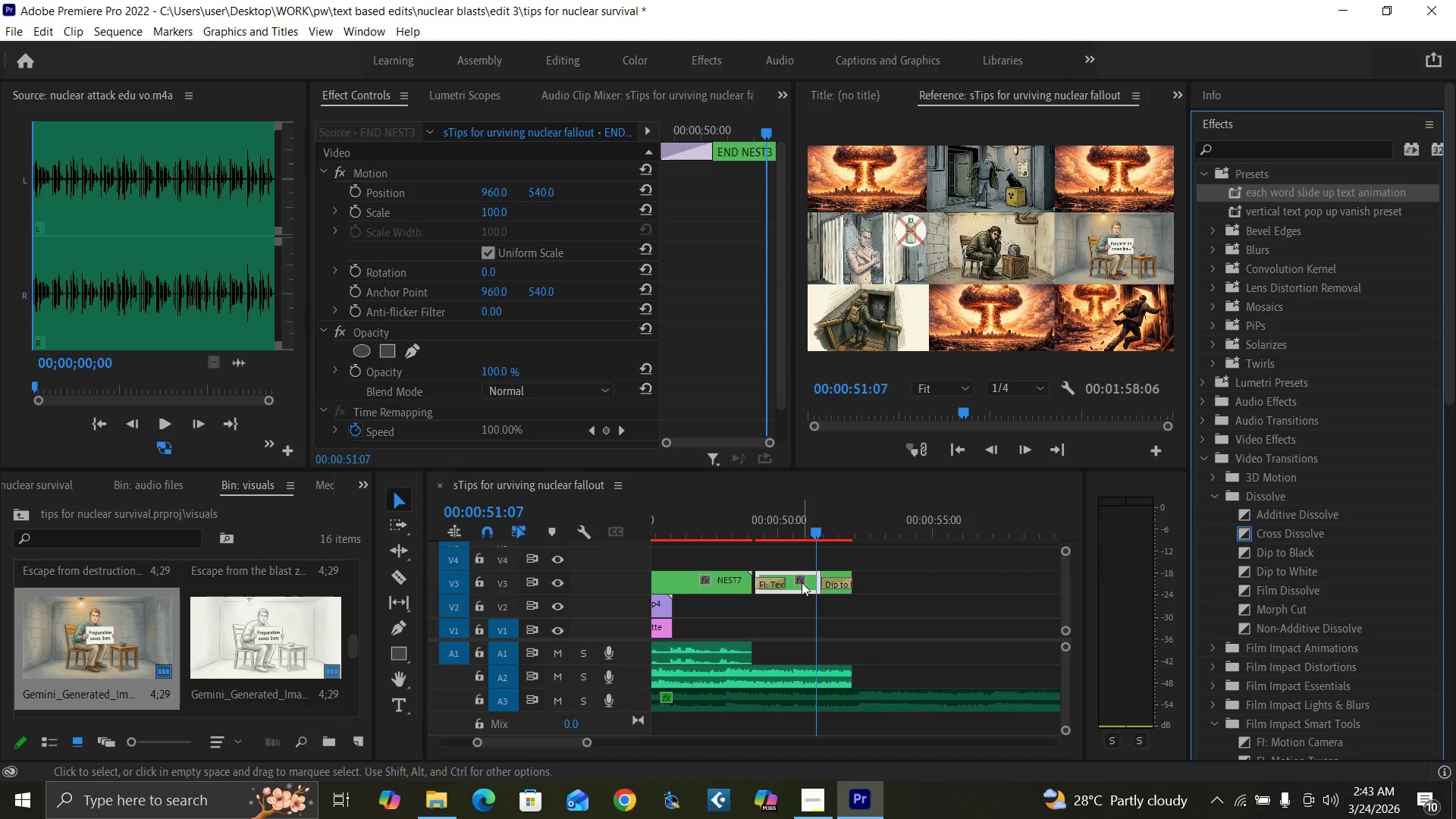 
left_click_drag(start_coordinate=[802, 582], to_coordinate=[796, 585])
 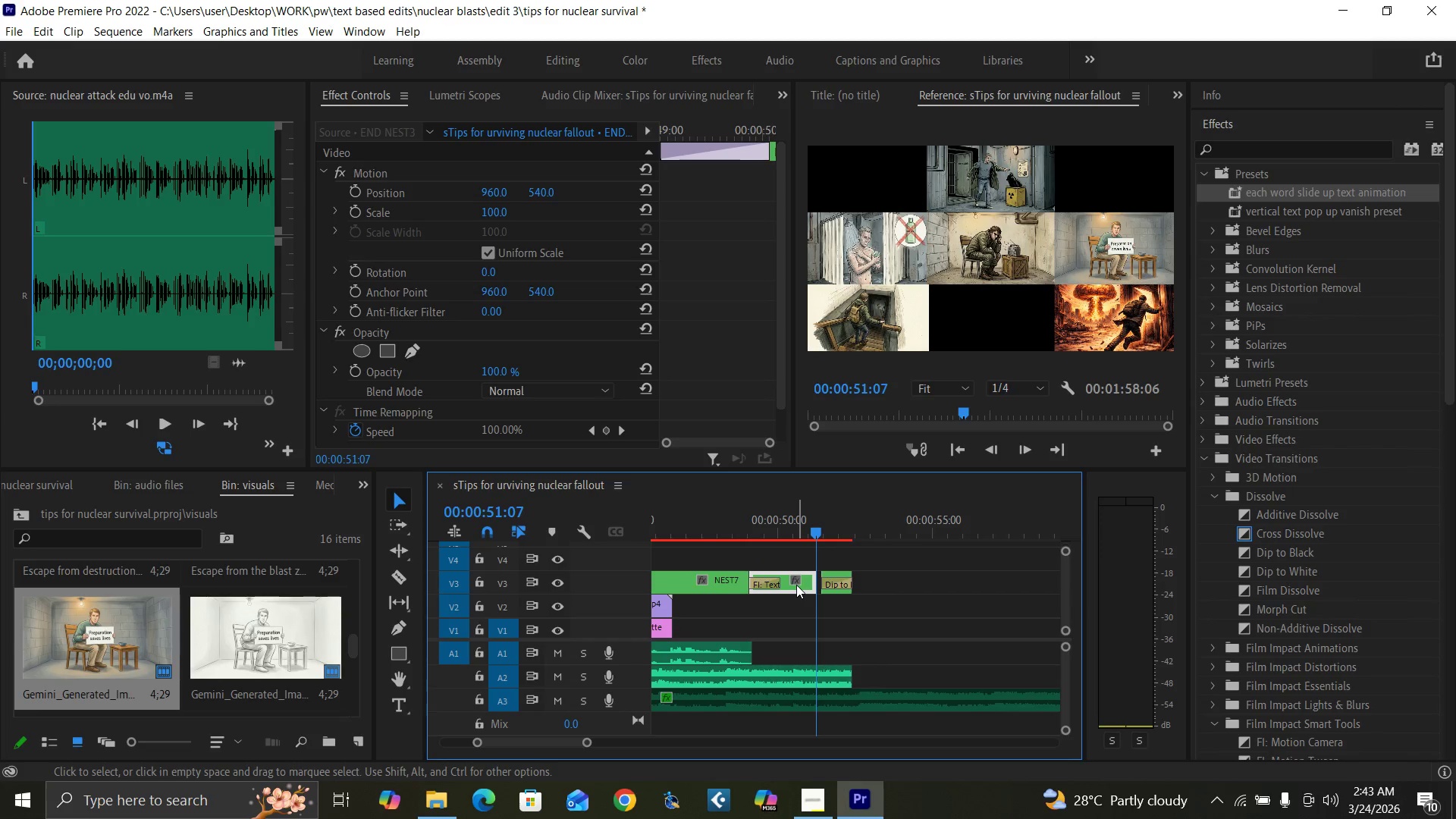 
key(Control+Z)
 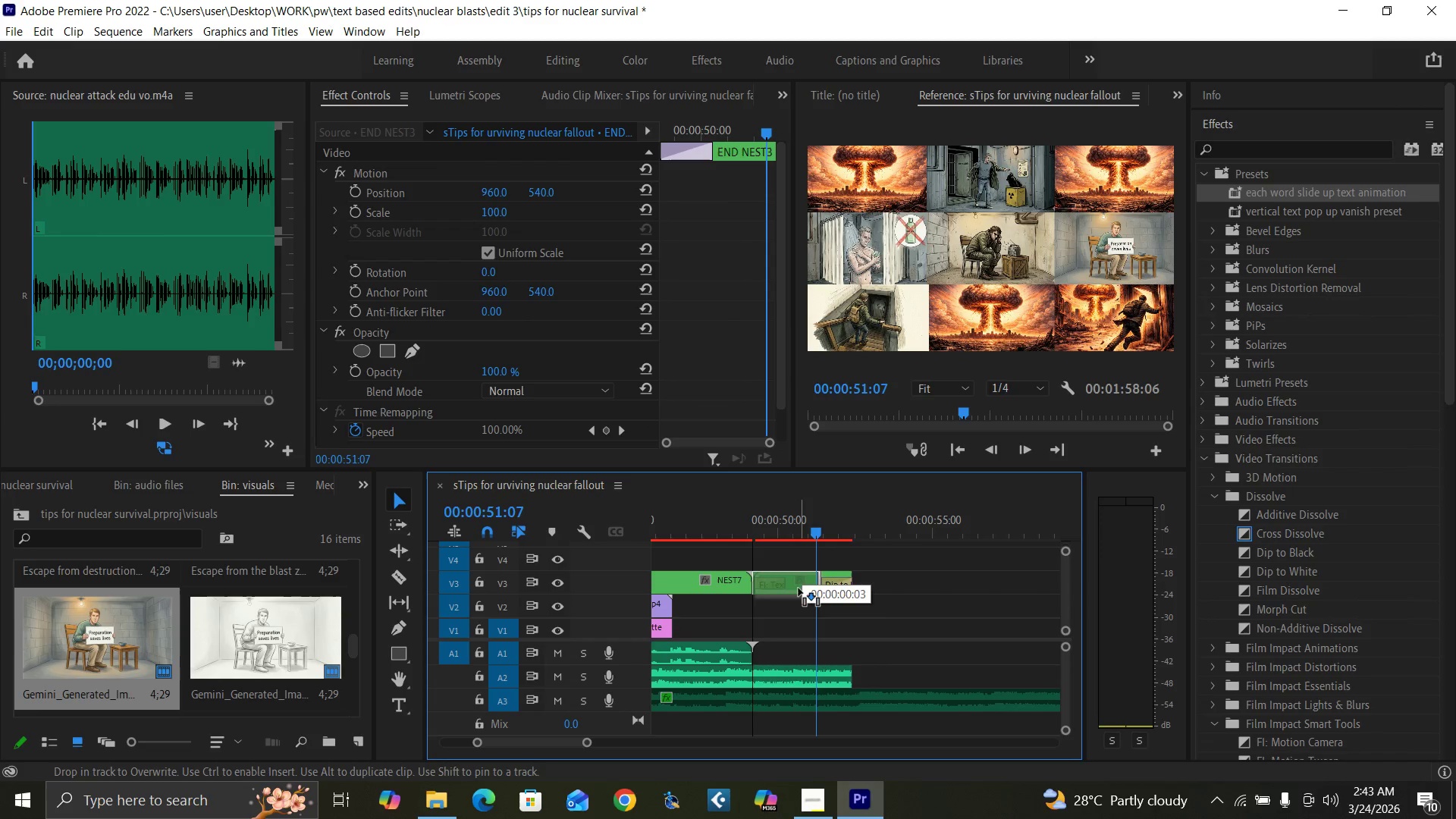 
left_click([733, 525])
 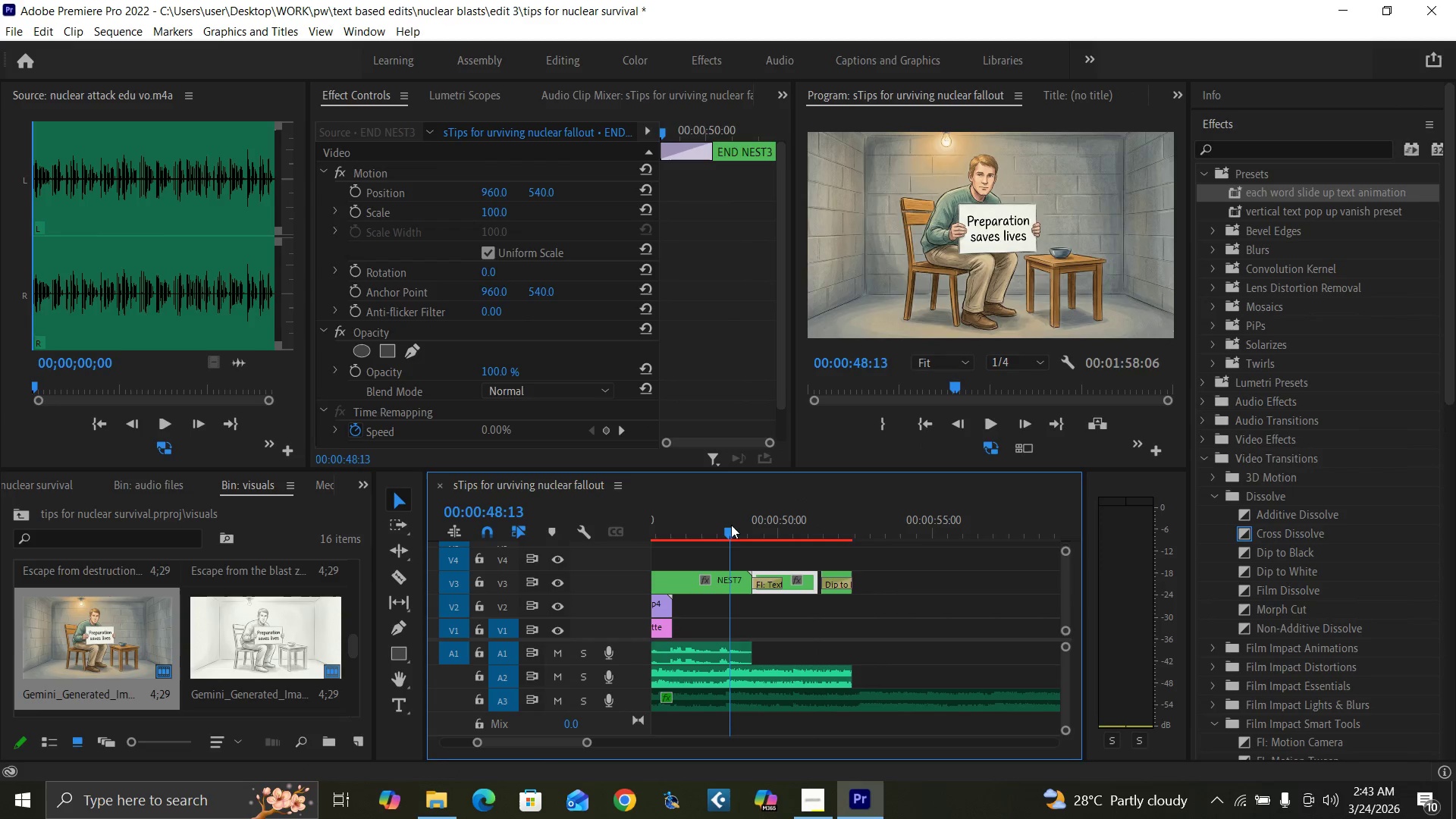 
key(Space)
 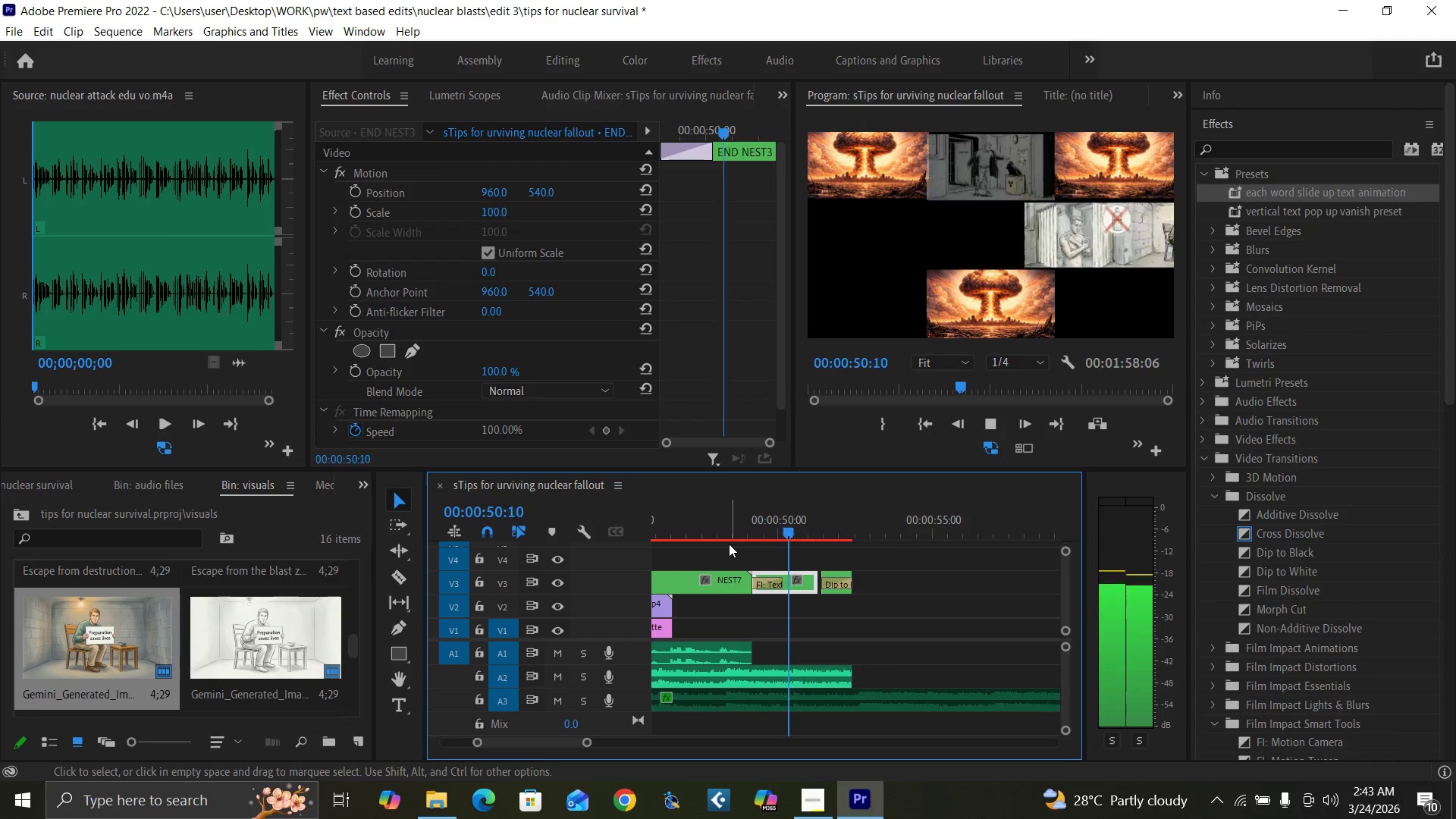 
key(Space)
 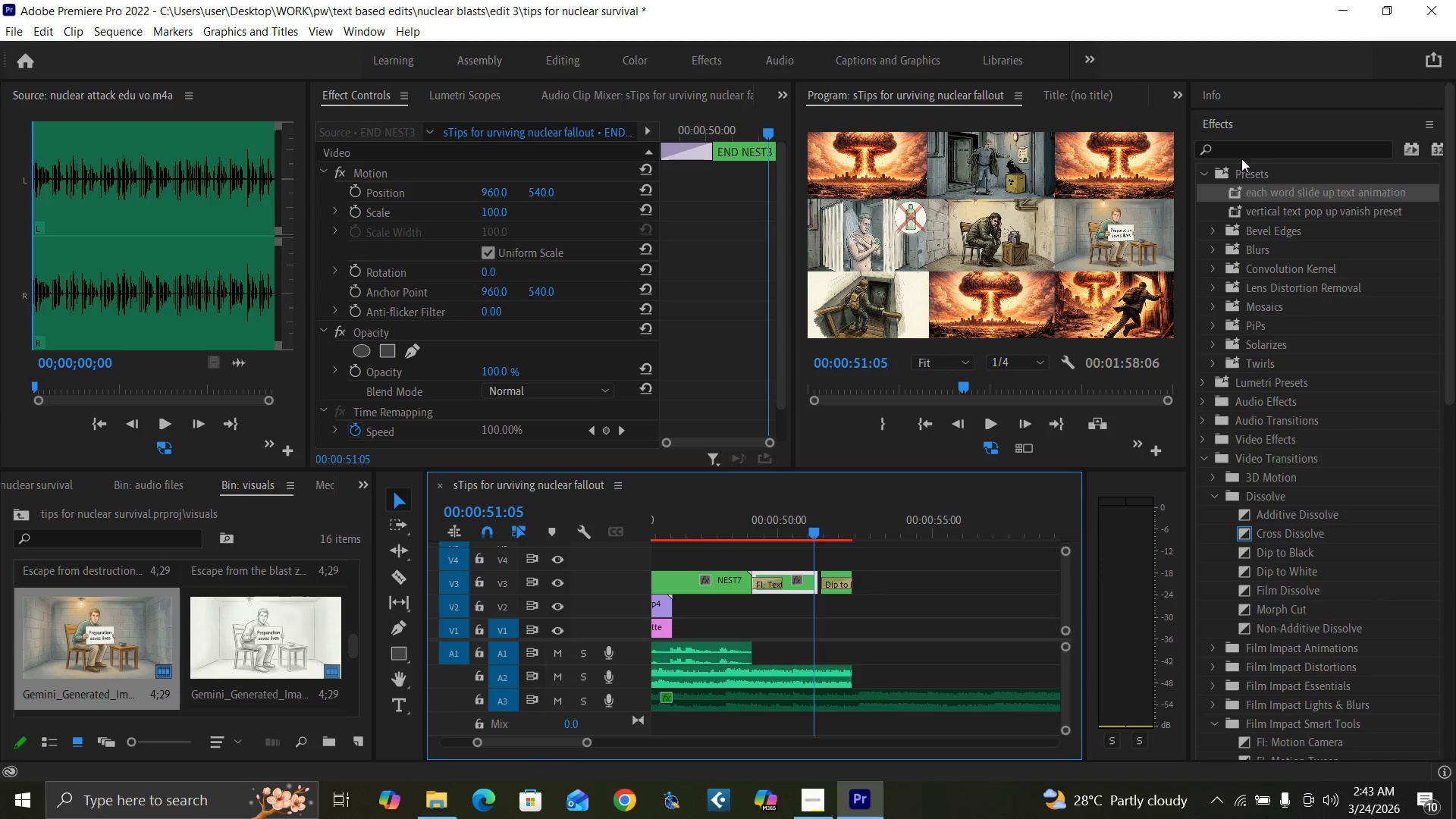 
left_click([1199, 173])
 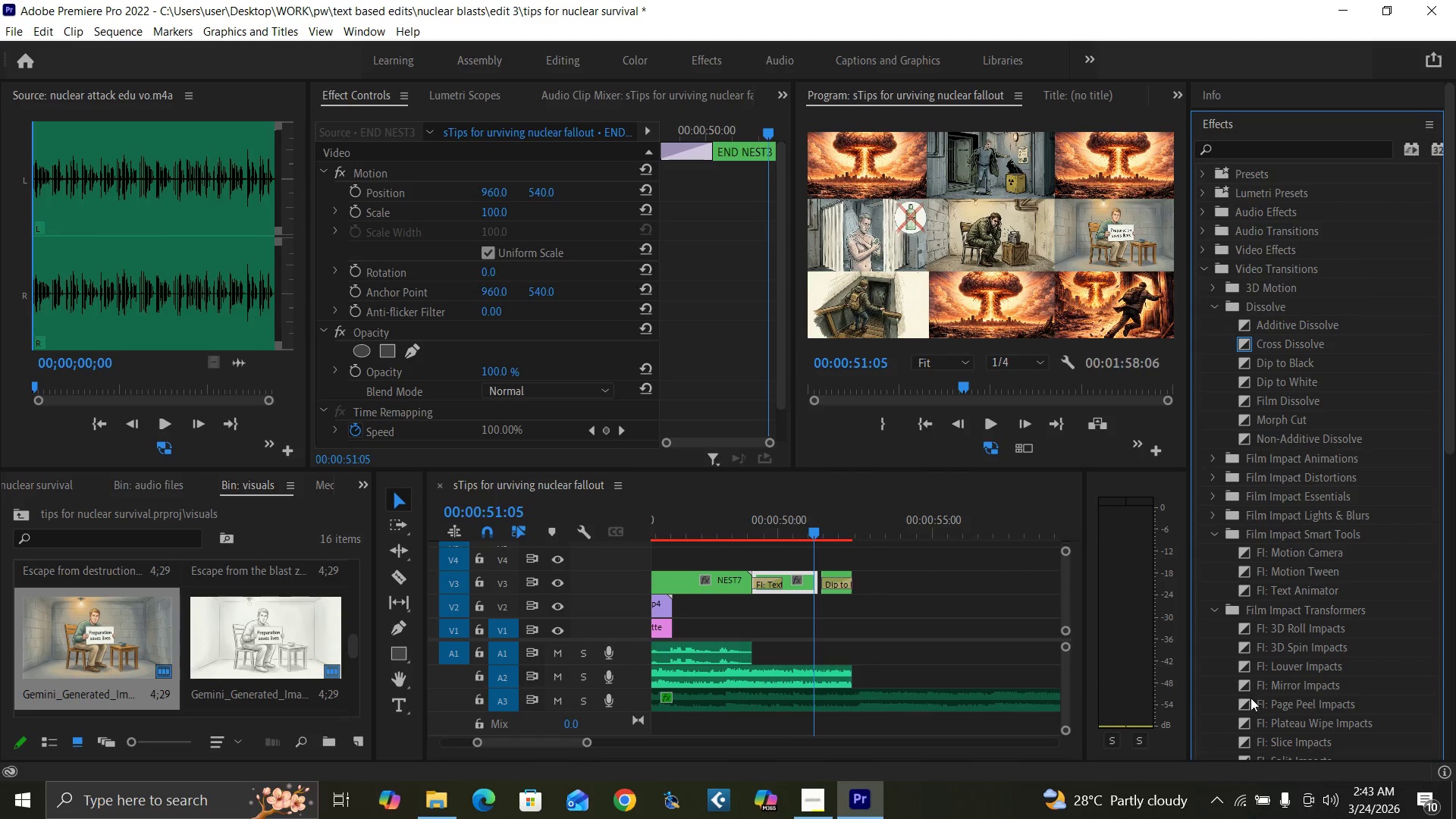 
left_click_drag(start_coordinate=[1244, 723], to_coordinate=[805, 552])
 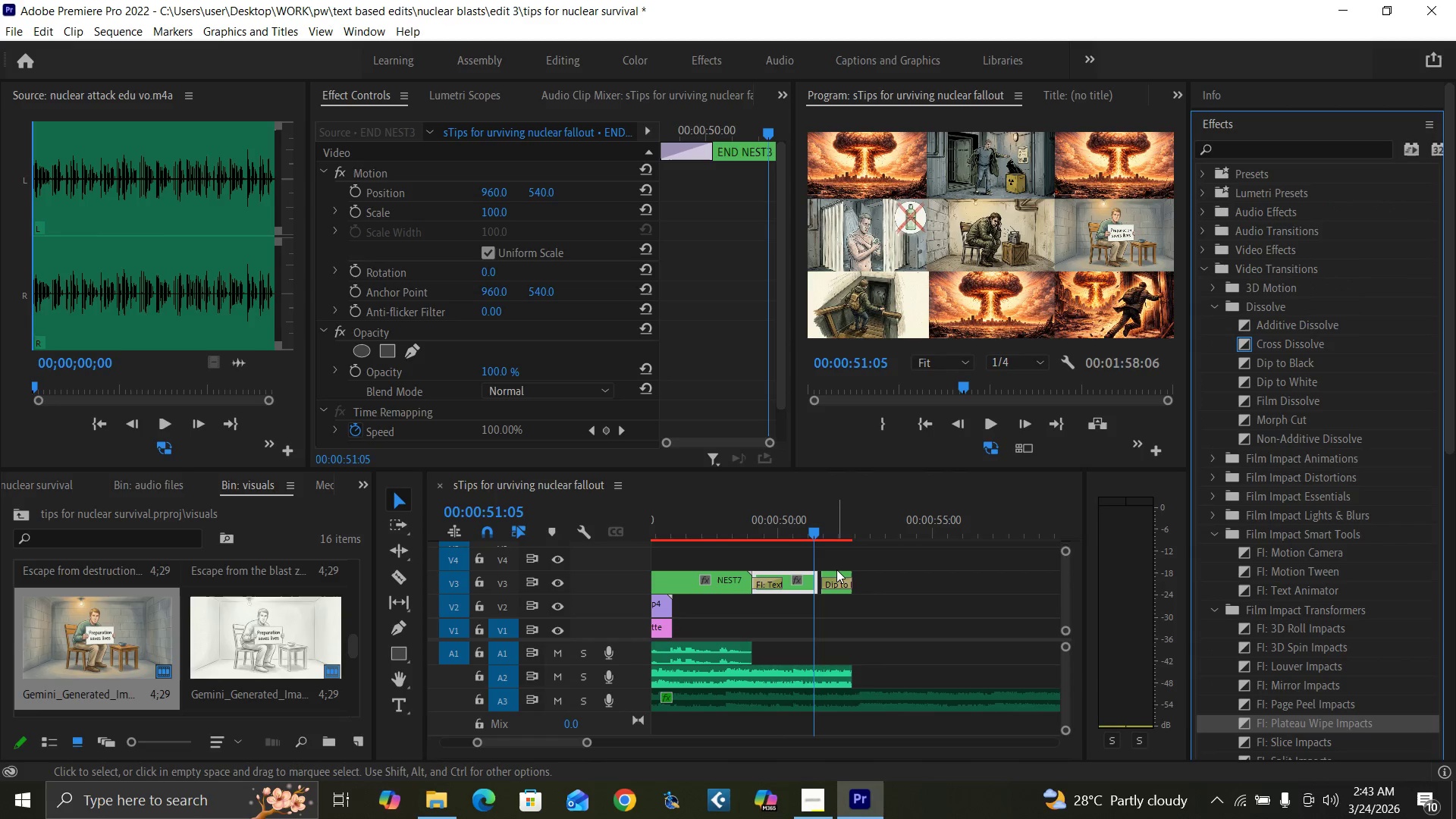 
key(Backquote)
 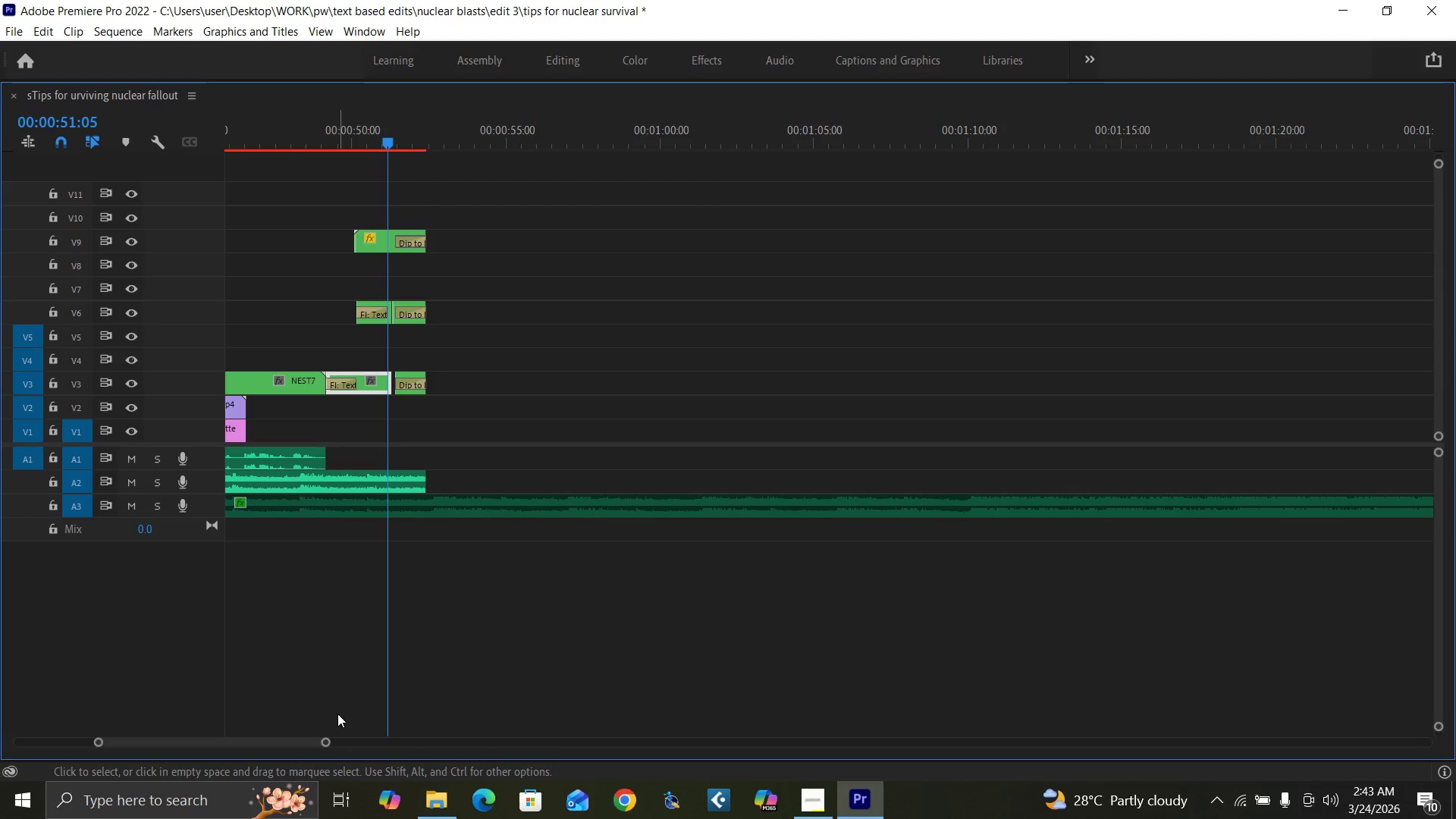 
left_click_drag(start_coordinate=[322, 742], to_coordinate=[281, 690])
 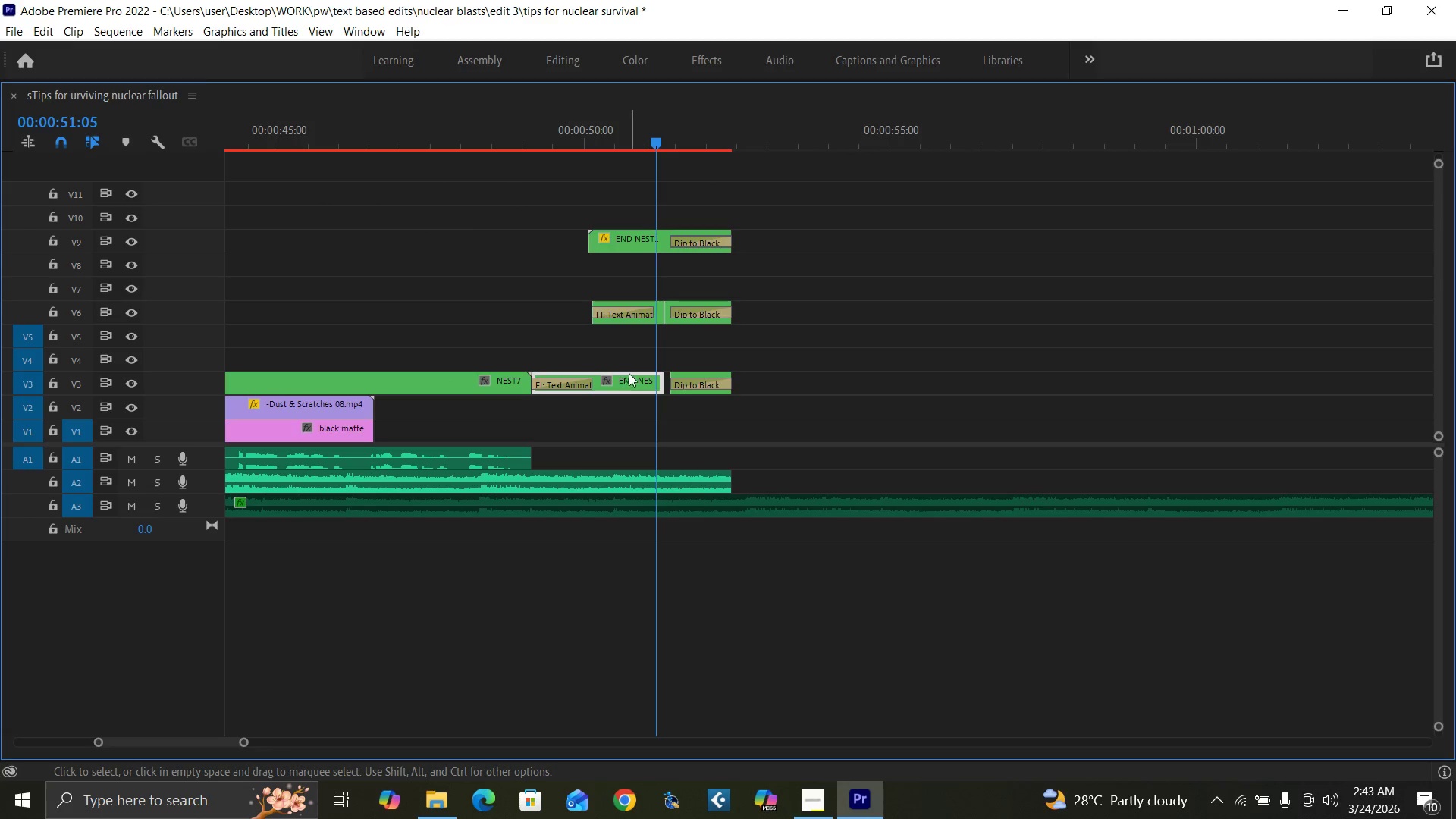 
left_click_drag(start_coordinate=[630, 383], to_coordinate=[635, 386])
 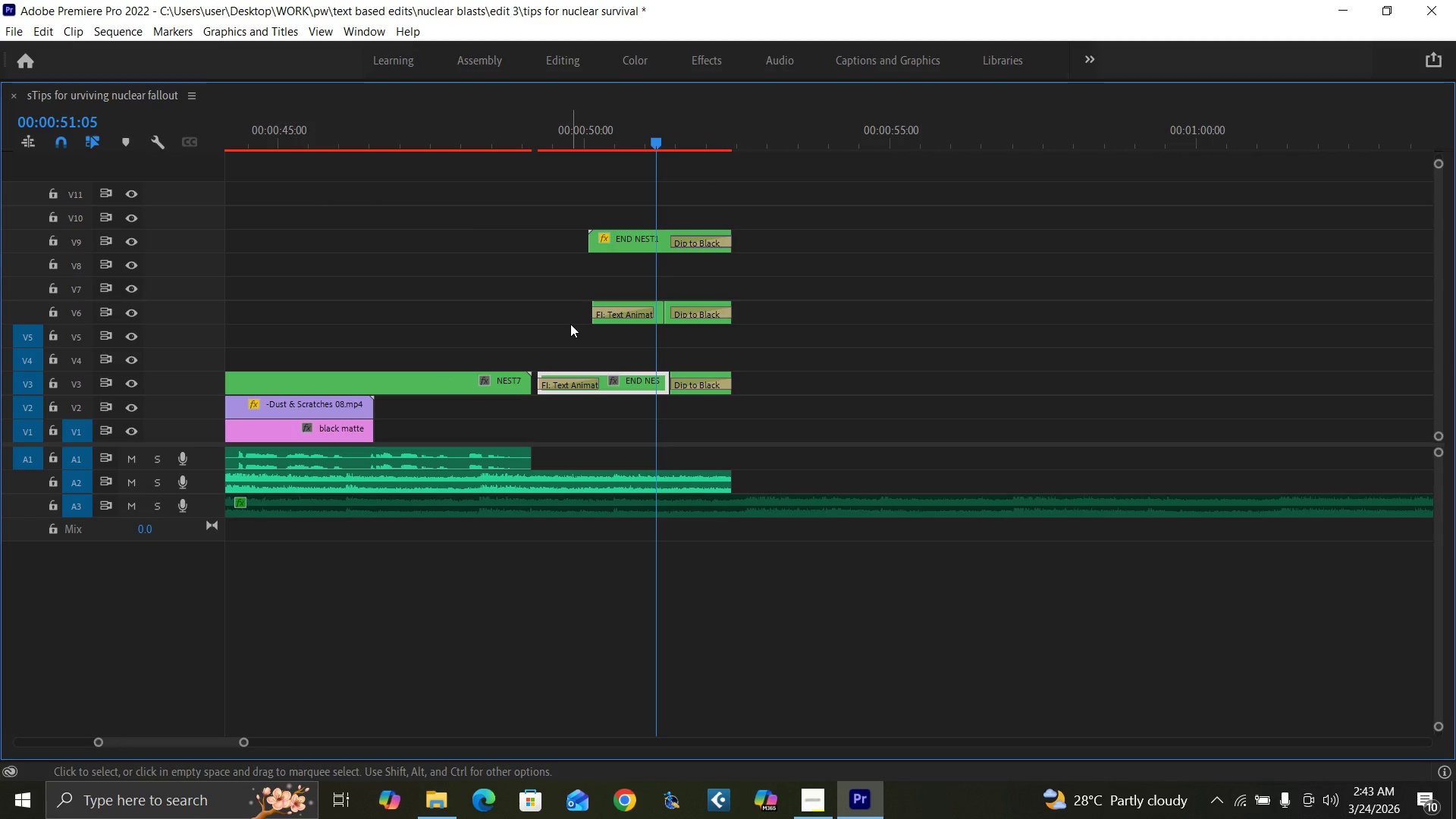 
key(Control+Z)
 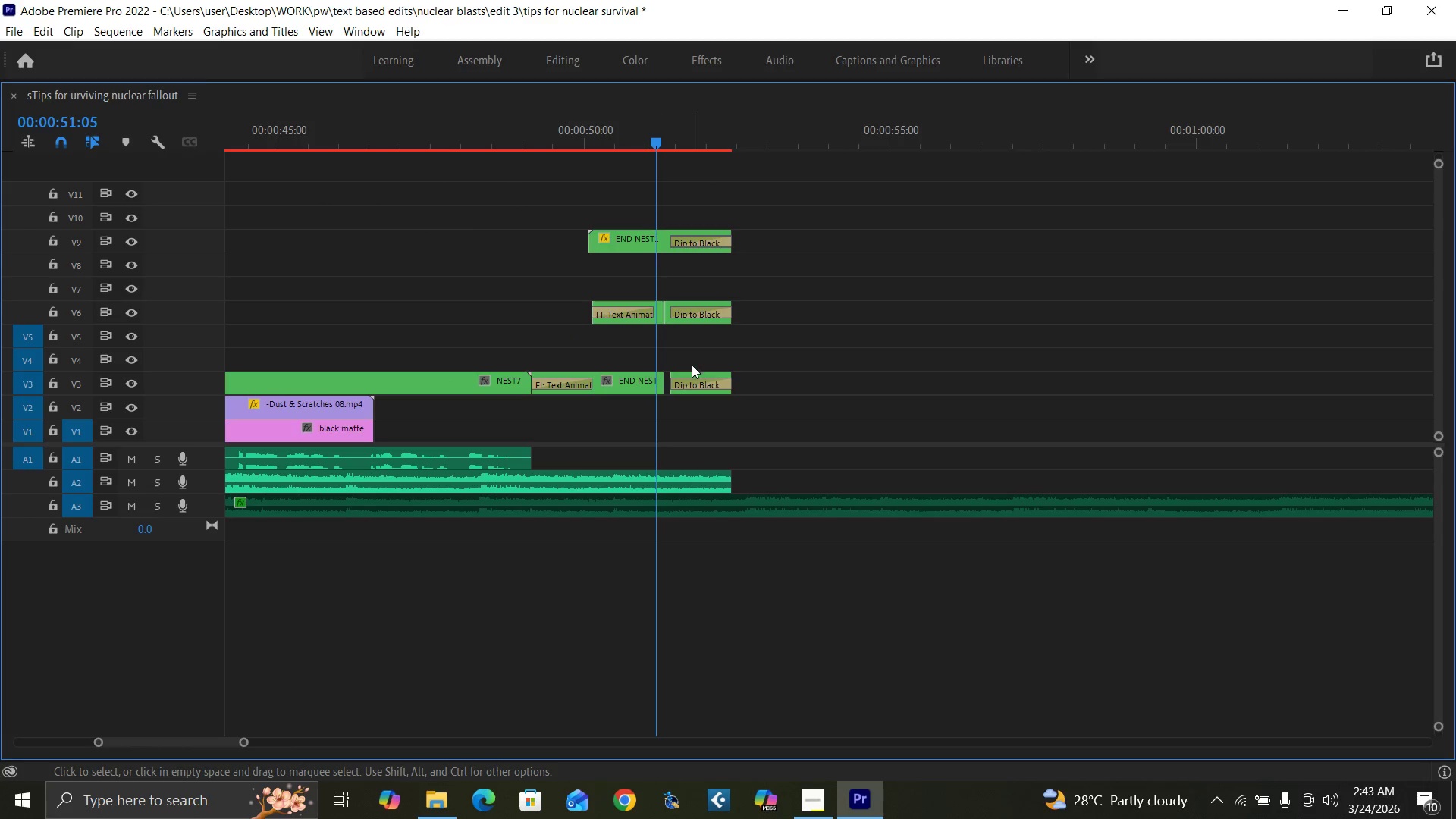 
left_click([692, 372])
 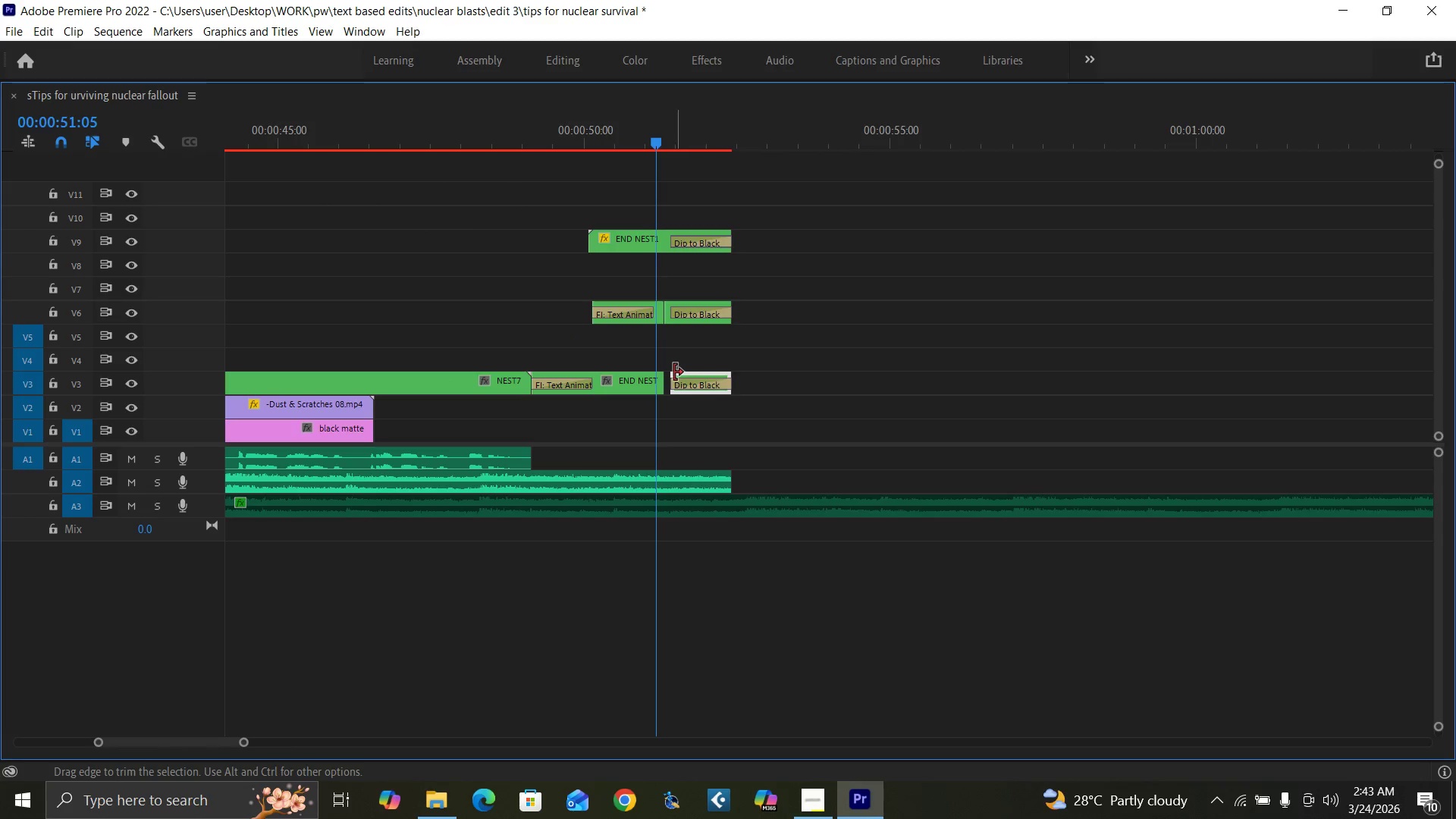 
left_click_drag(start_coordinate=[673, 375], to_coordinate=[663, 372])
 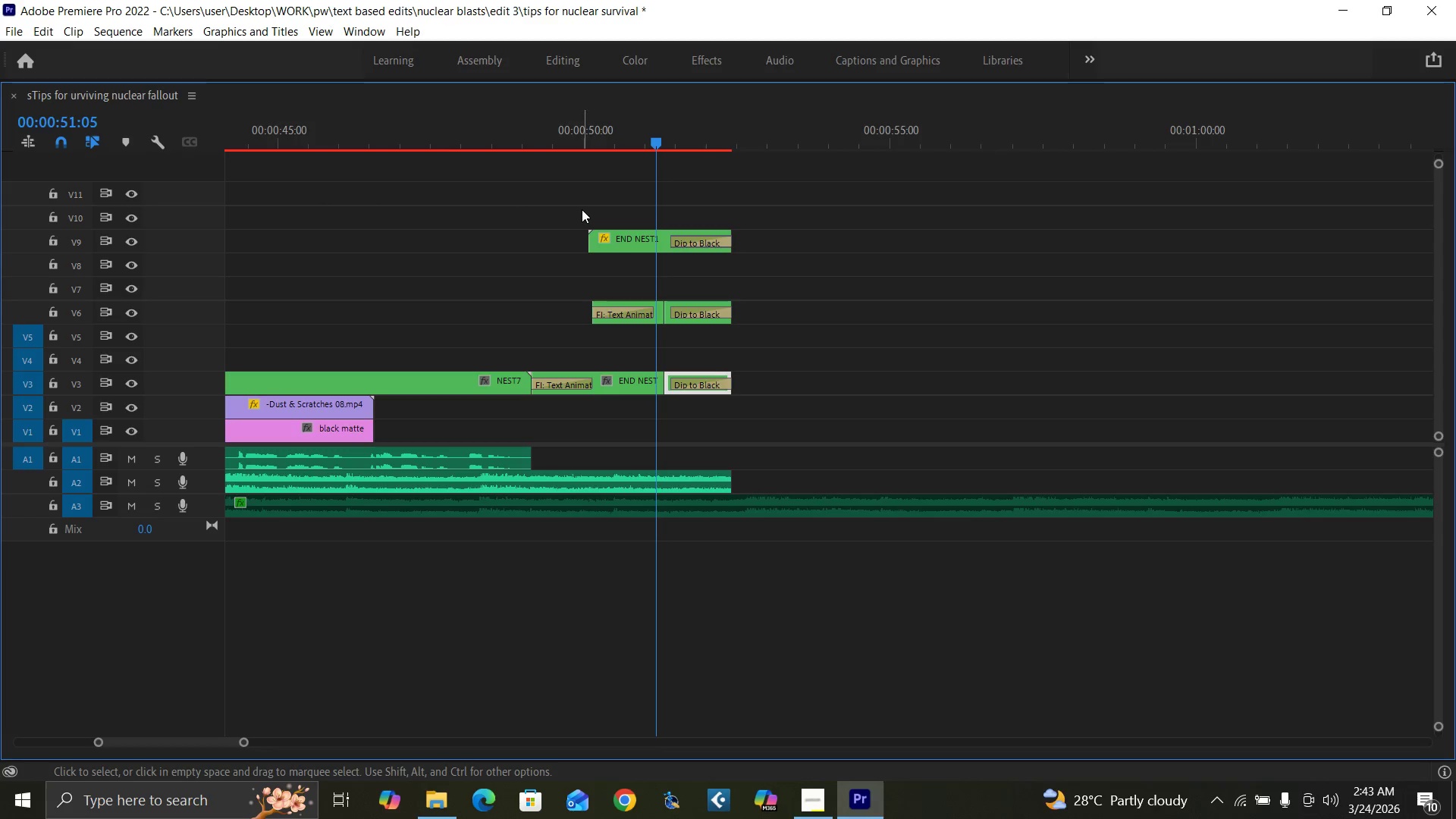 
left_click_drag(start_coordinate=[582, 209], to_coordinate=[714, 383])
 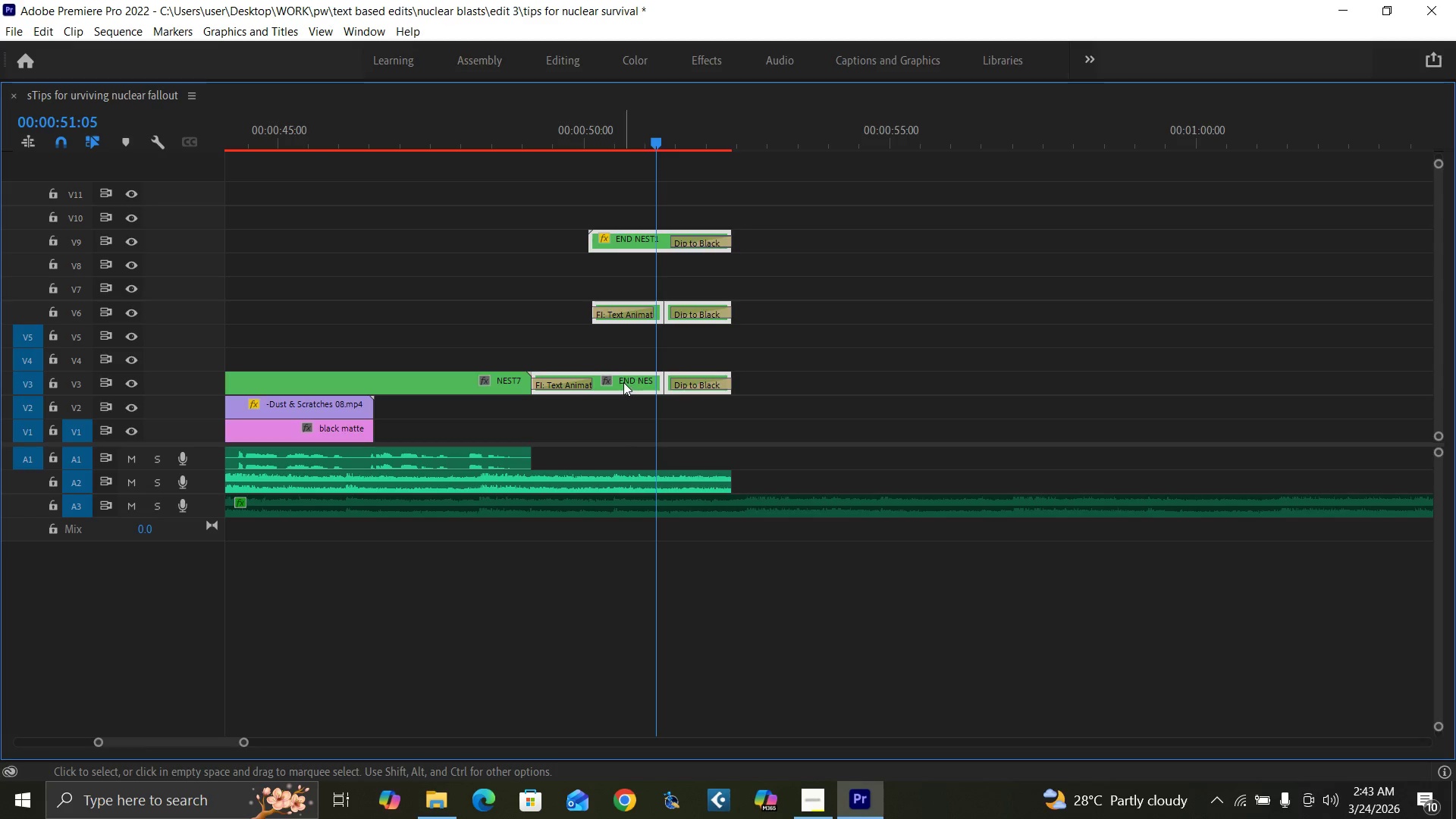 
left_click_drag(start_coordinate=[622, 382], to_coordinate=[641, 384])
 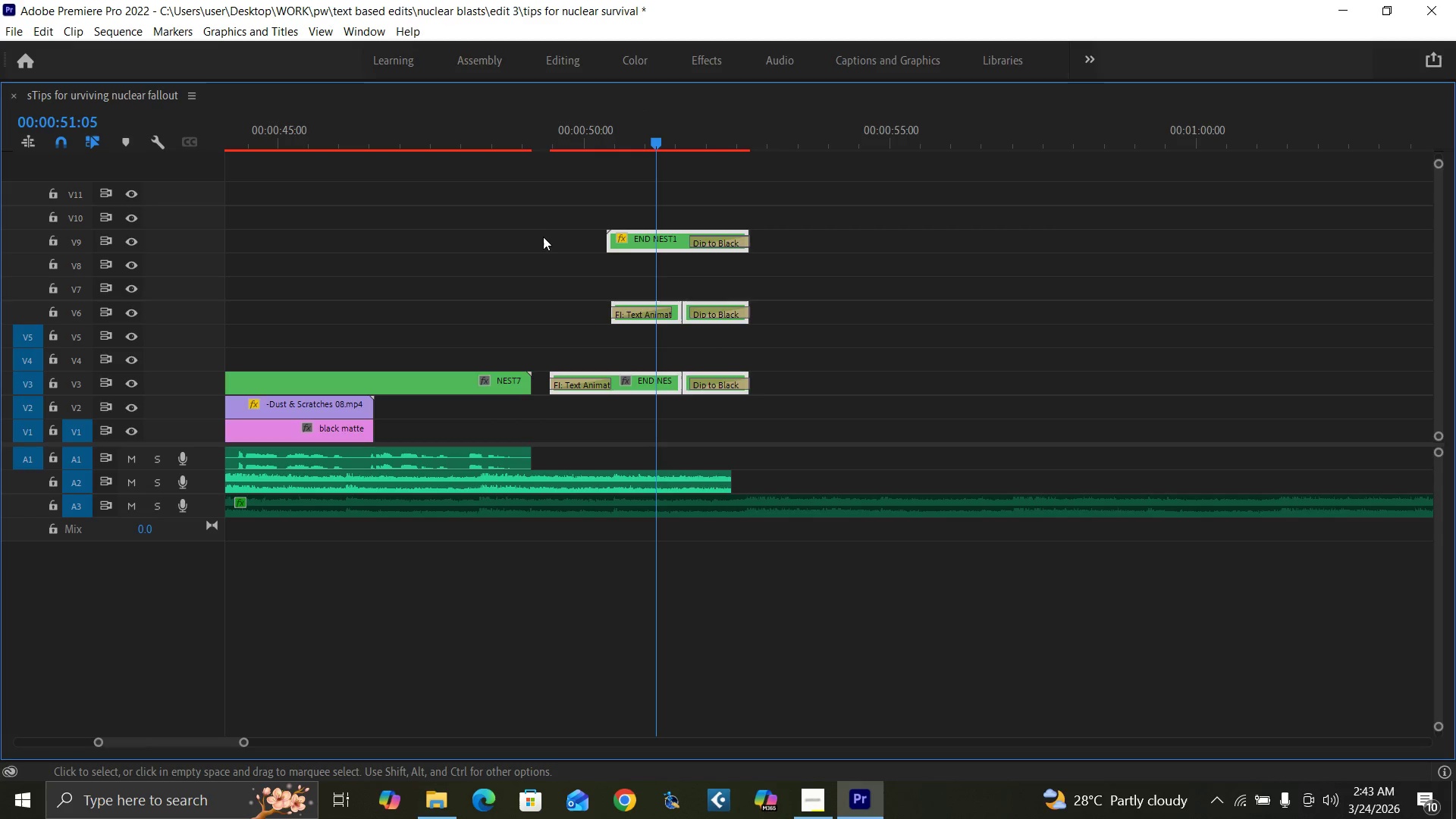 
key(Backquote)
 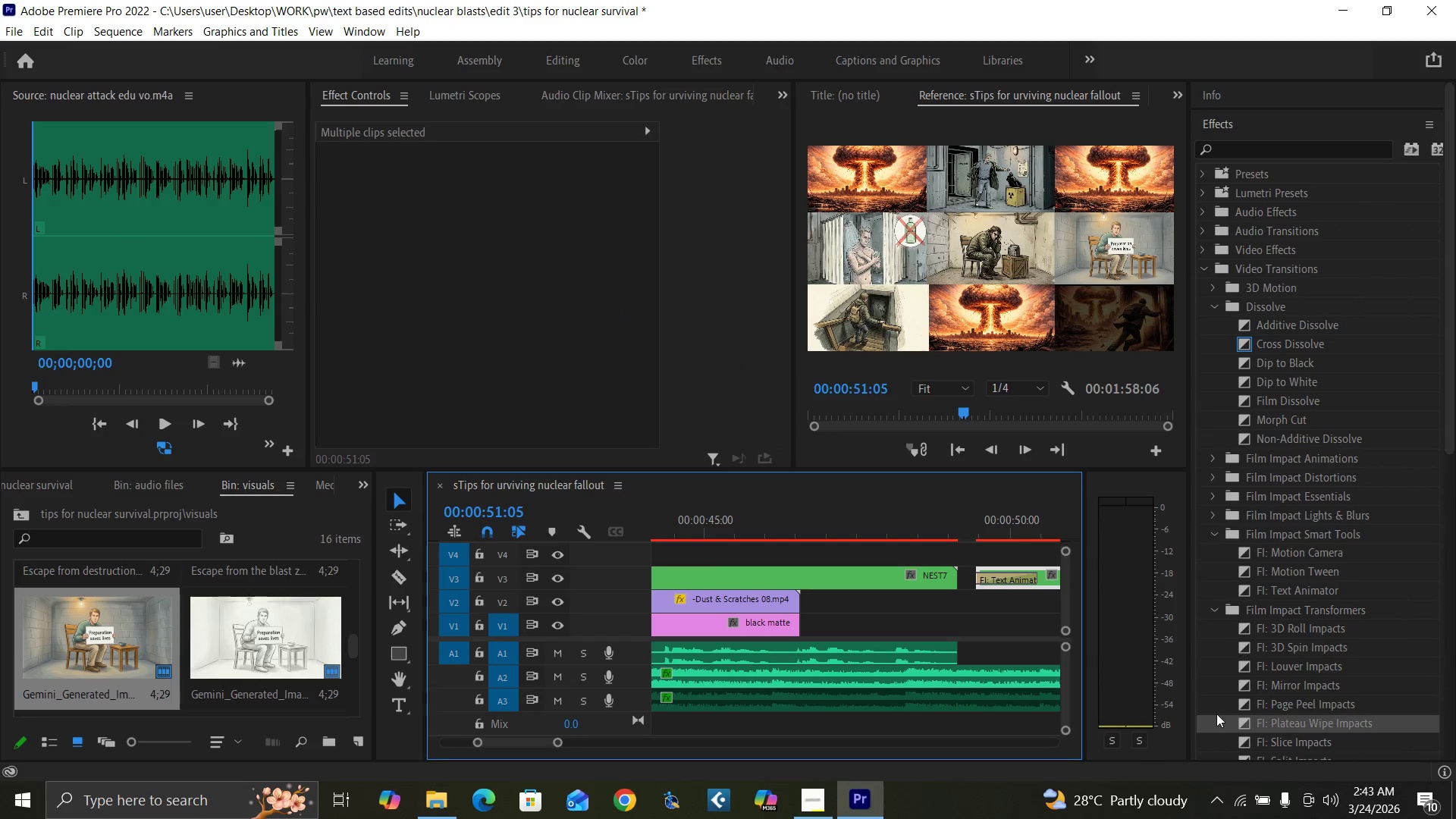 
left_click_drag(start_coordinate=[1245, 722], to_coordinate=[948, 579])
 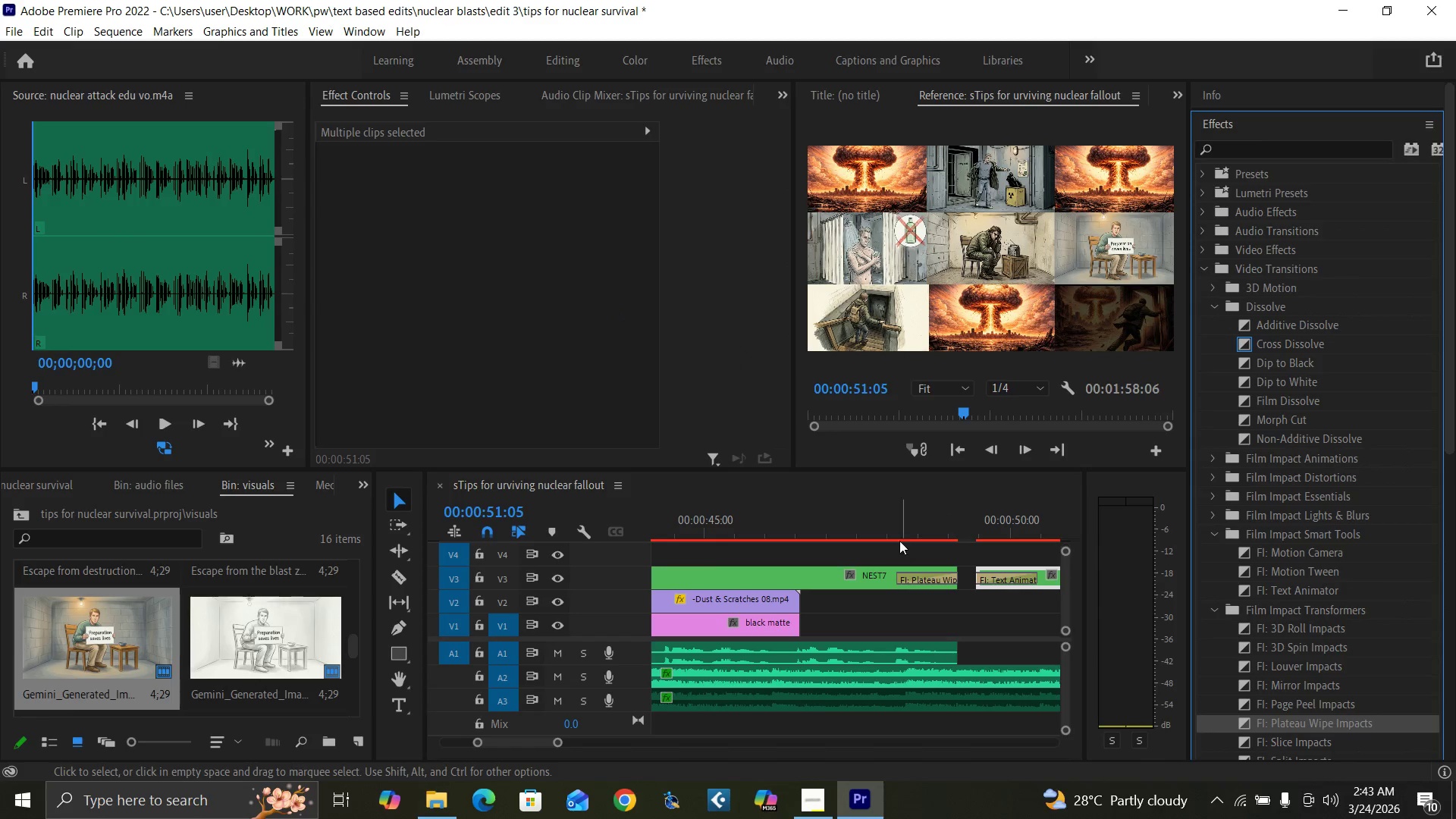 
left_click([890, 528])
 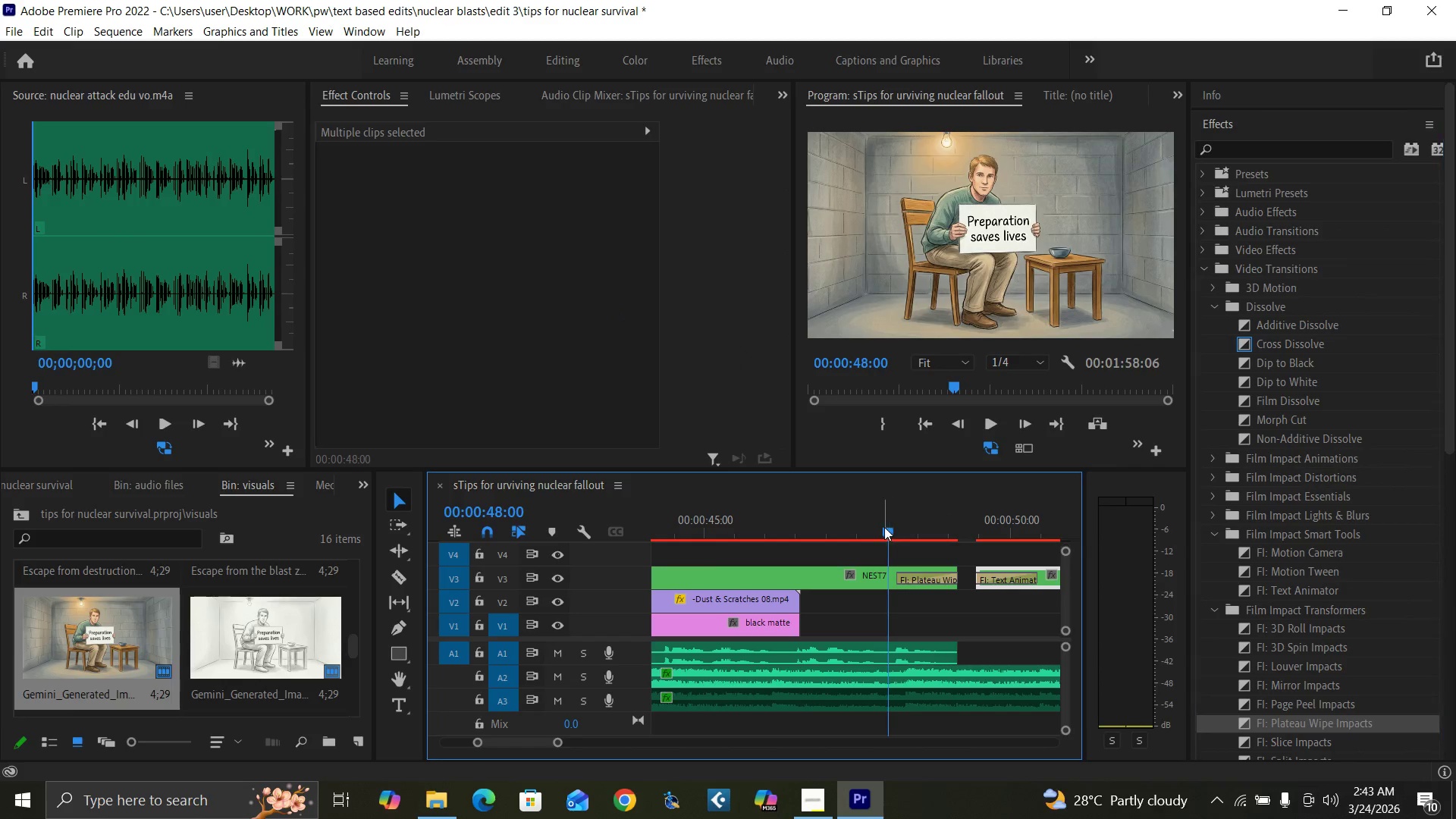 
key(Space)
 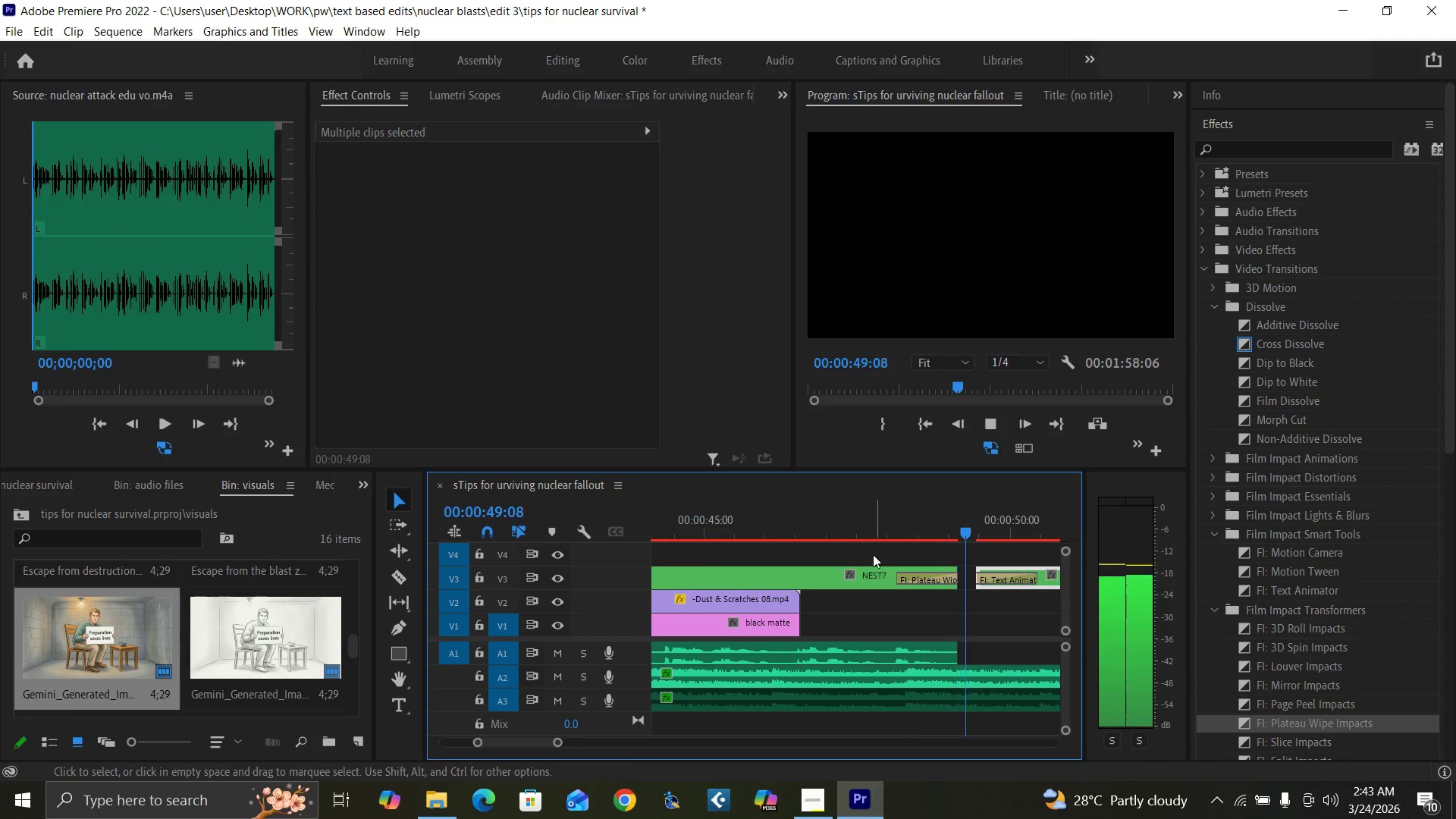 
left_click([806, 525])
 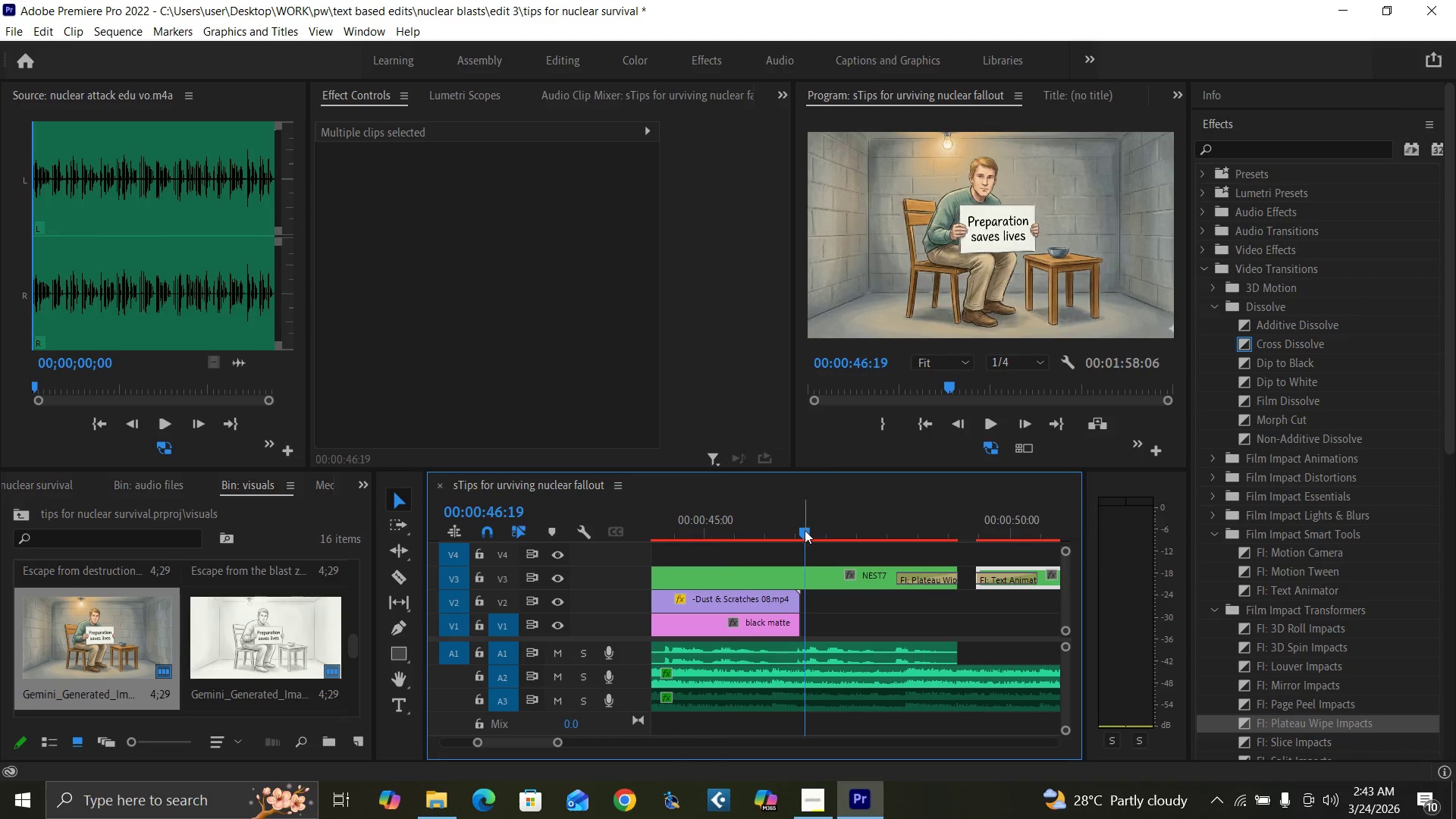 
key(Space)
 